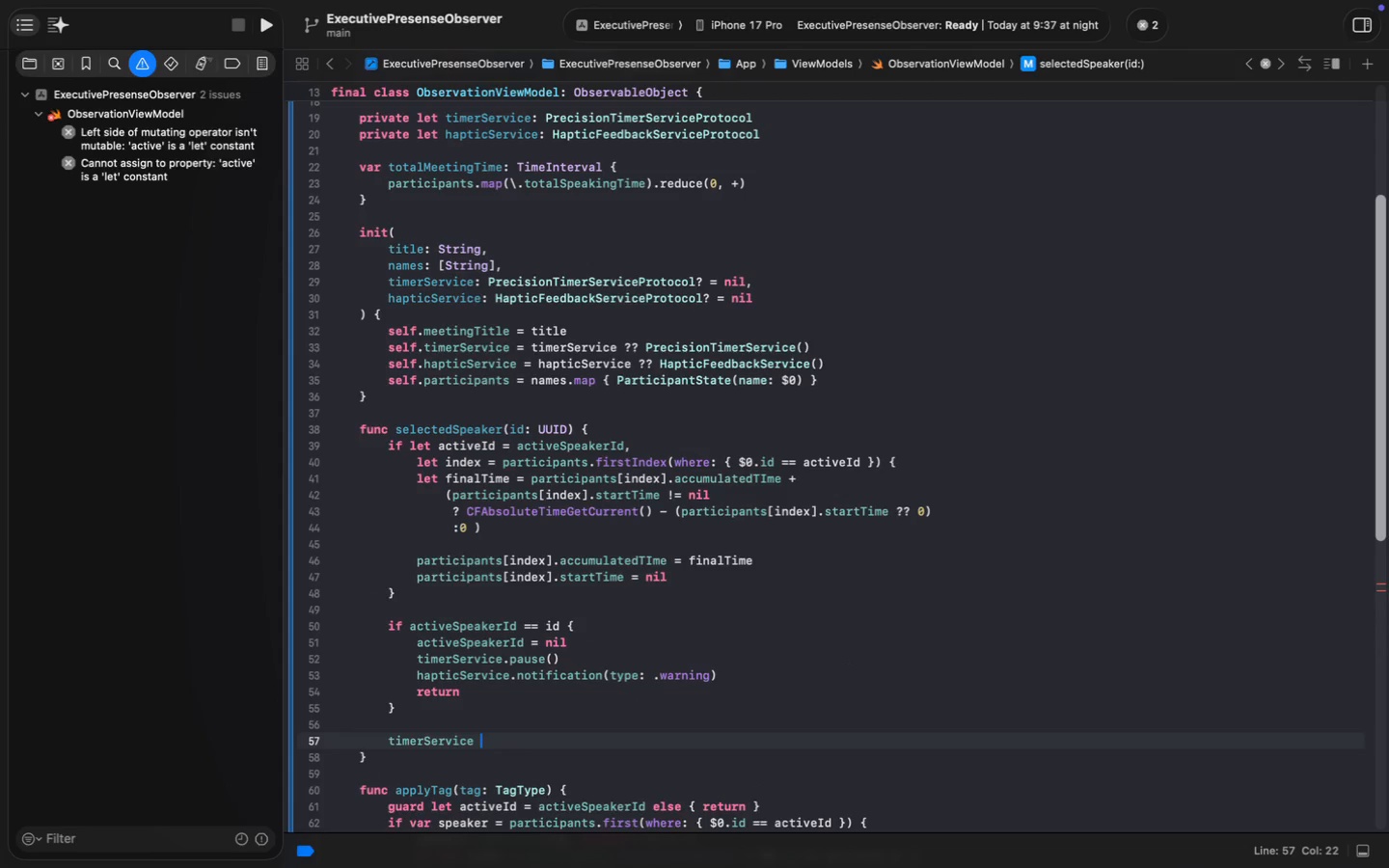 
key(Backspace)
 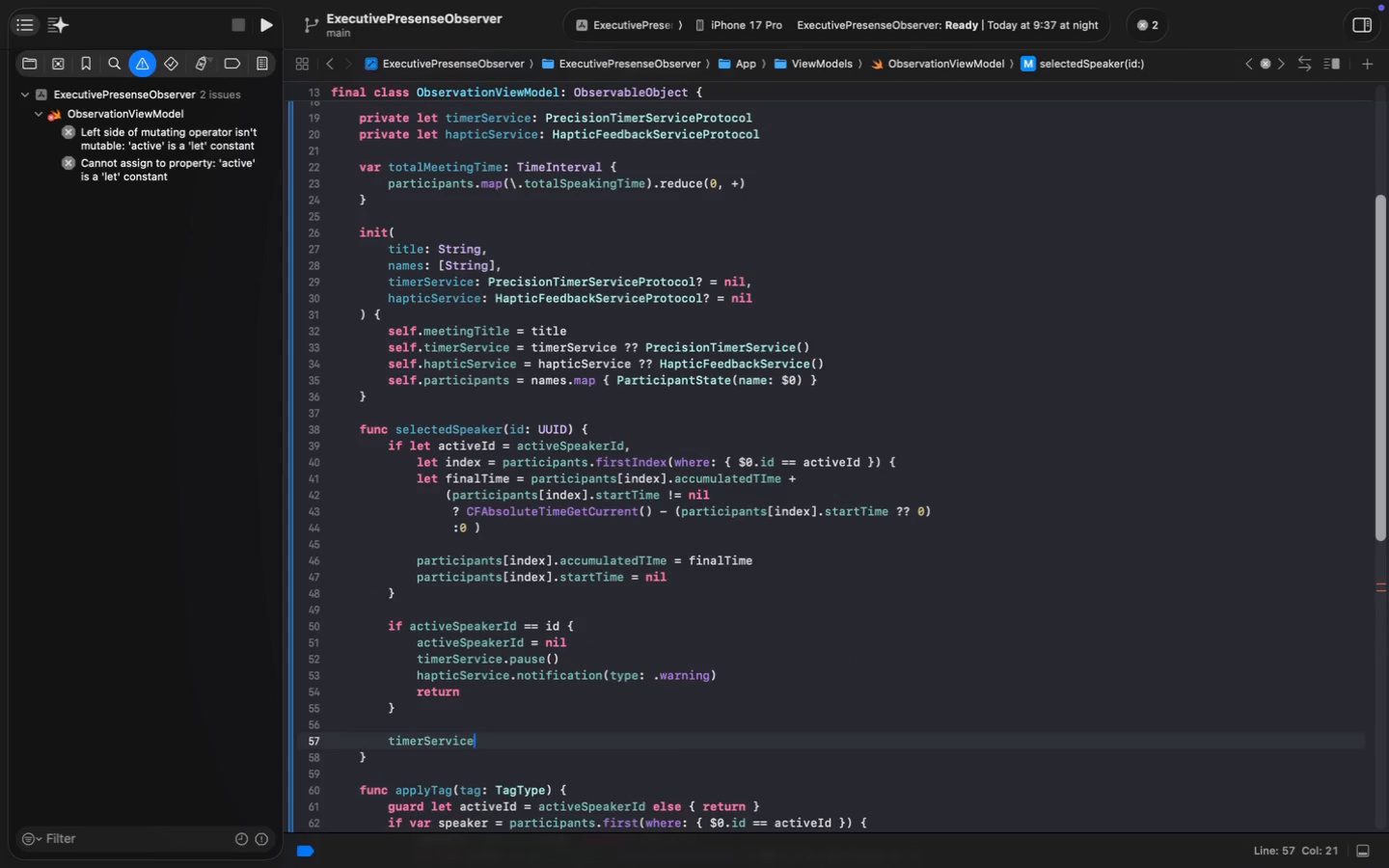 
key(Period)
 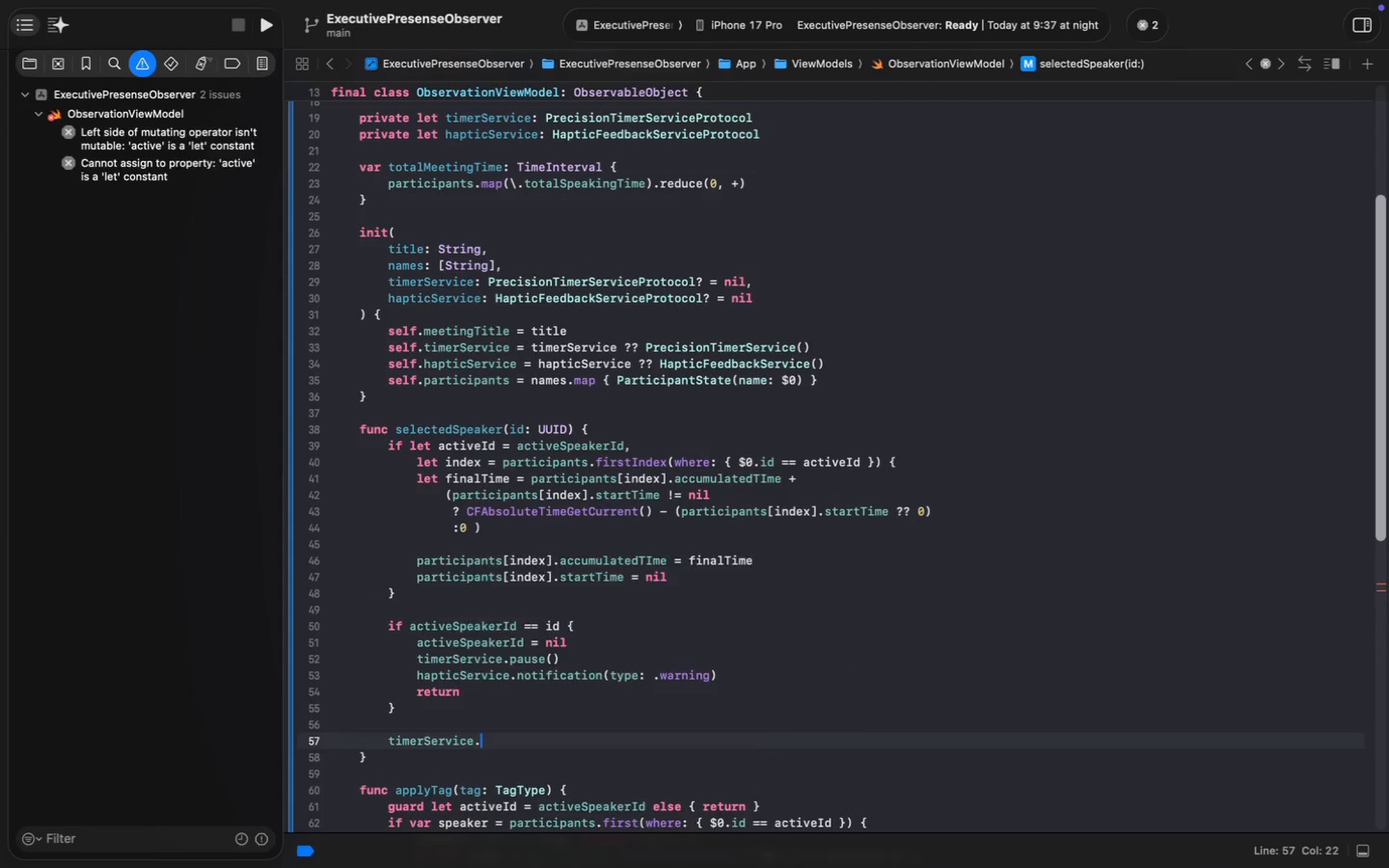 
key(S)
 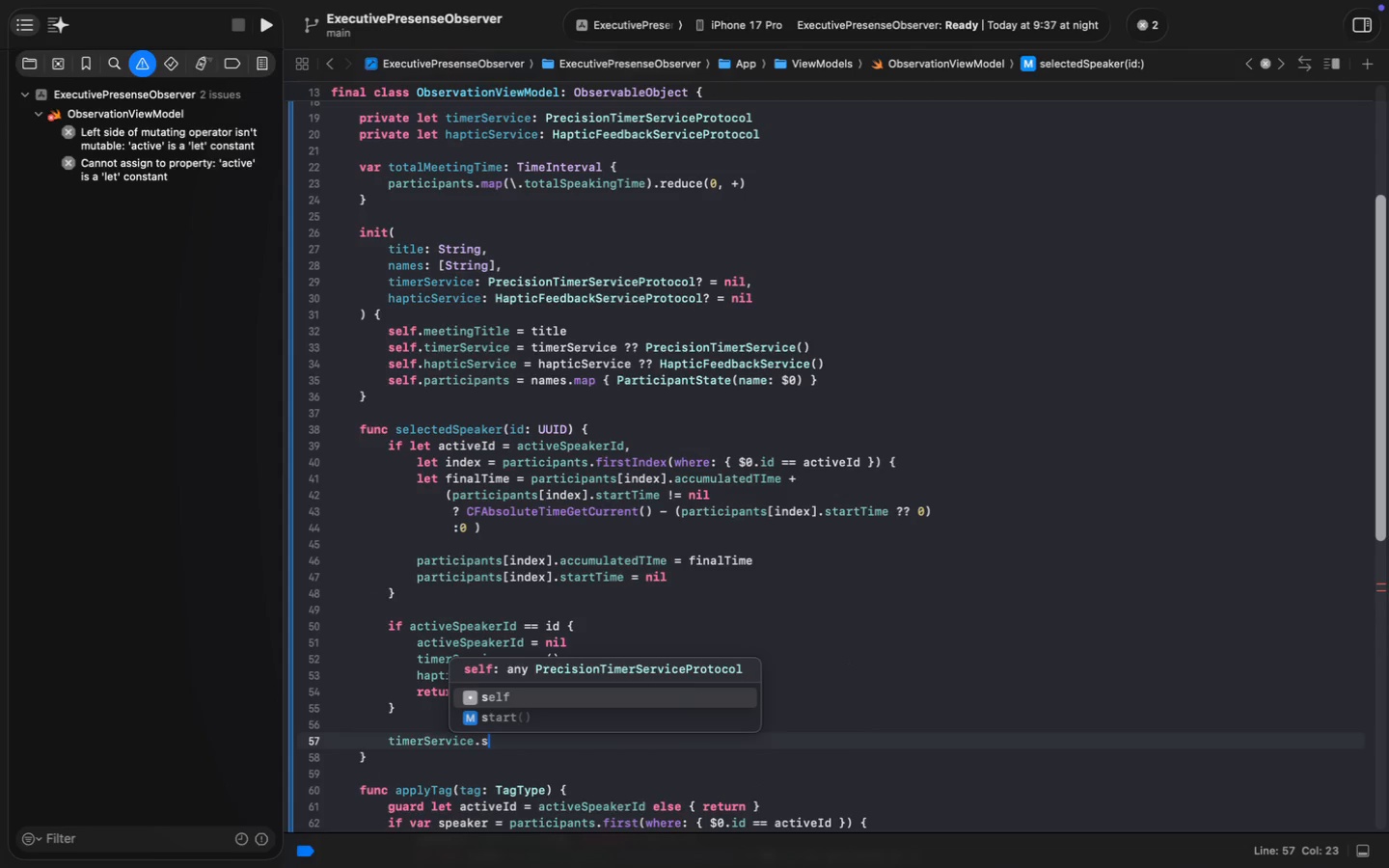 
key(Enter)
 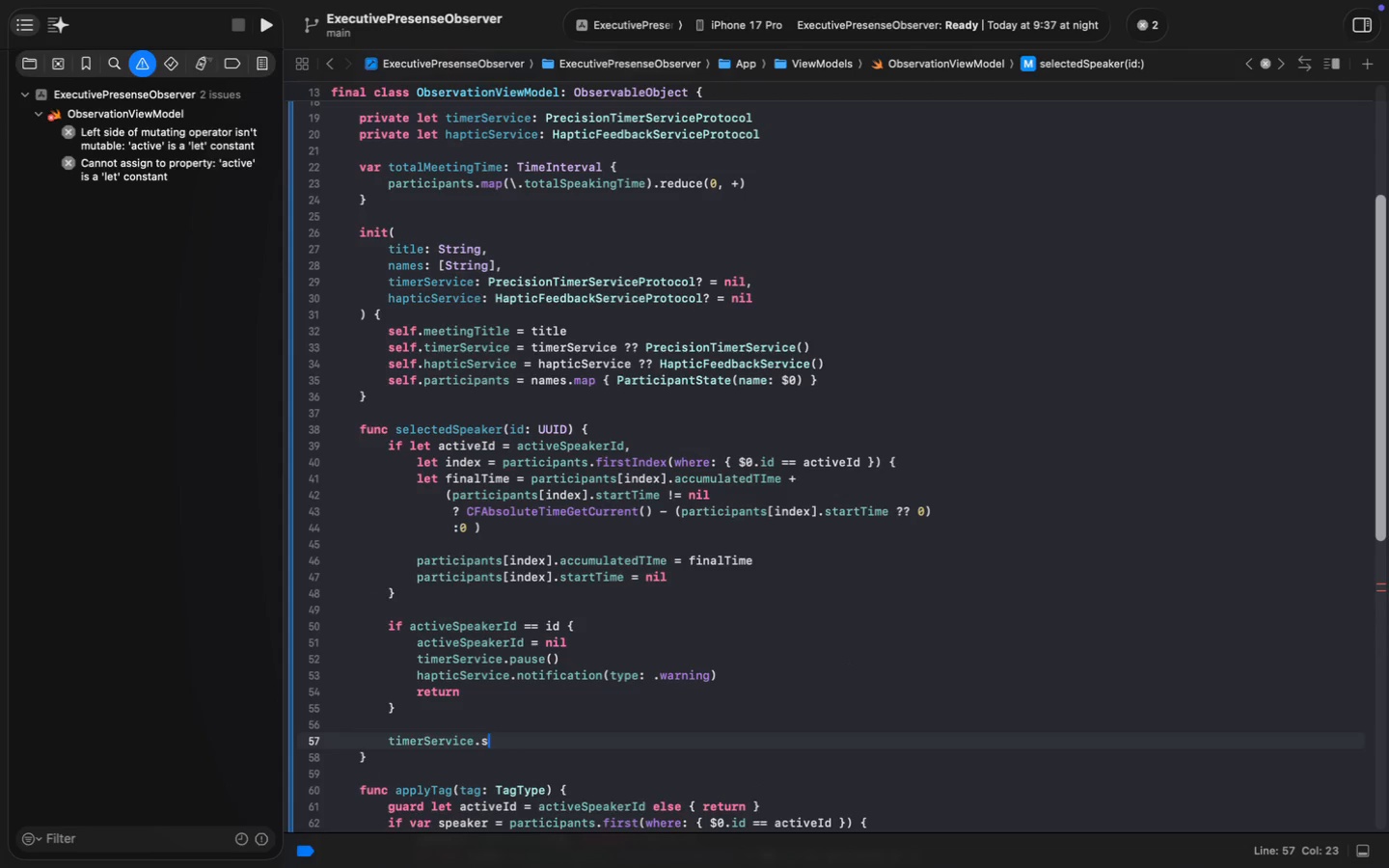 
key(Backspace)
key(Backspace)
key(Backspace)
type(tart())
 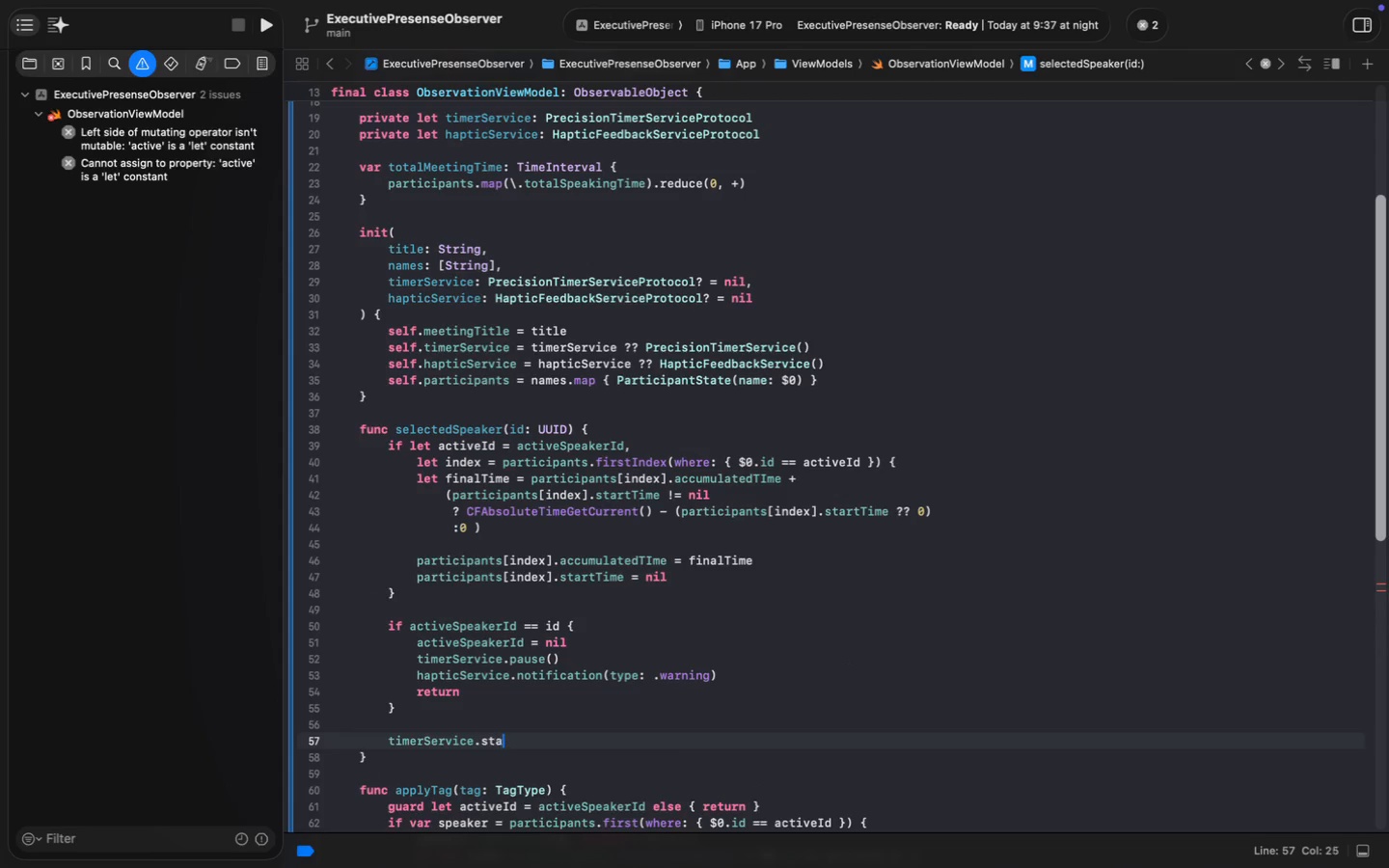 
key(Enter)
 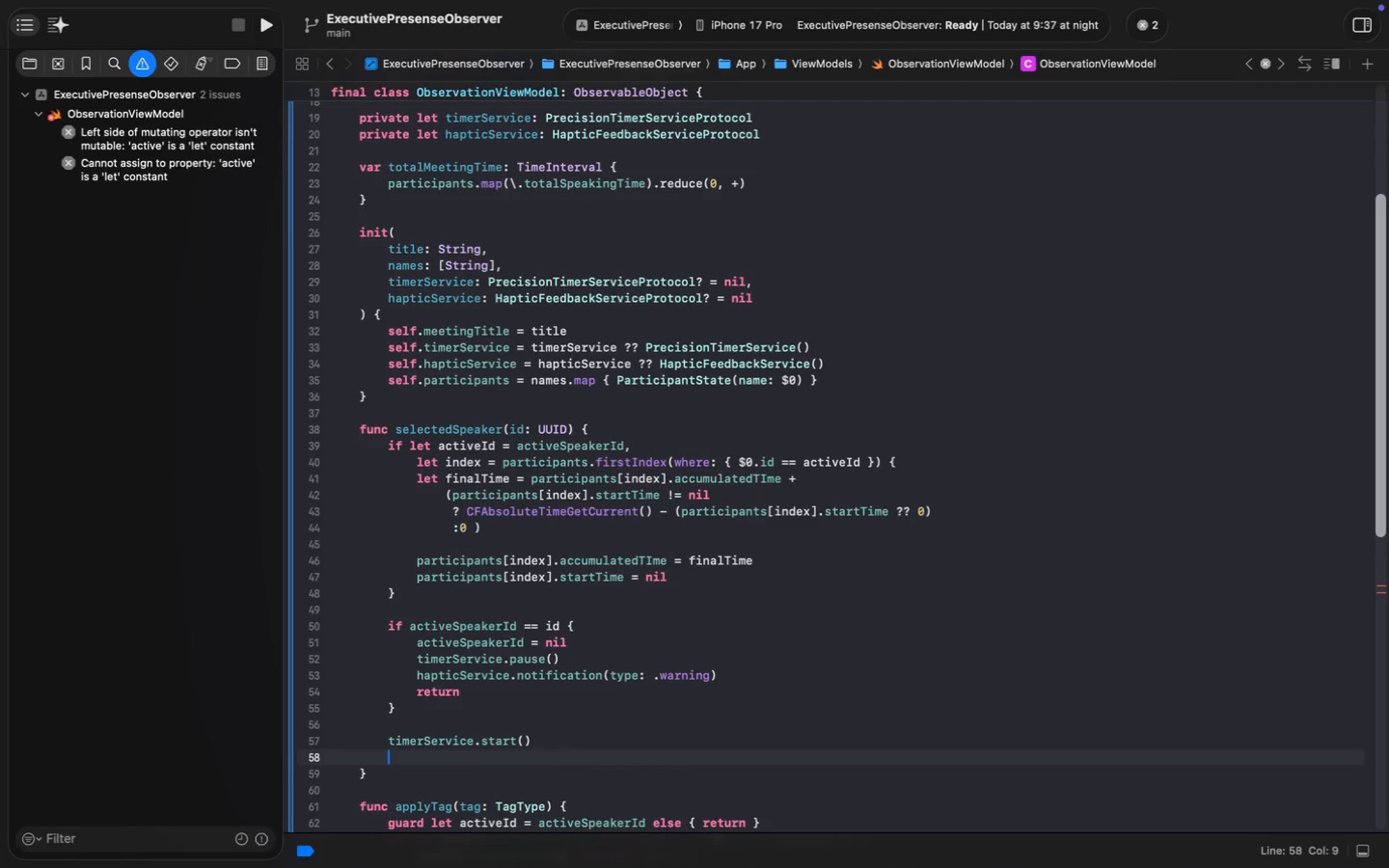 
type(ha)
 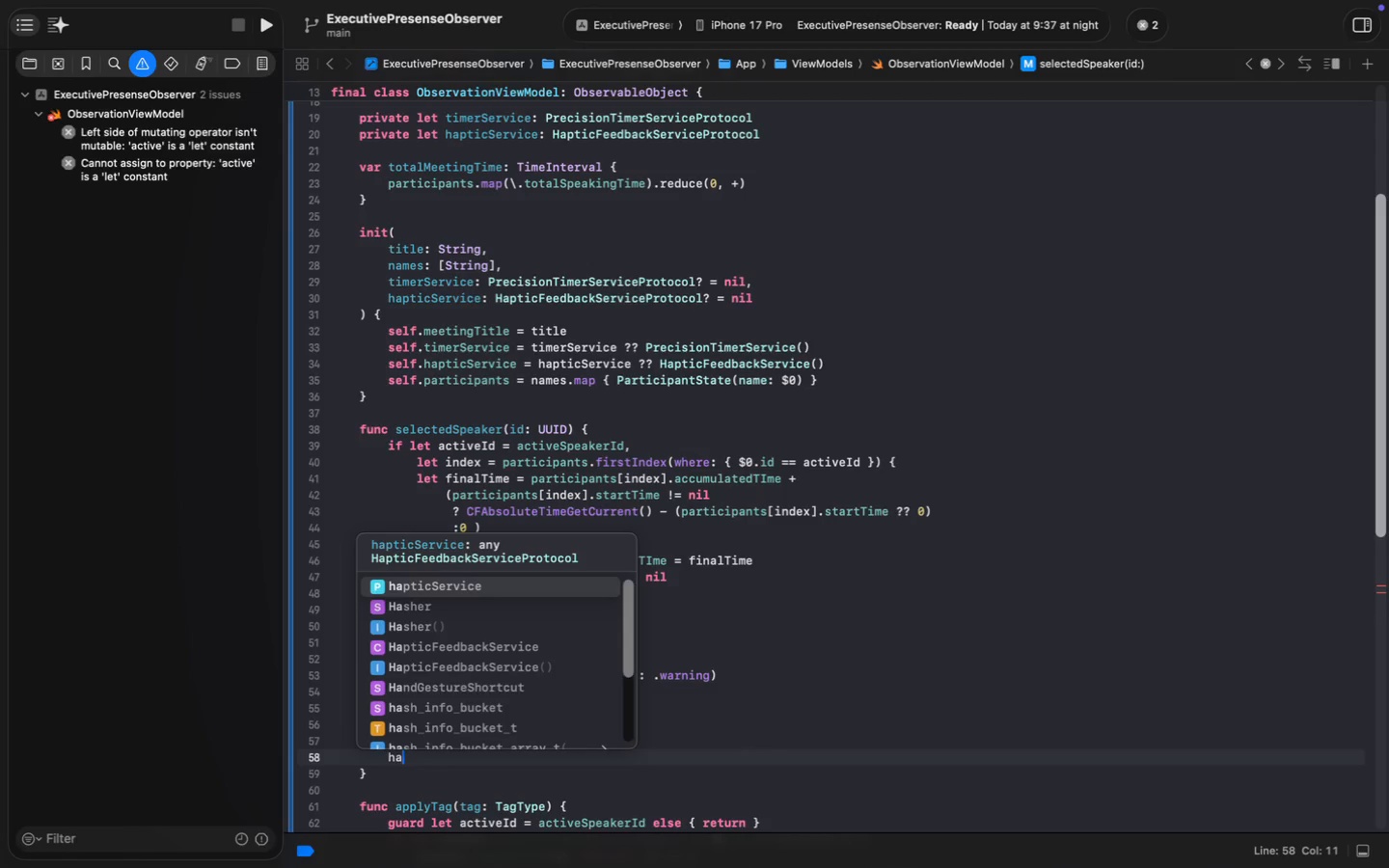 
key(Enter)
 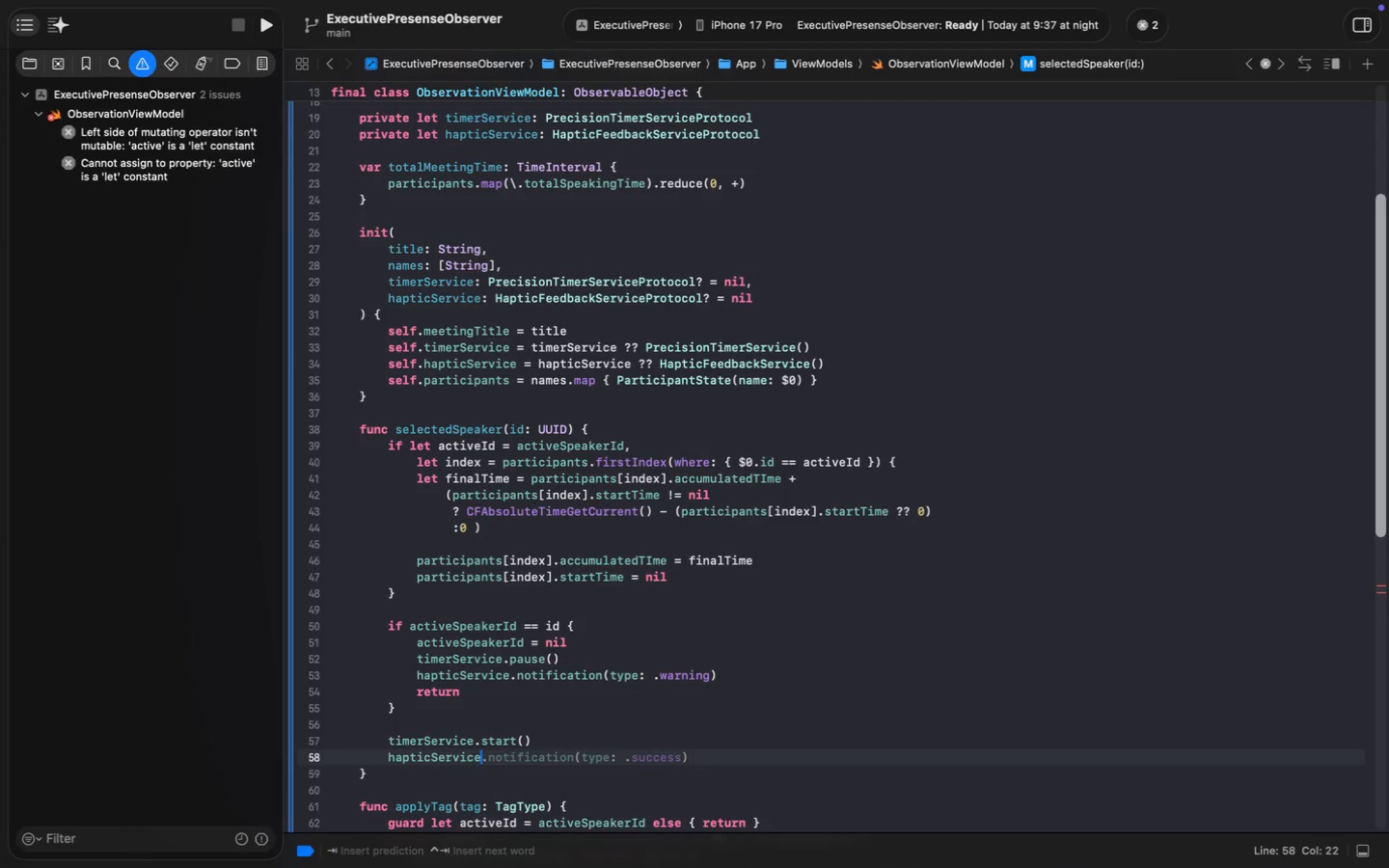 
type(imp)
key(Backspace)
key(Backspace)
key(Backspace)
type(.im)
 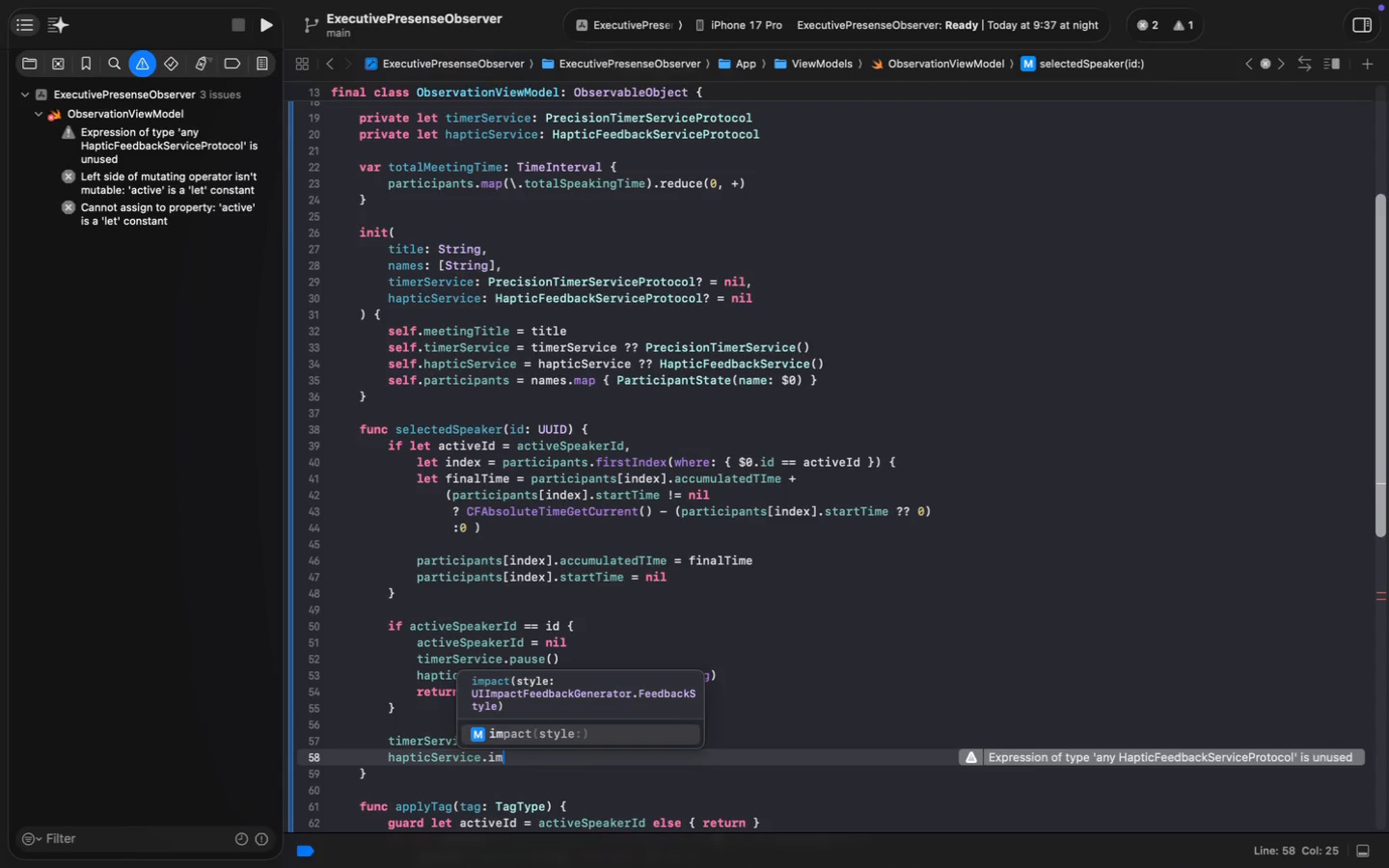 
key(Enter)
 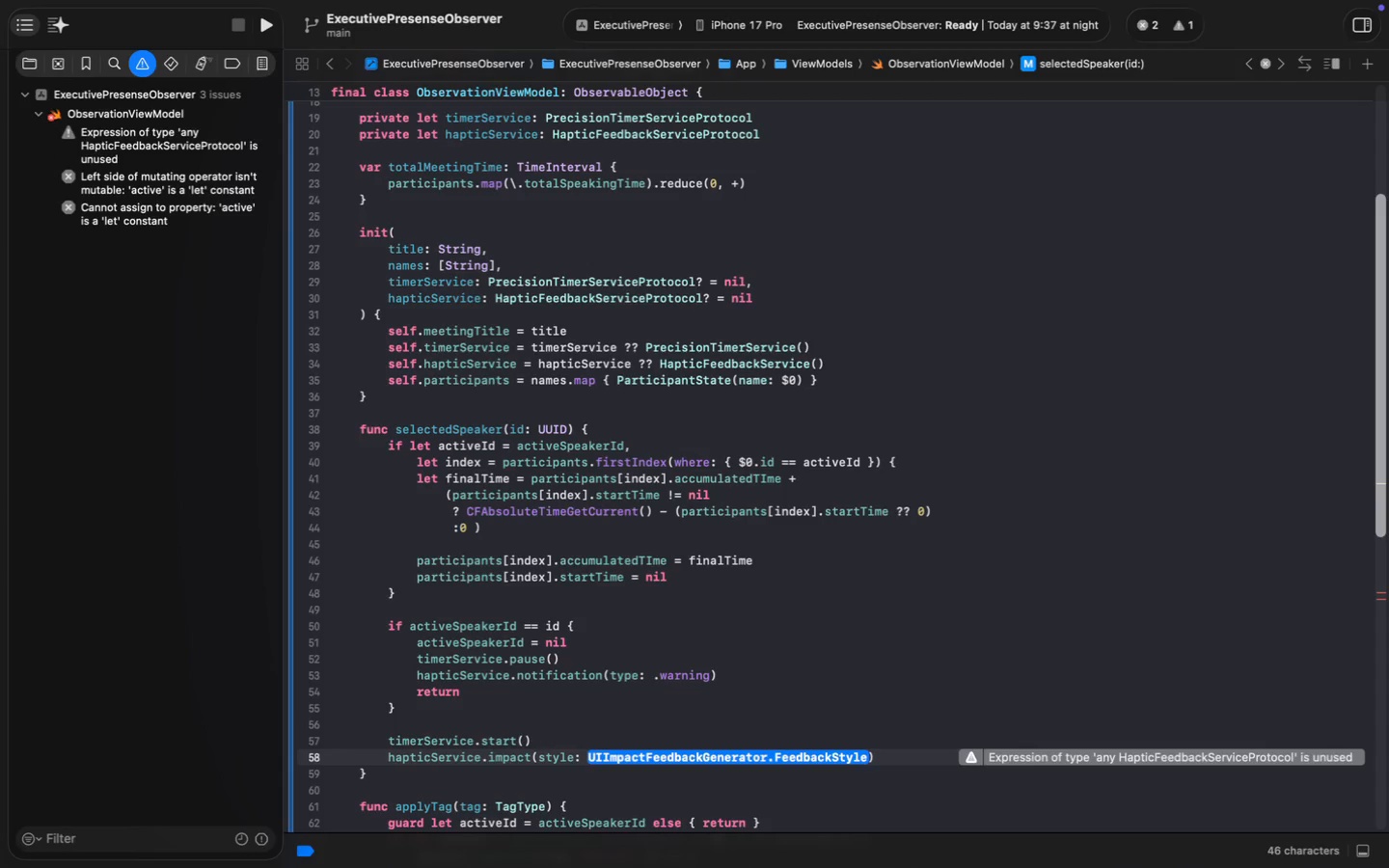 
type(.light)
 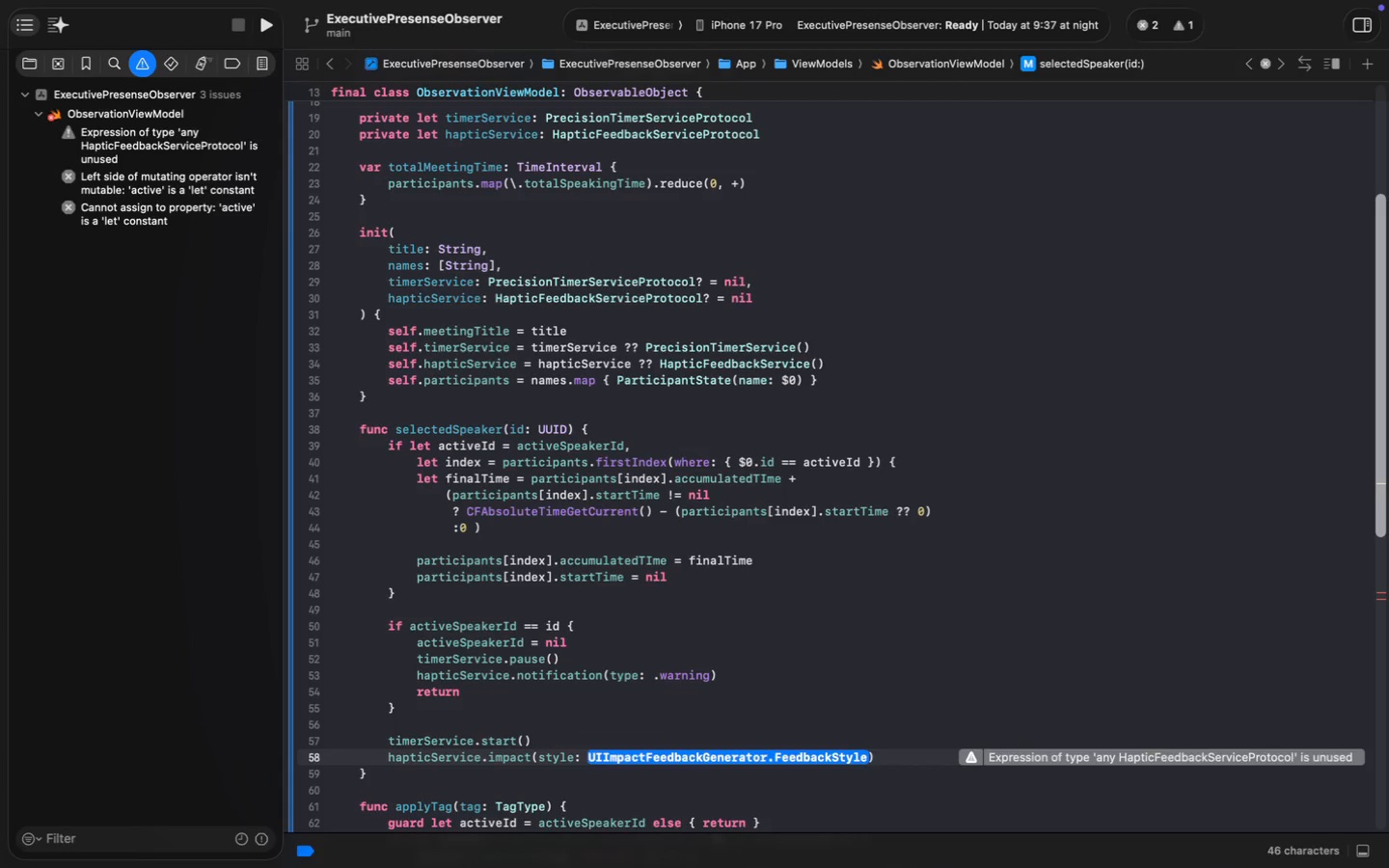 
key(Meta+S)
 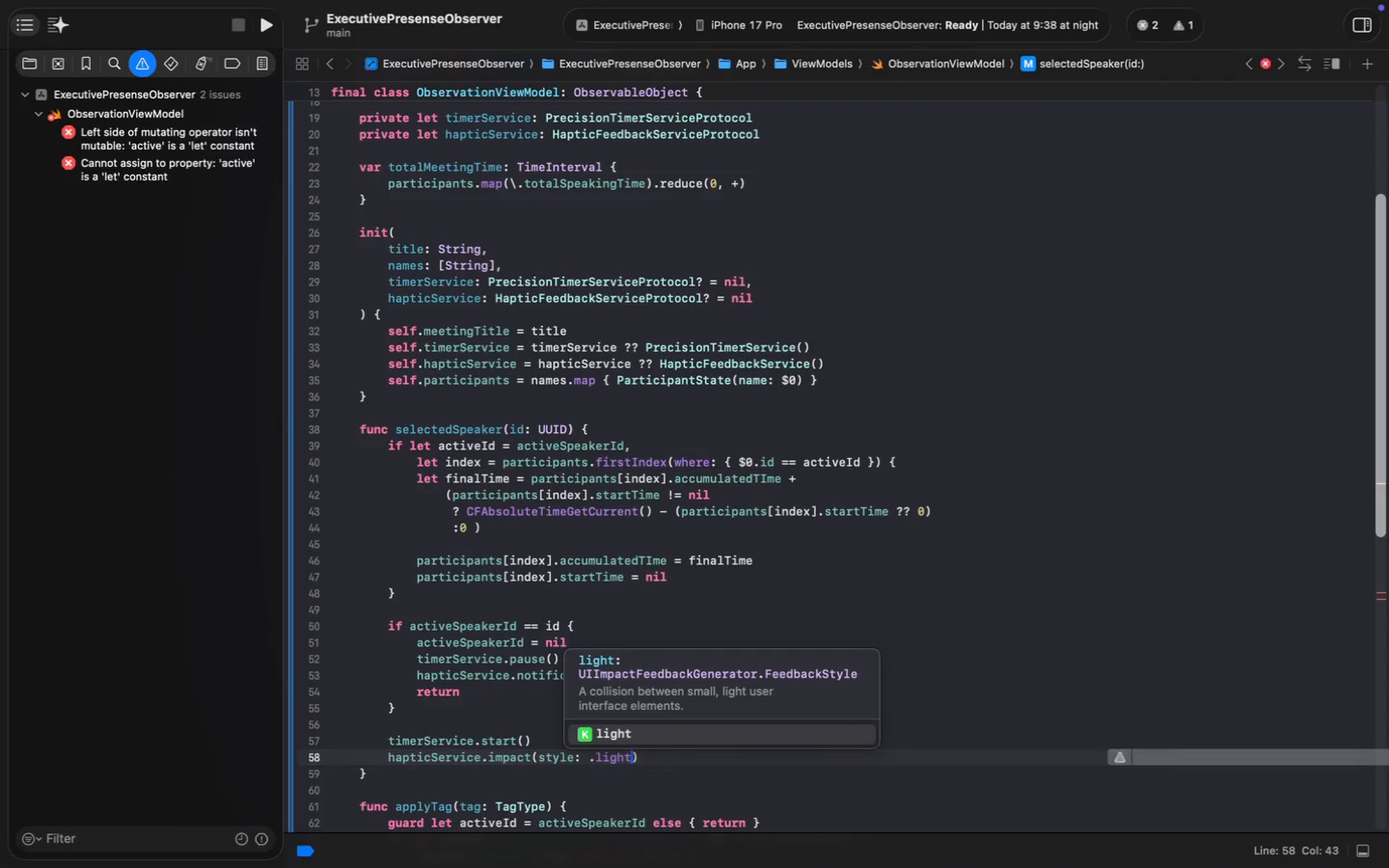 
key(Meta+S)
 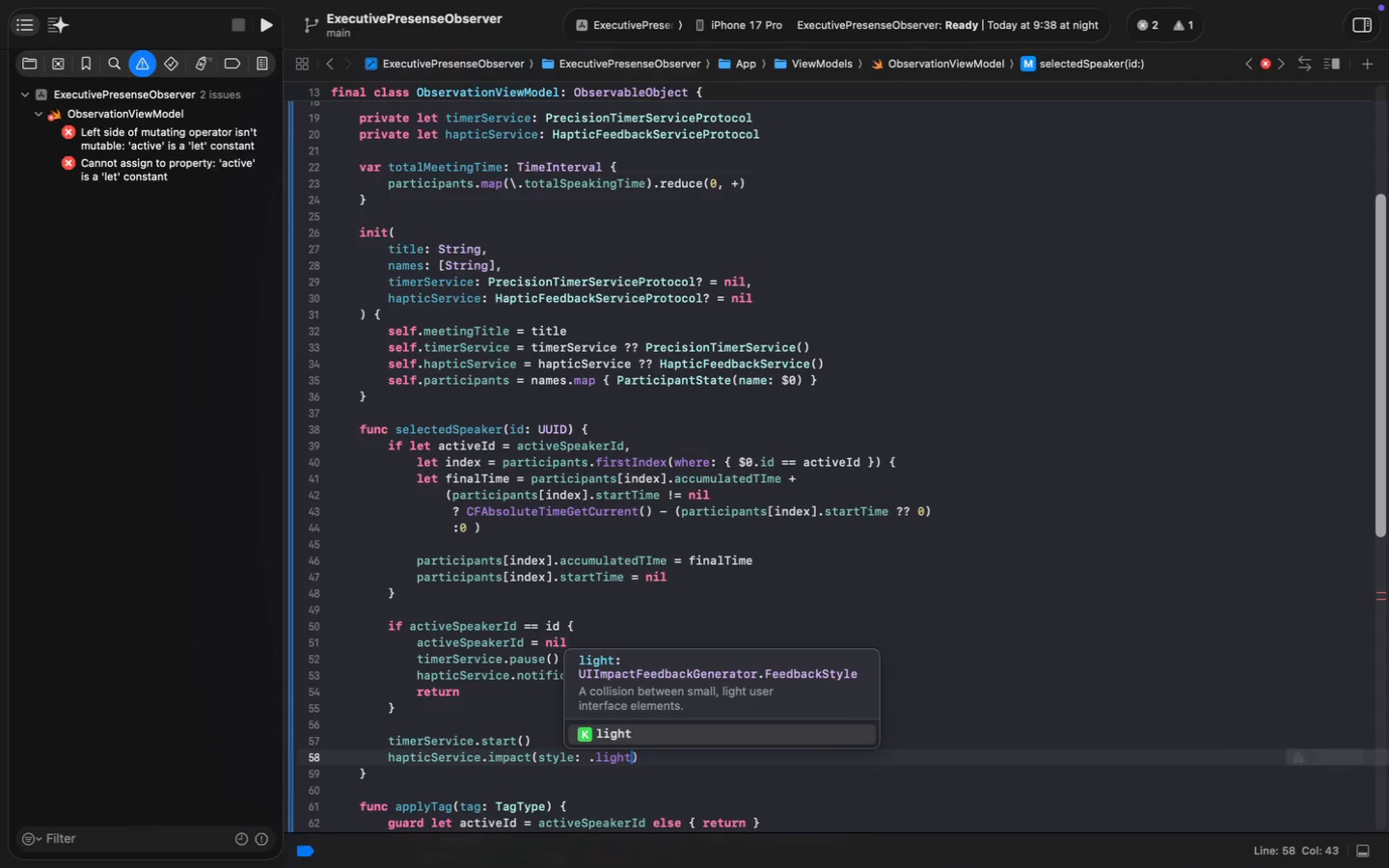 
key(Meta+S)
 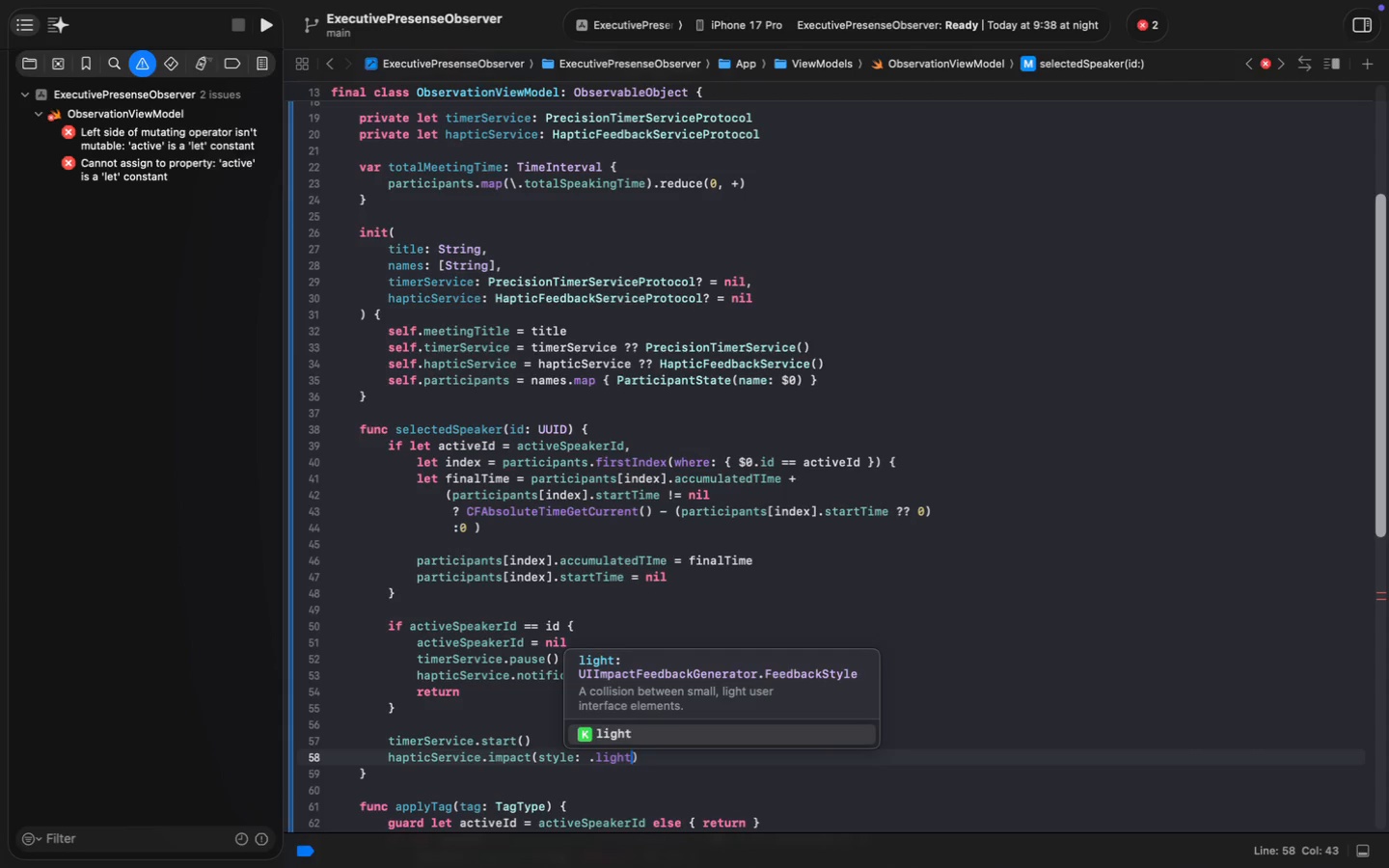 
key(Enter)
 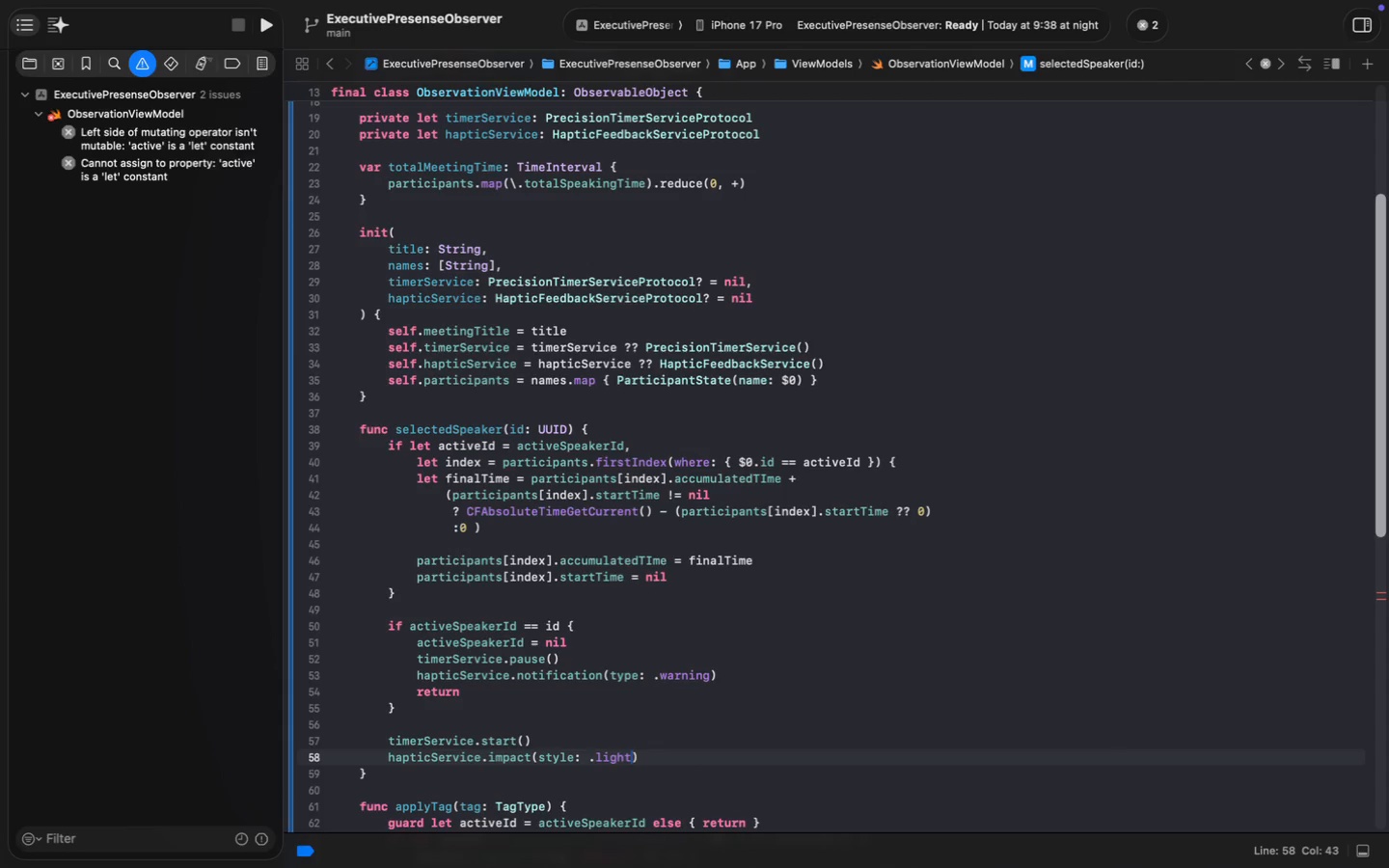 
scroll: coordinate [741, 681], scroll_direction: down, amount: 38.0
 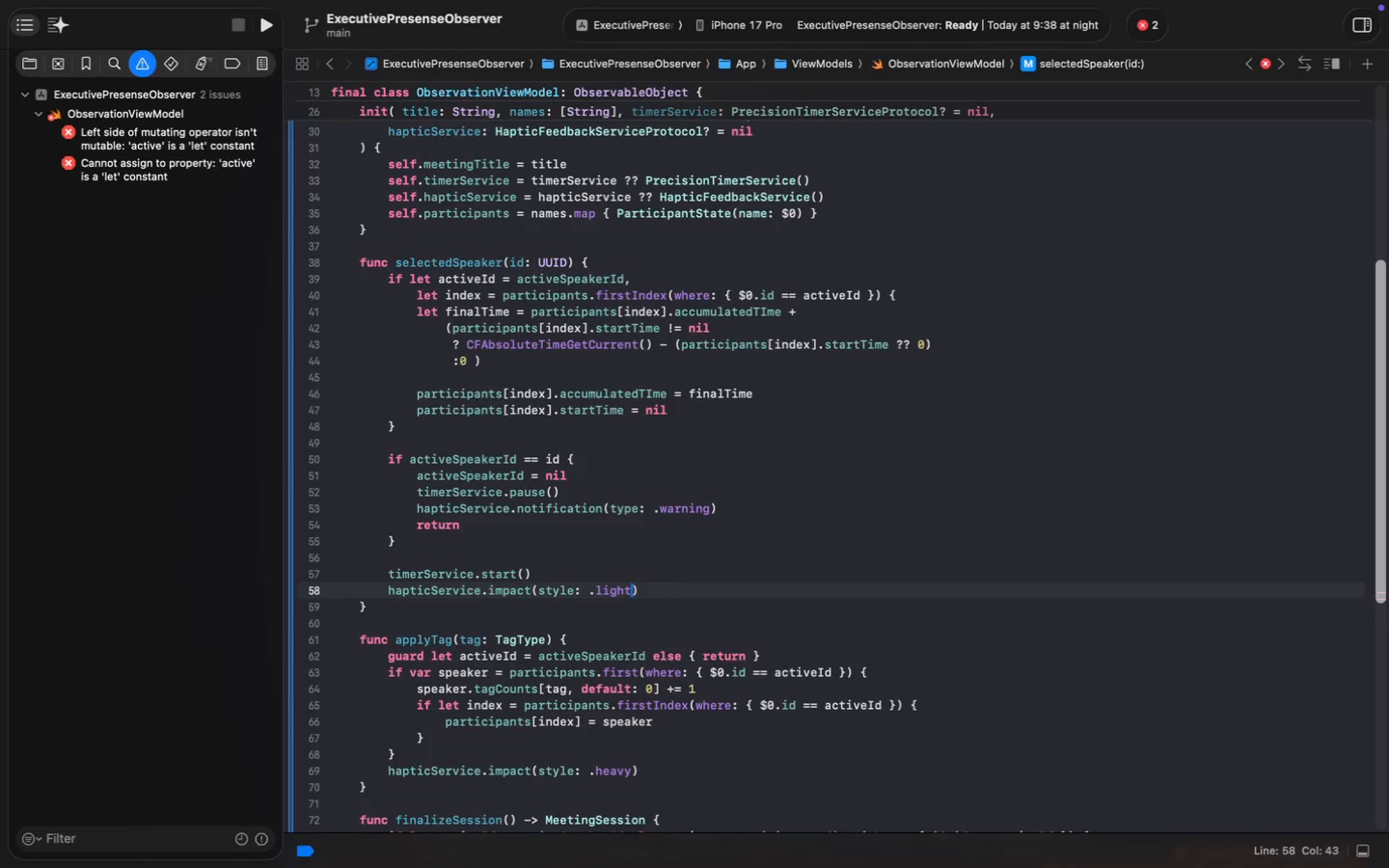 
scroll: coordinate [741, 681], scroll_direction: up, amount: 3.0
 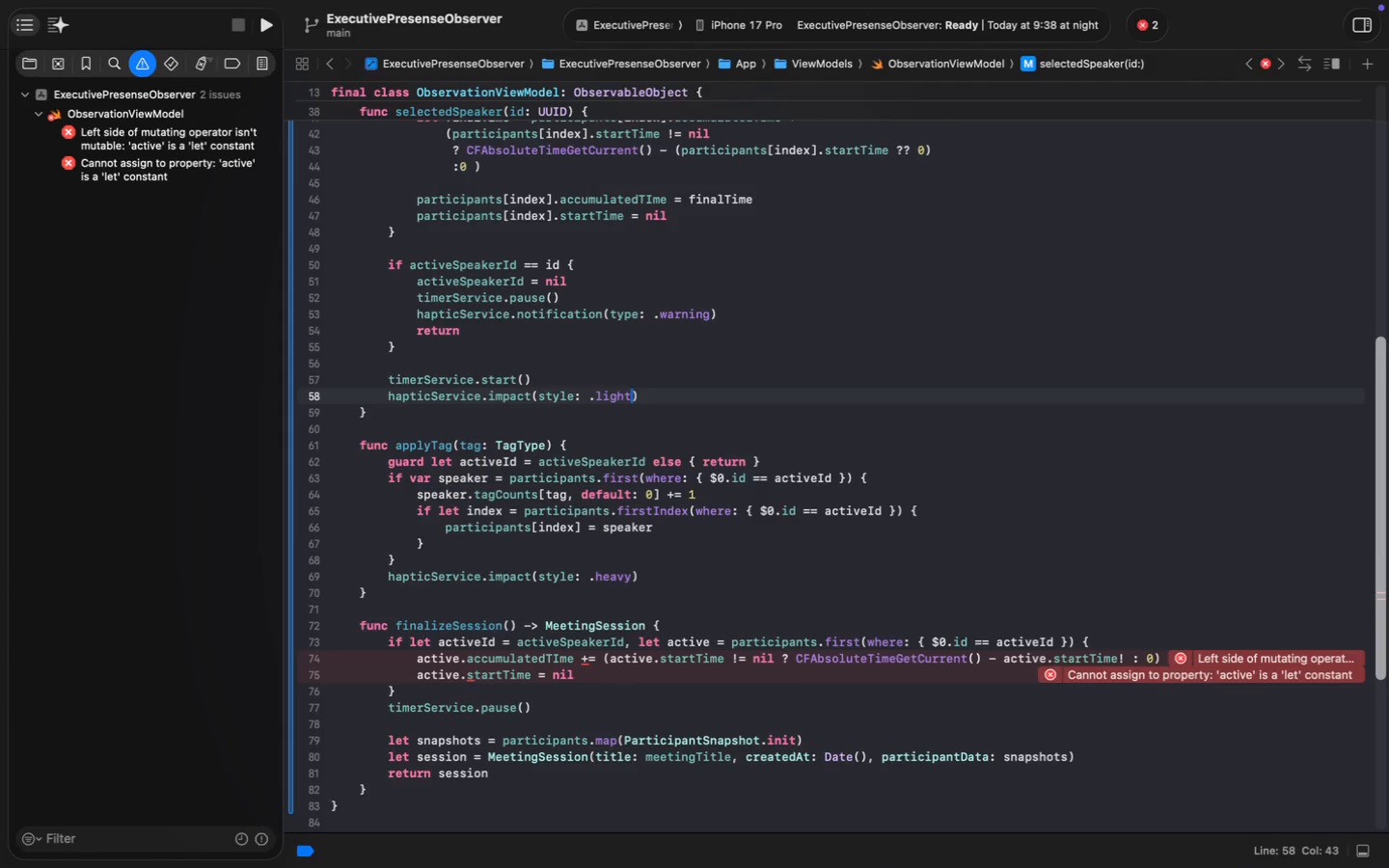 
wait(7.94)
 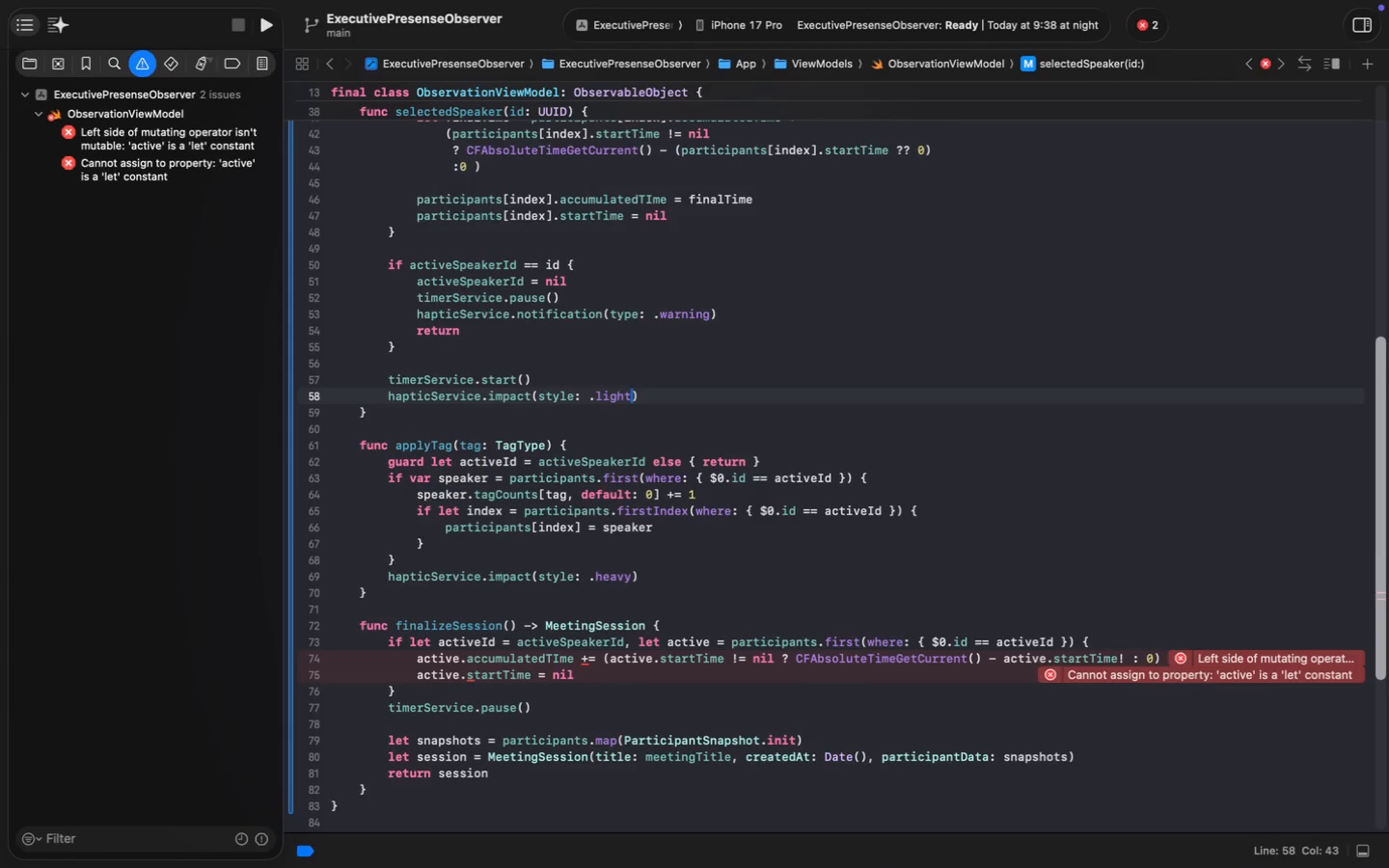 
key(Enter)
 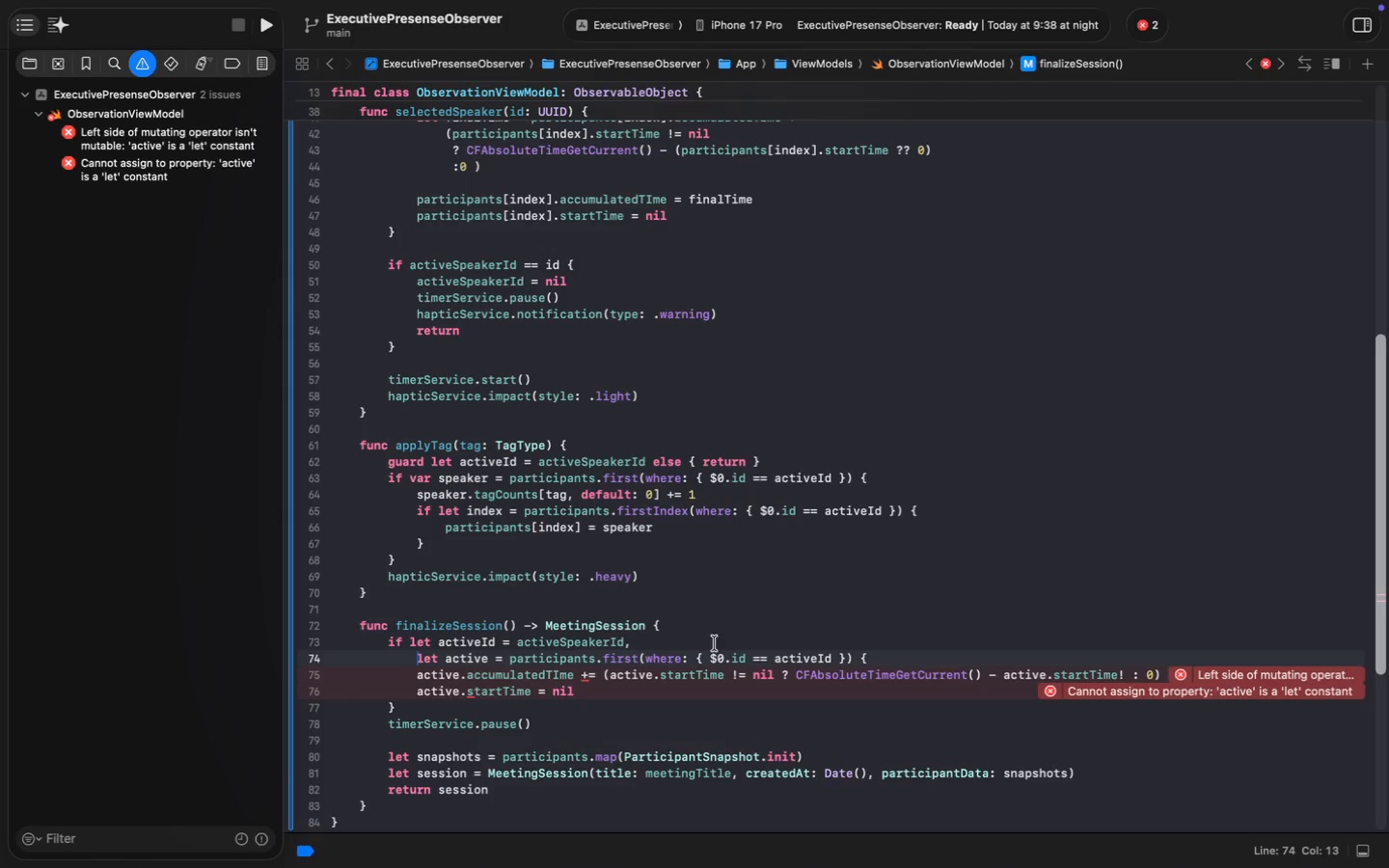 
left_click([640, 659])
 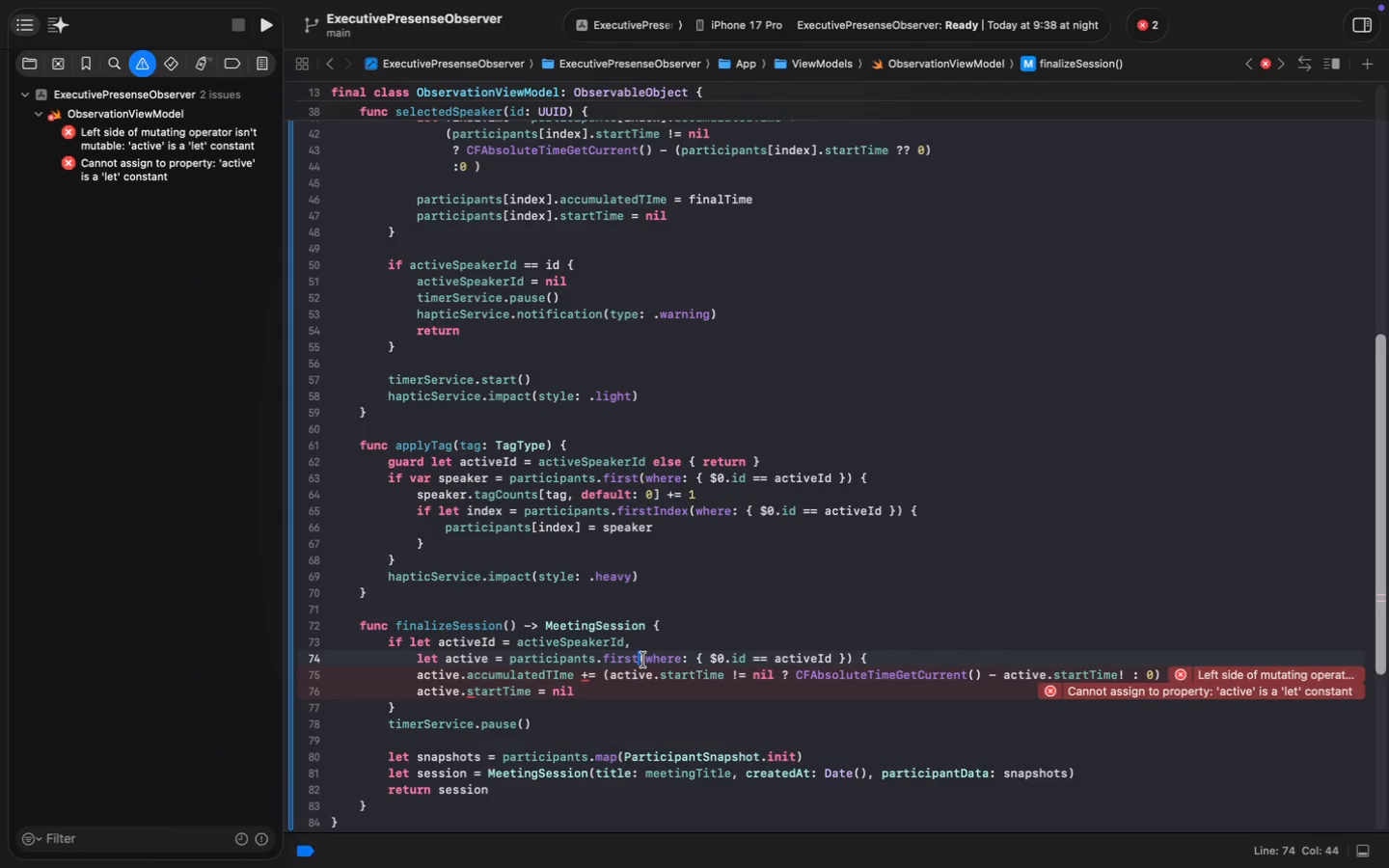 
key(Control+ControlLeft)
 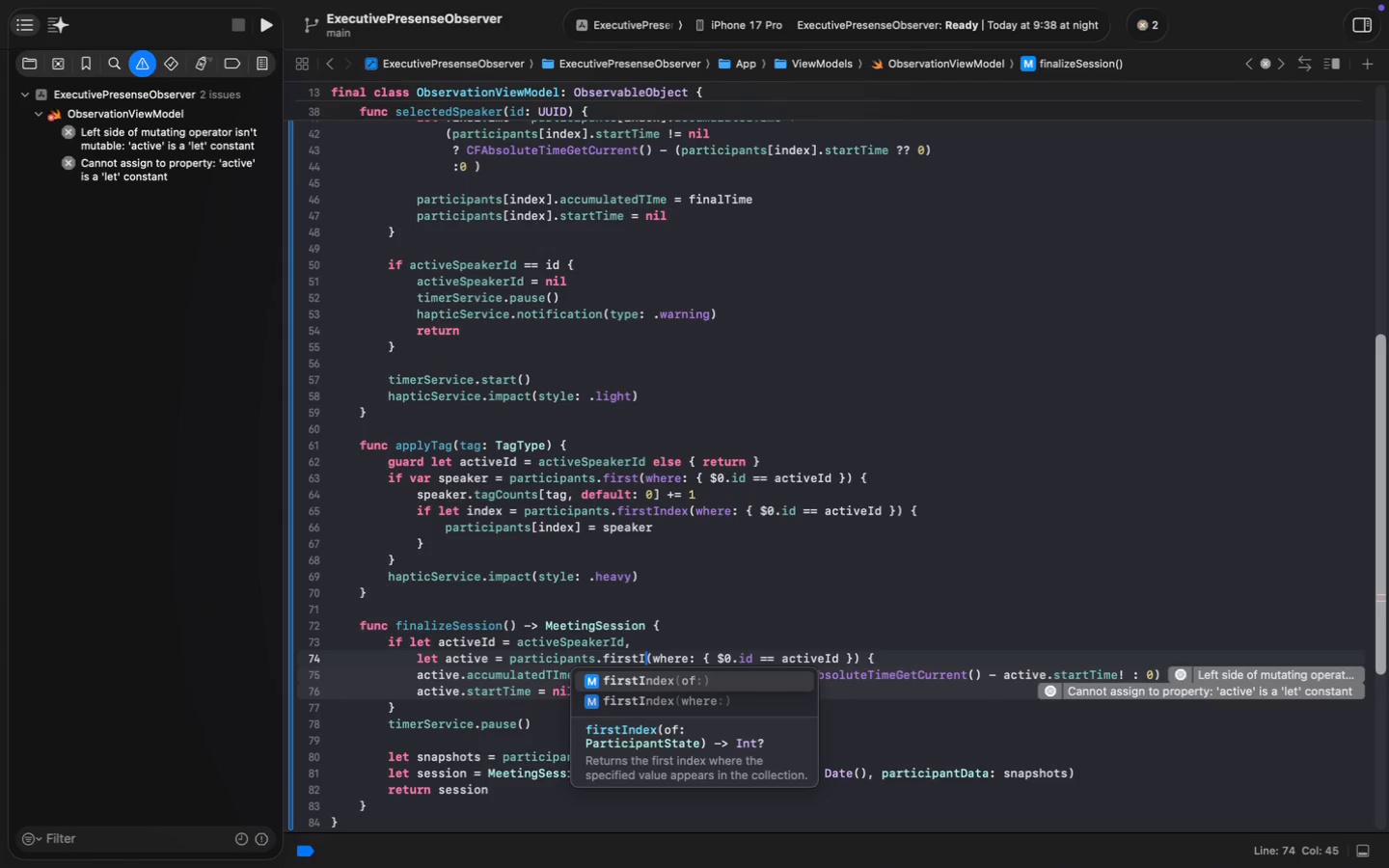 
type(In)
key(Tab)
 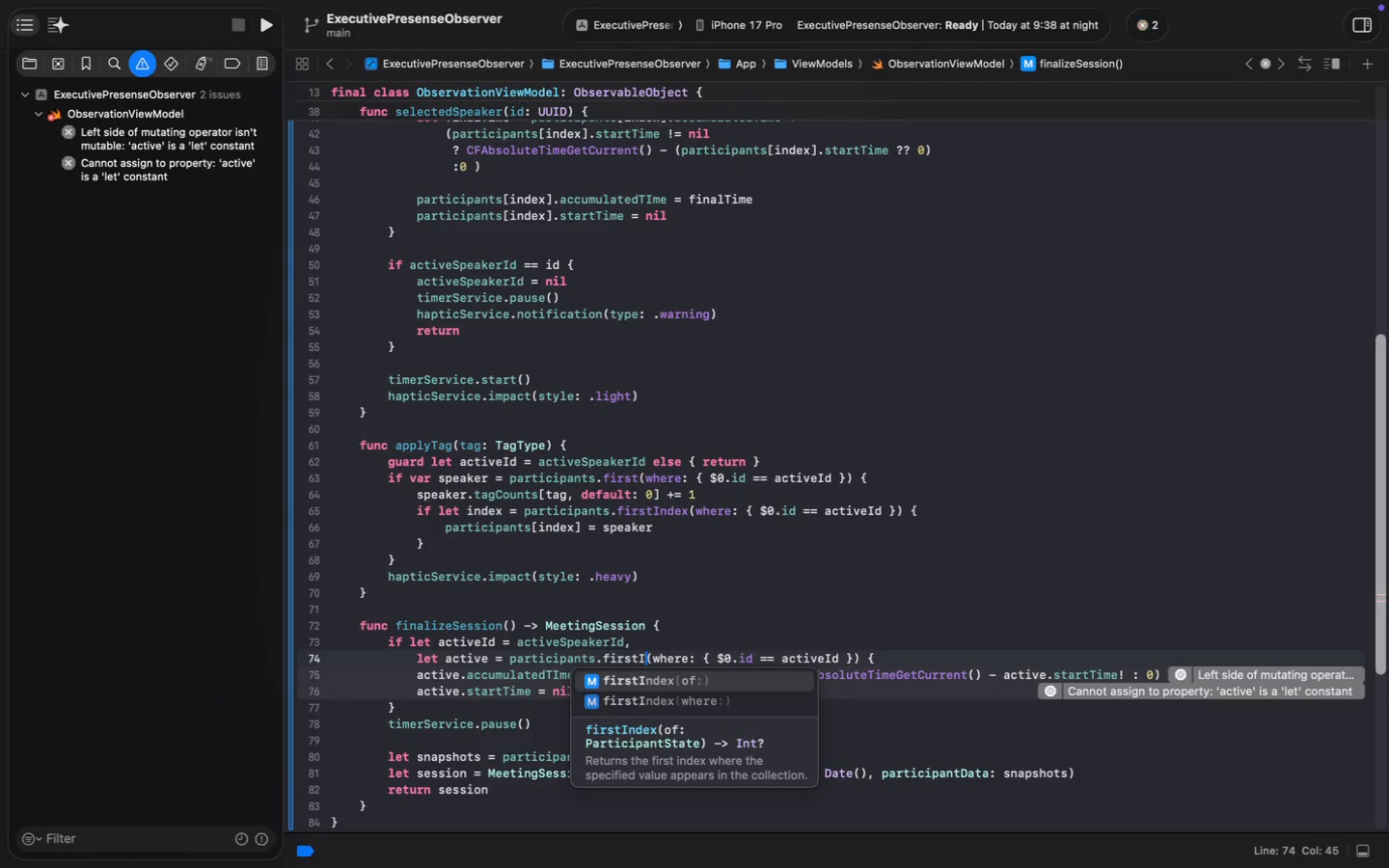 
key(Meta+Z)
 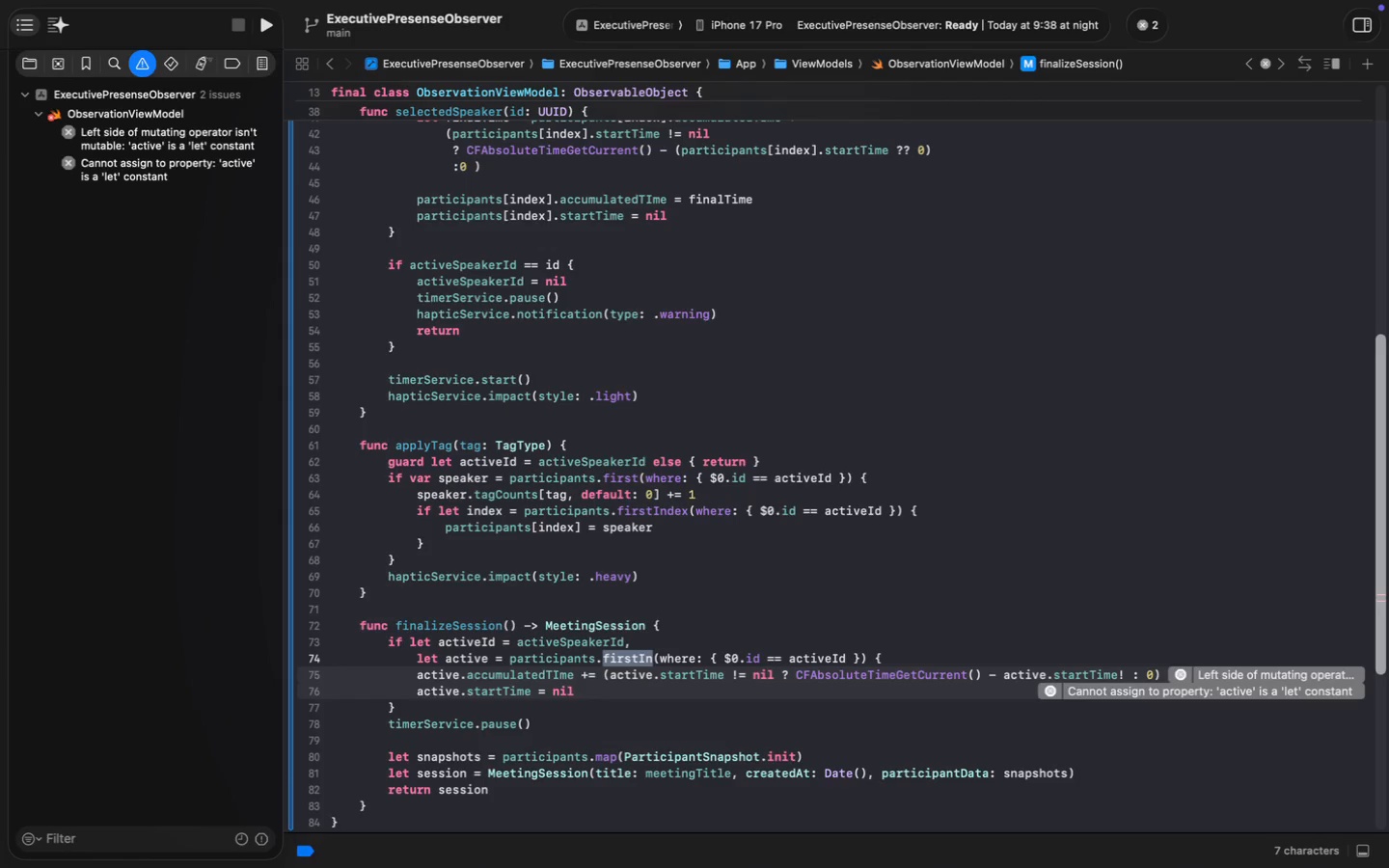 
key(ArrowRight)
 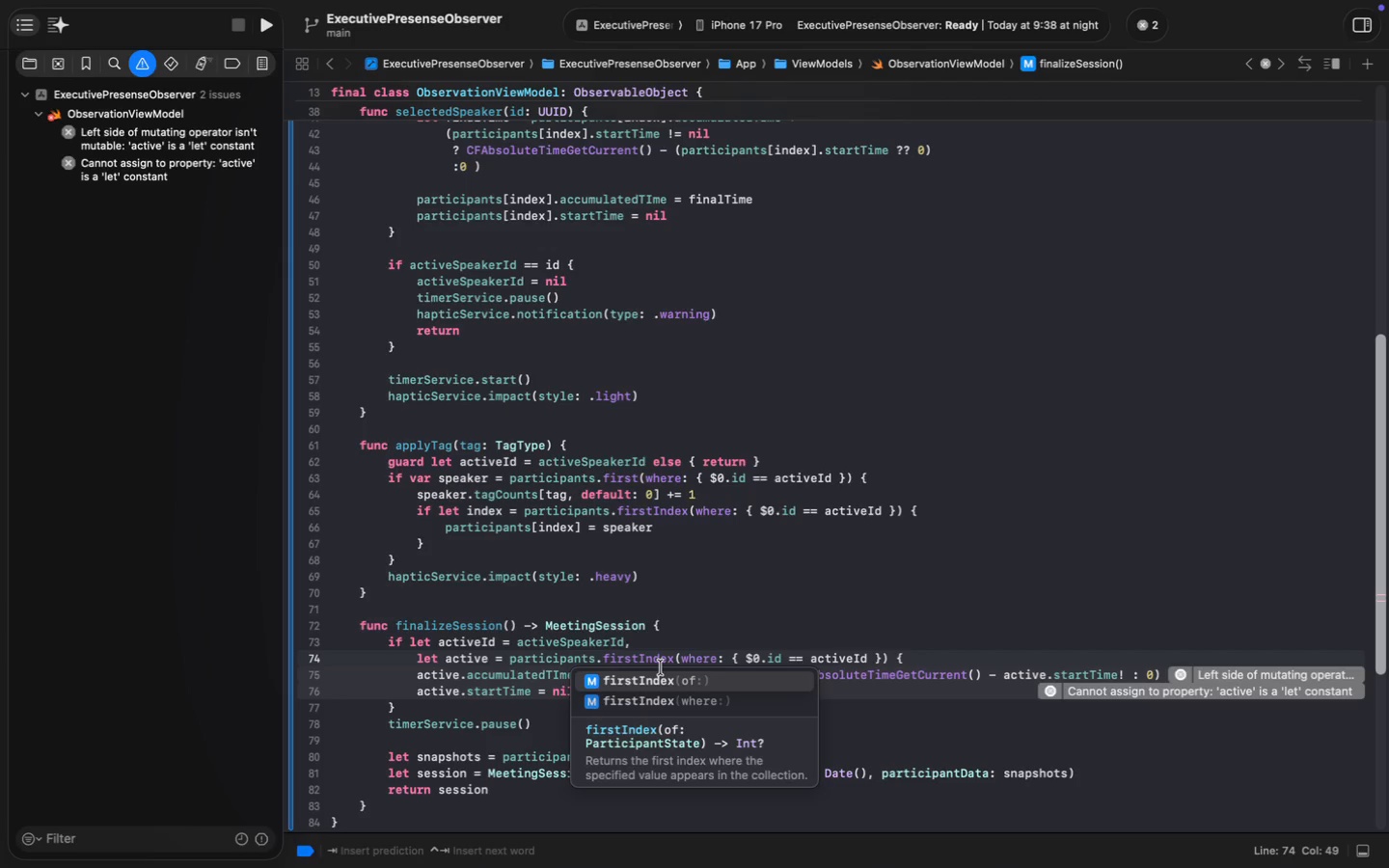 
type(dex)
 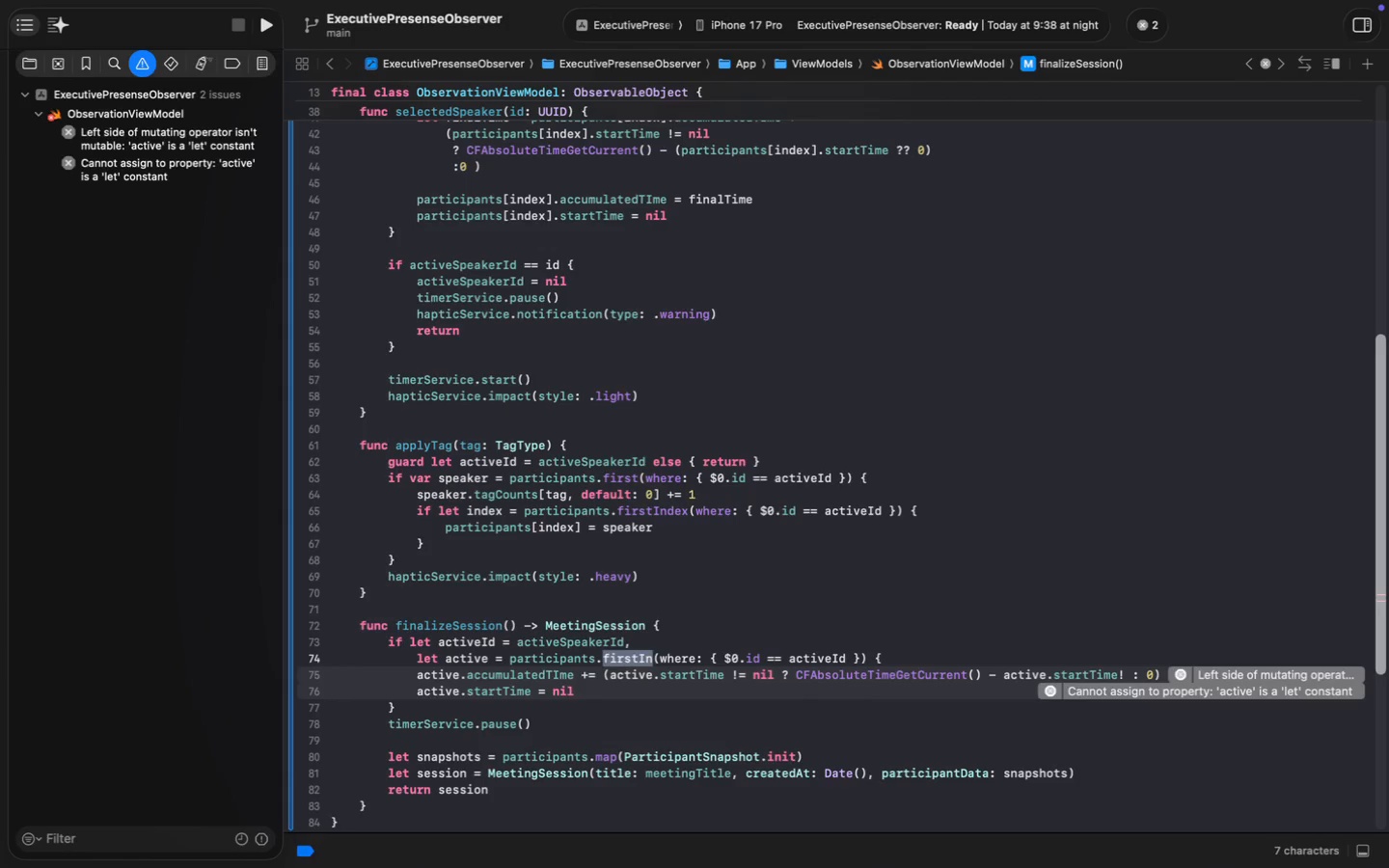 
wait(6.86)
 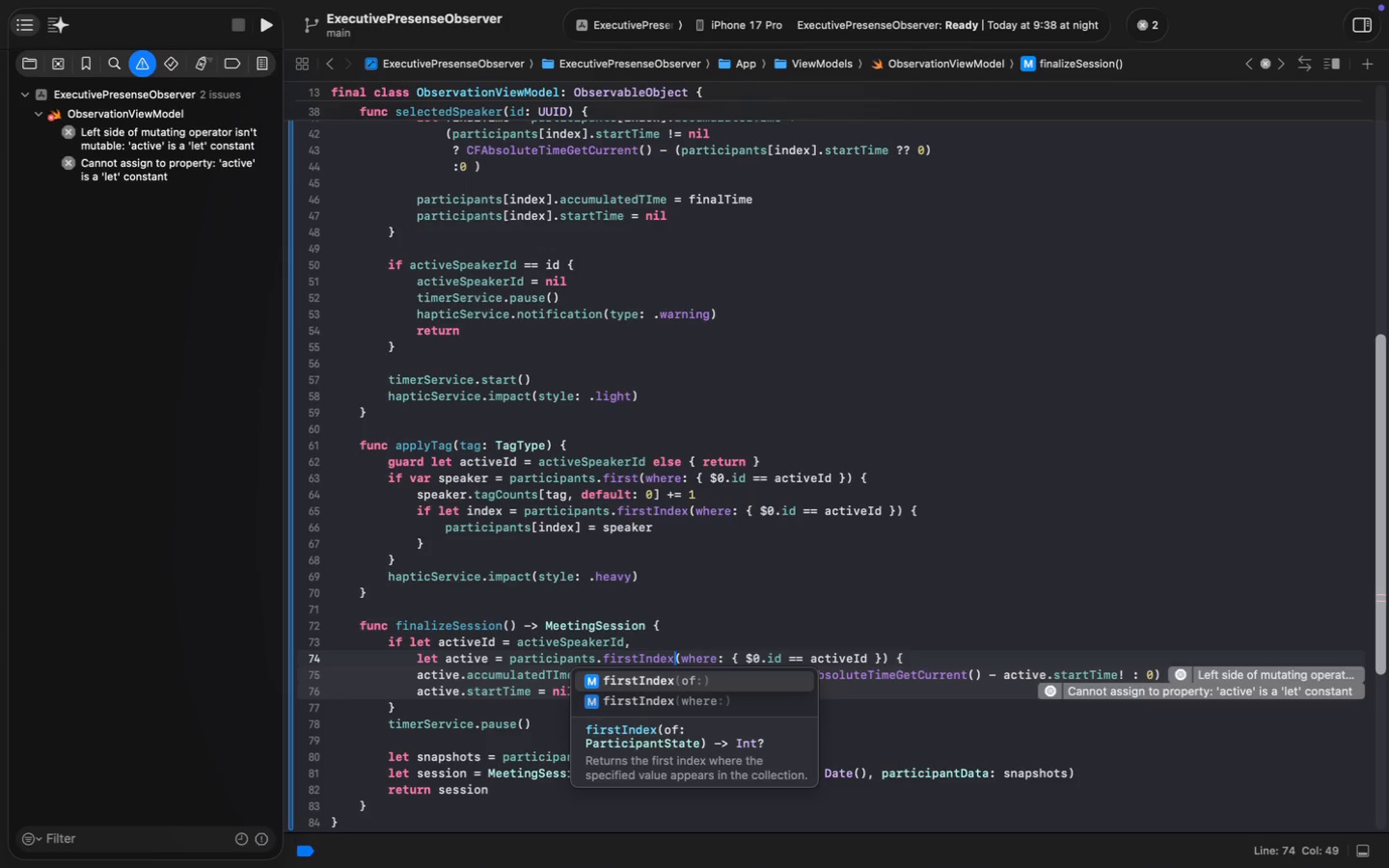 
type(index)
key(Escape)
 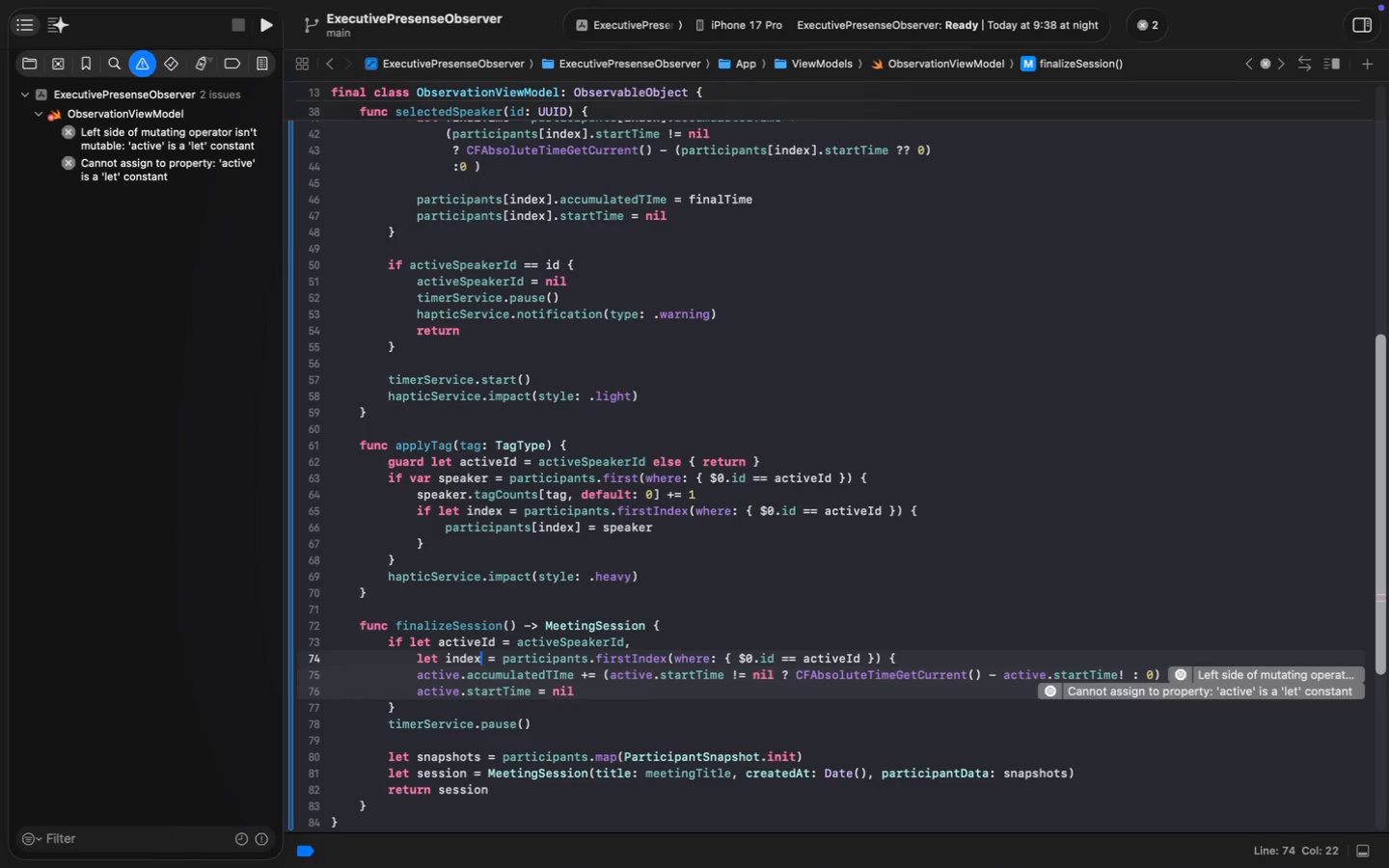 
key(ArrowDown)
 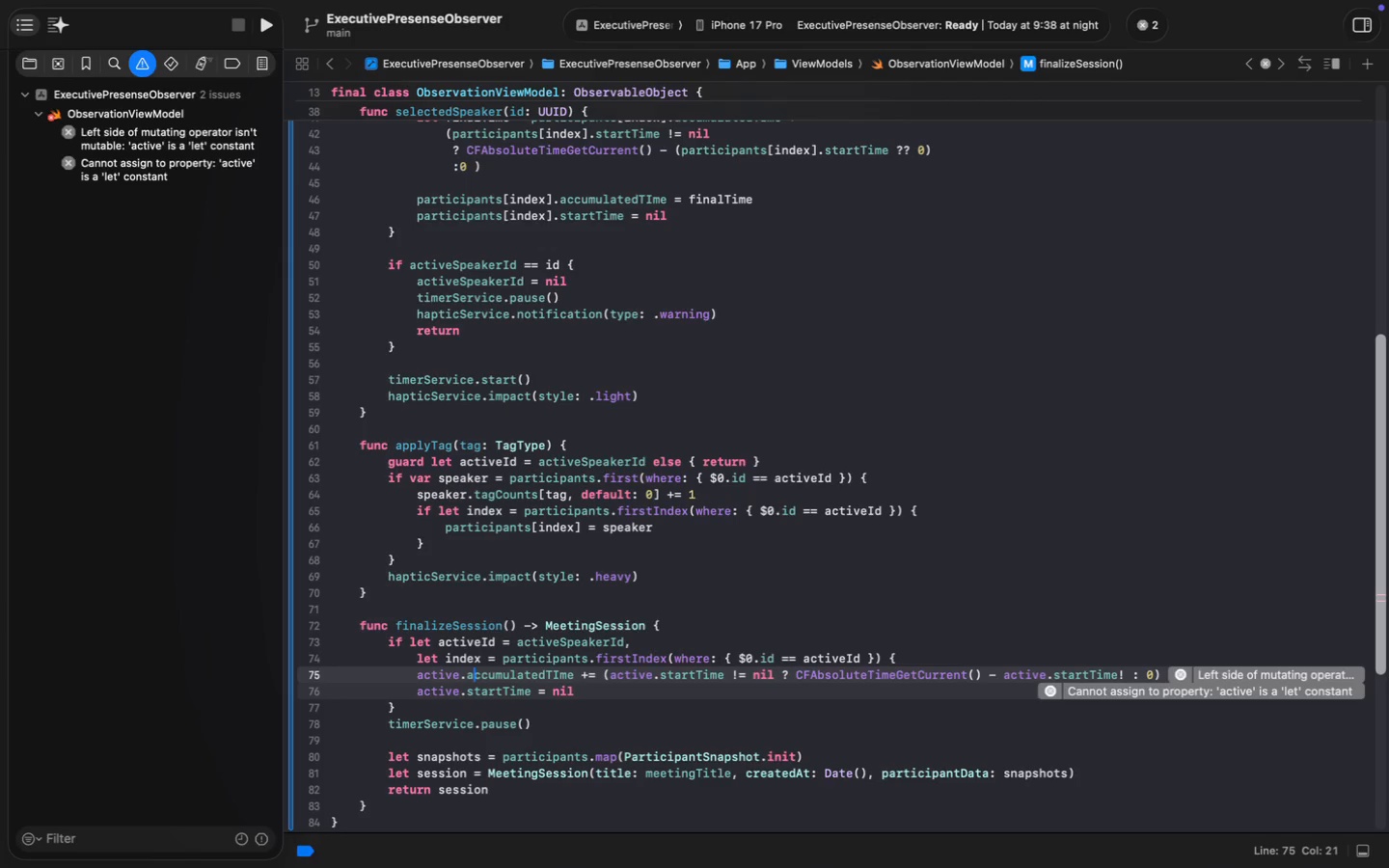 
key(ArrowLeft)
 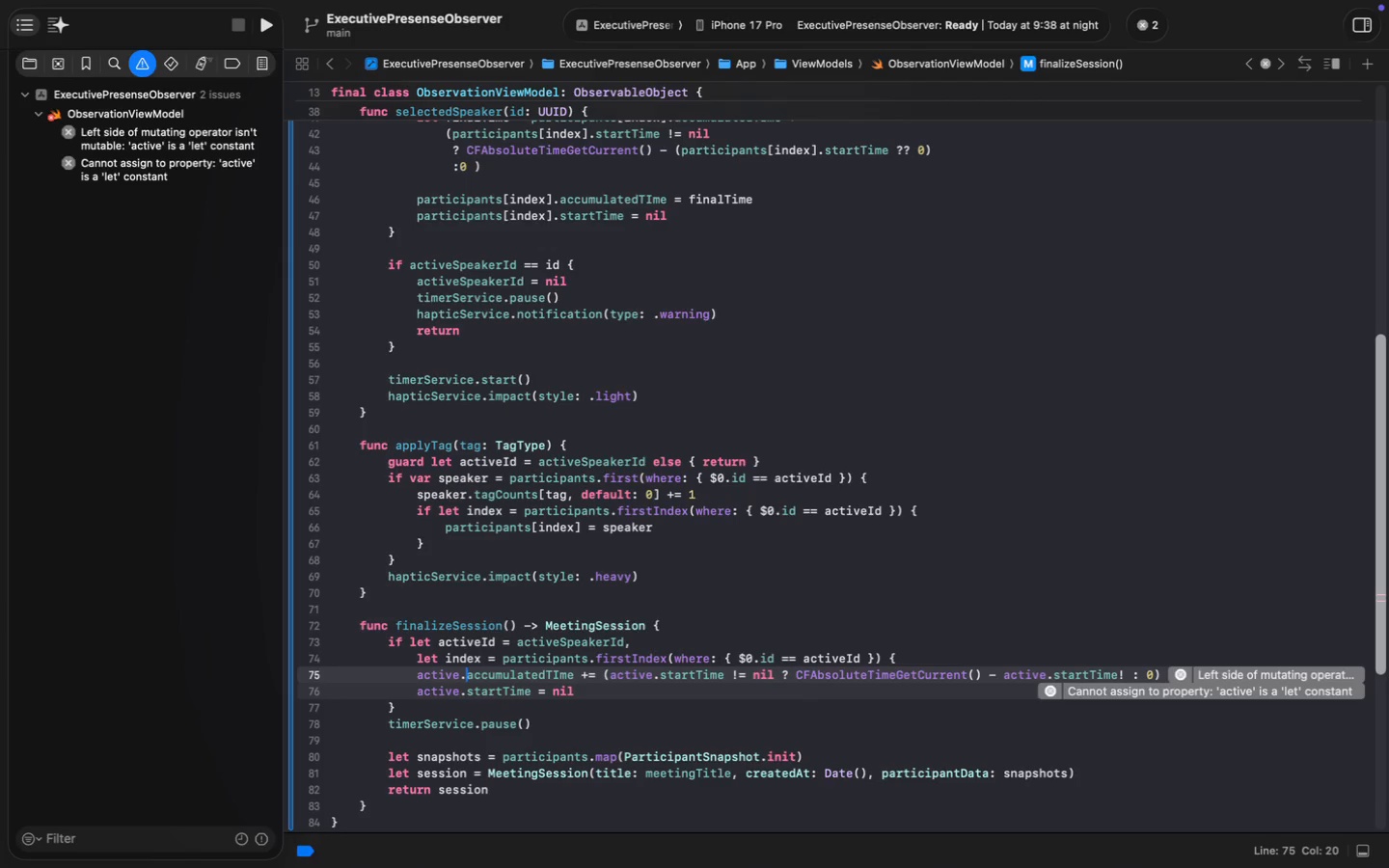 
key(ArrowLeft)
 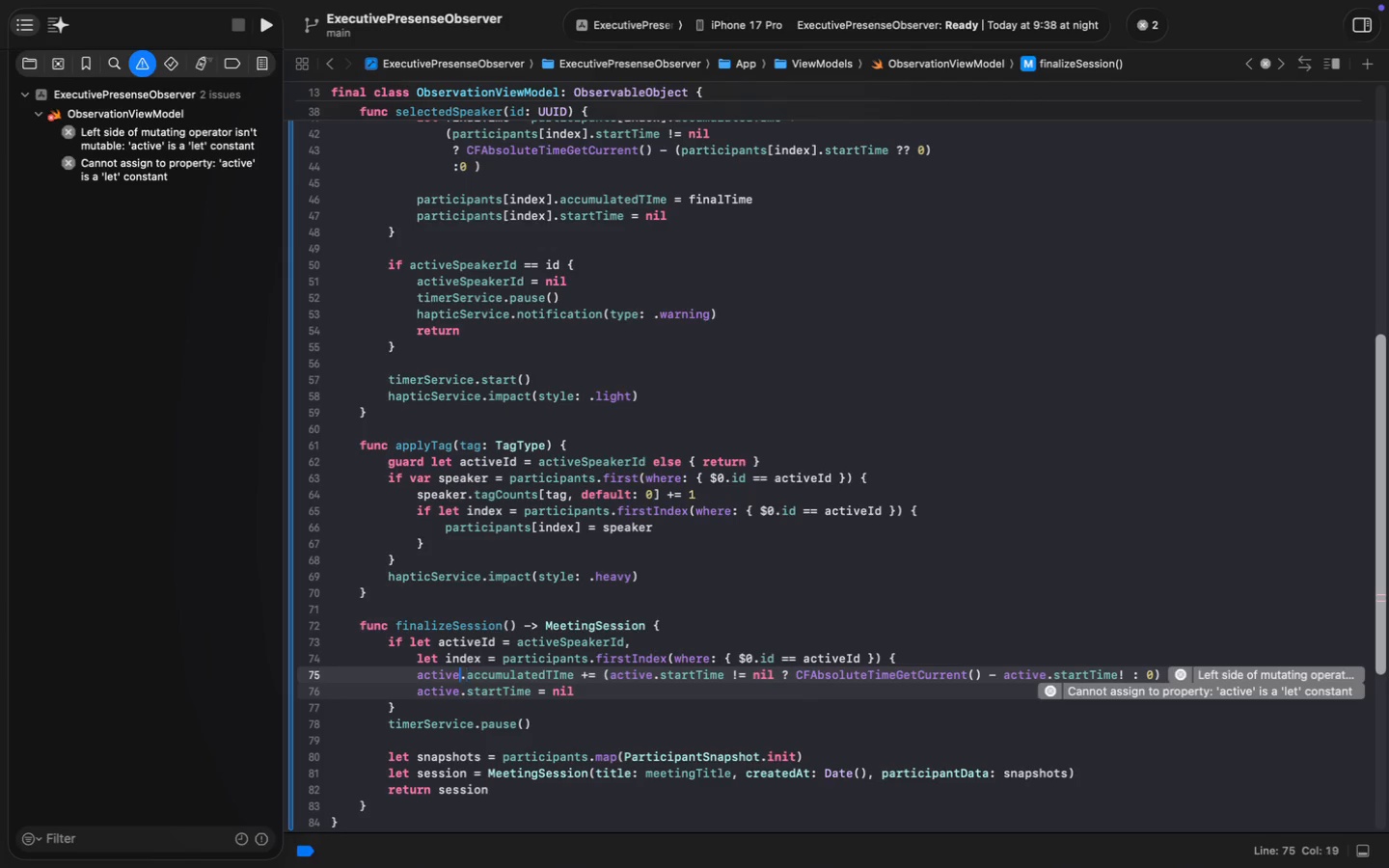 
key(ArrowLeft)
 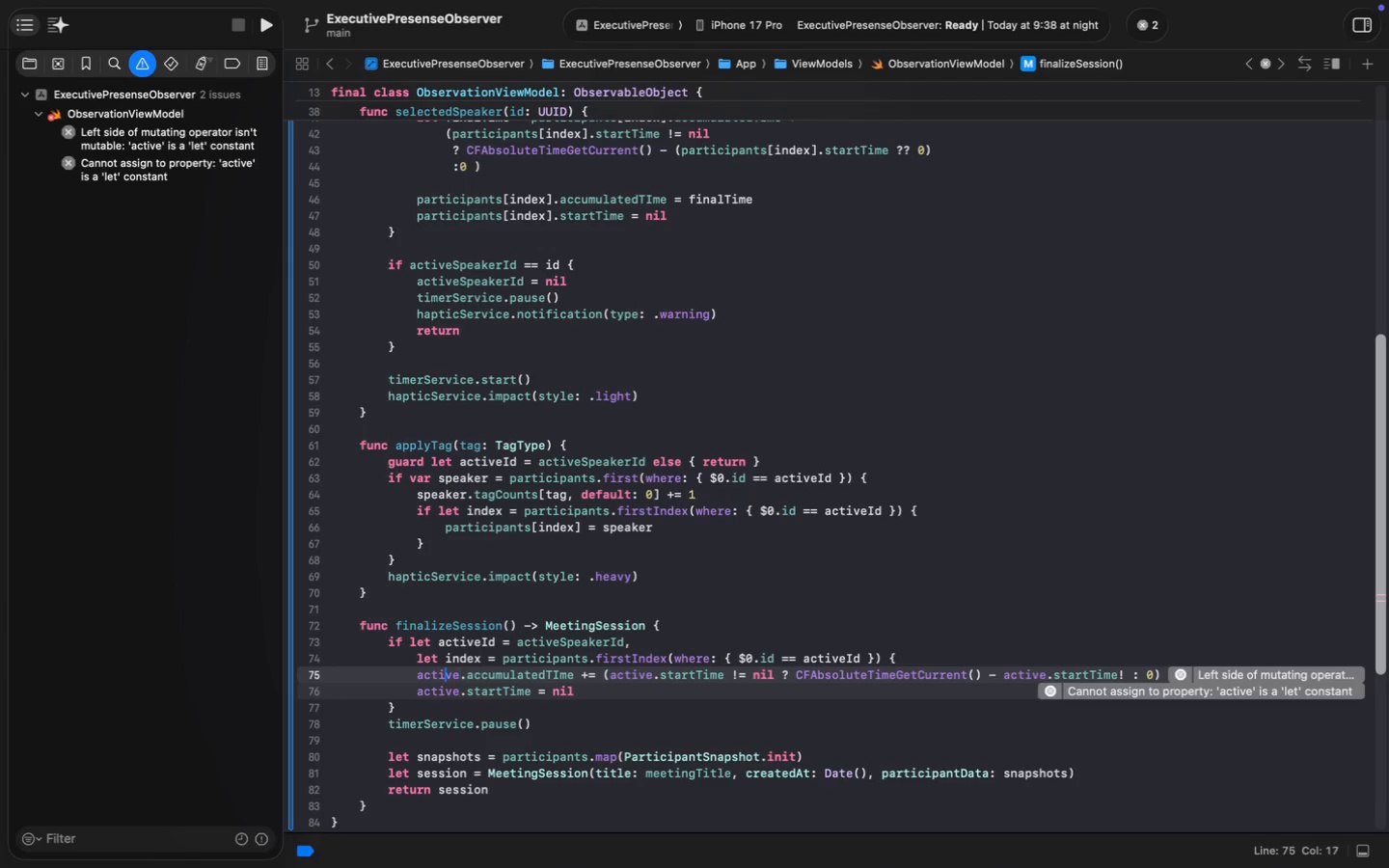 
key(ArrowLeft)
 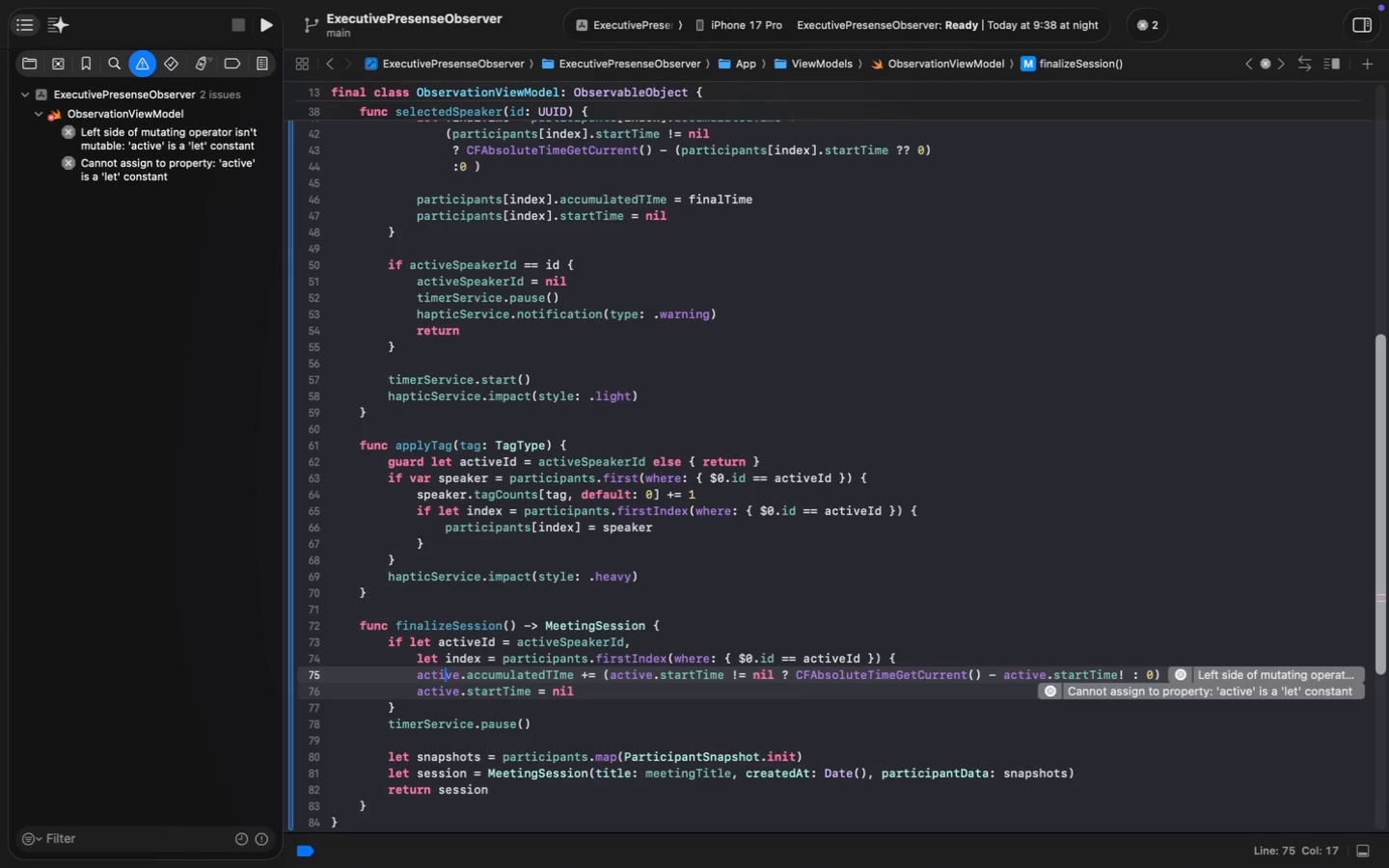 
key(ArrowLeft)
 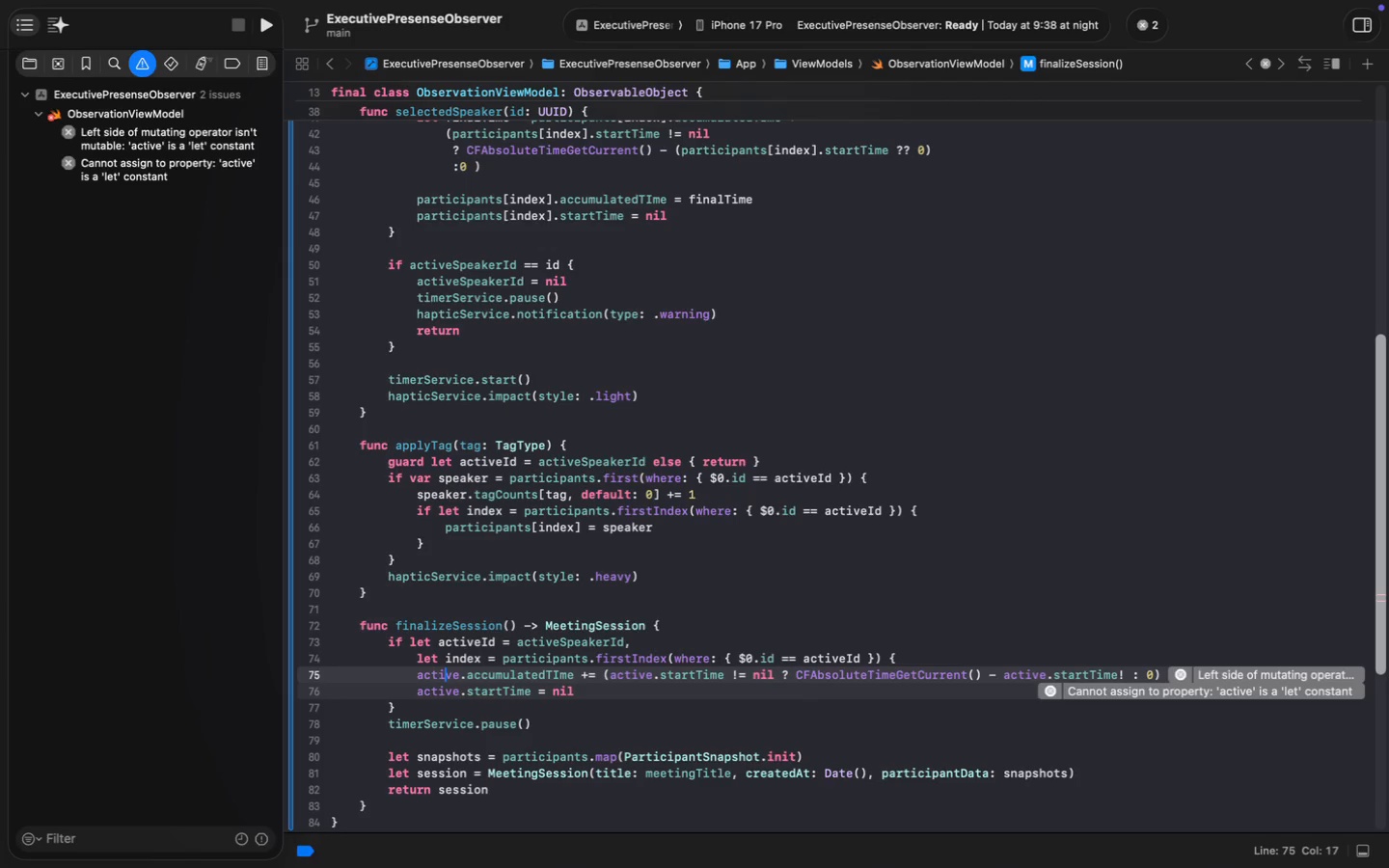 
key(ArrowLeft)
 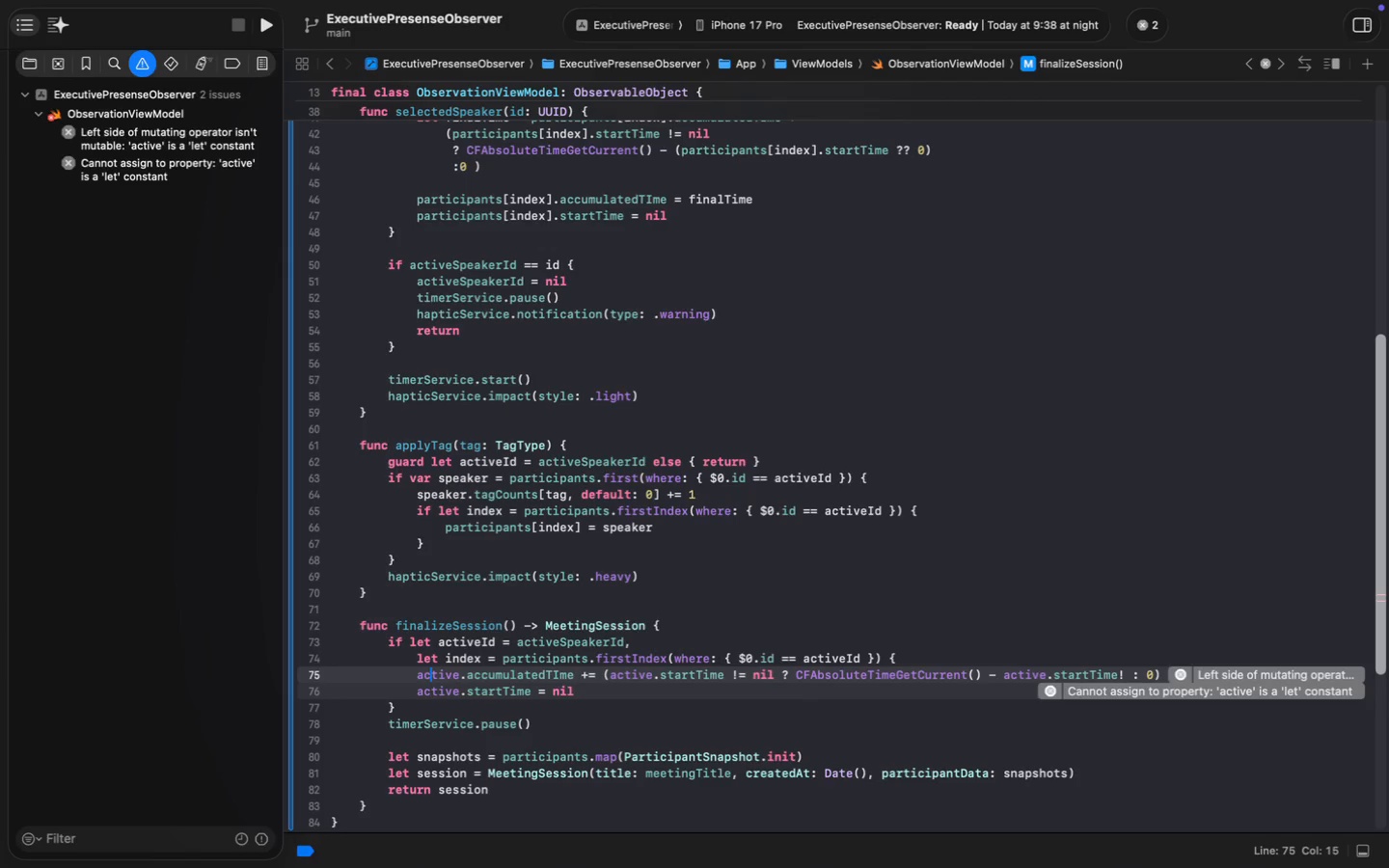 
key(ArrowLeft)
 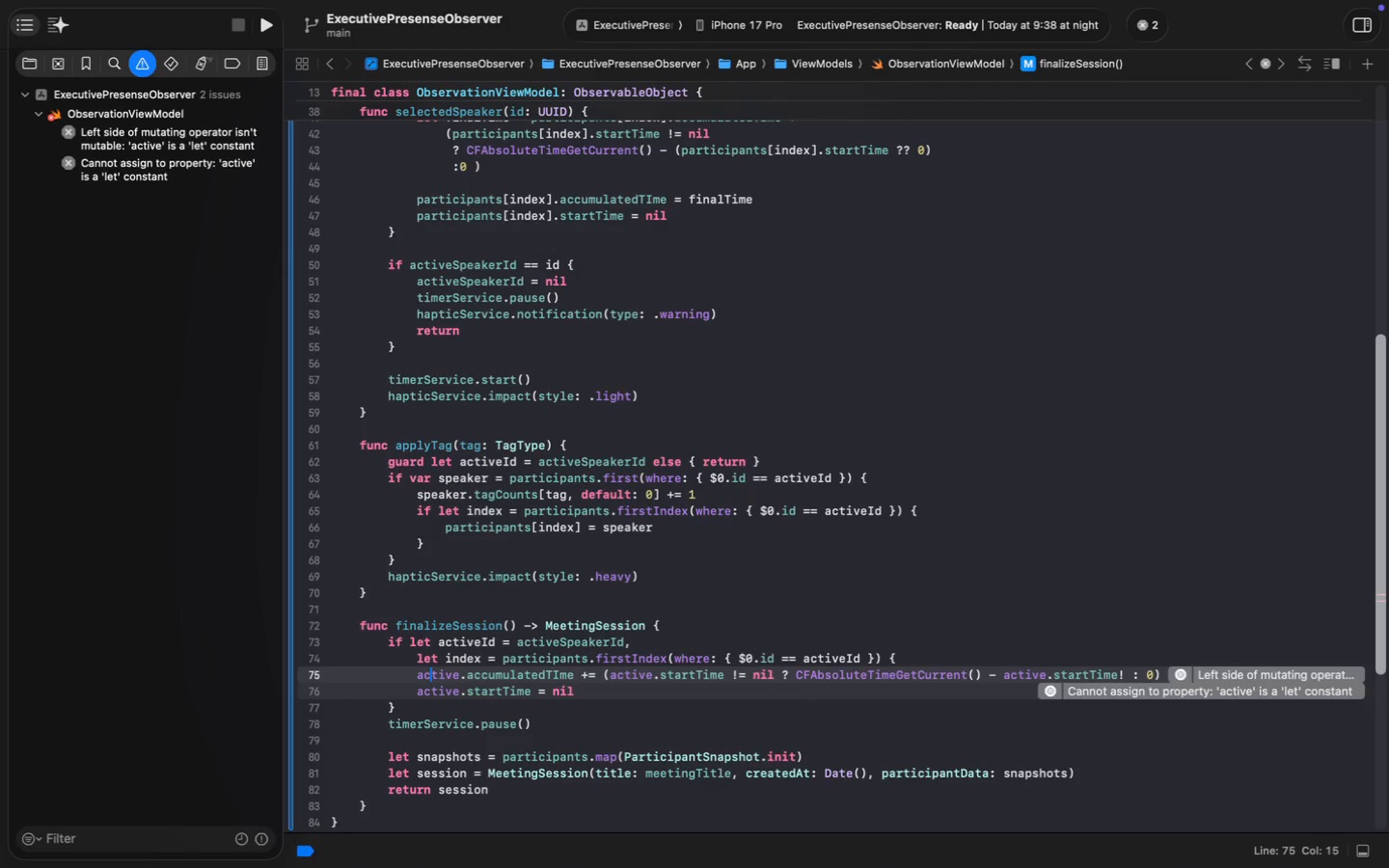 
key(ArrowLeft)
 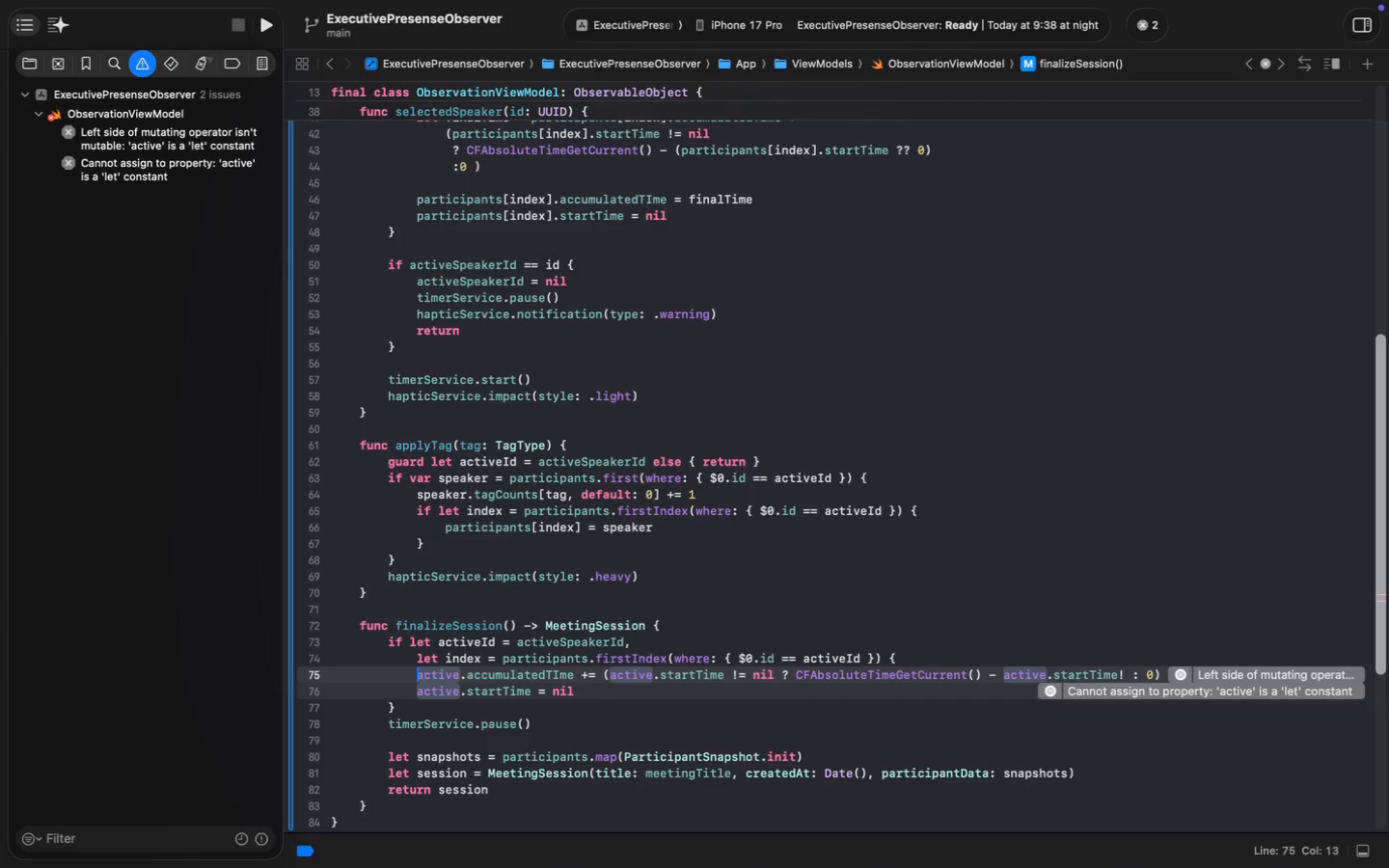 
key(ArrowLeft)
 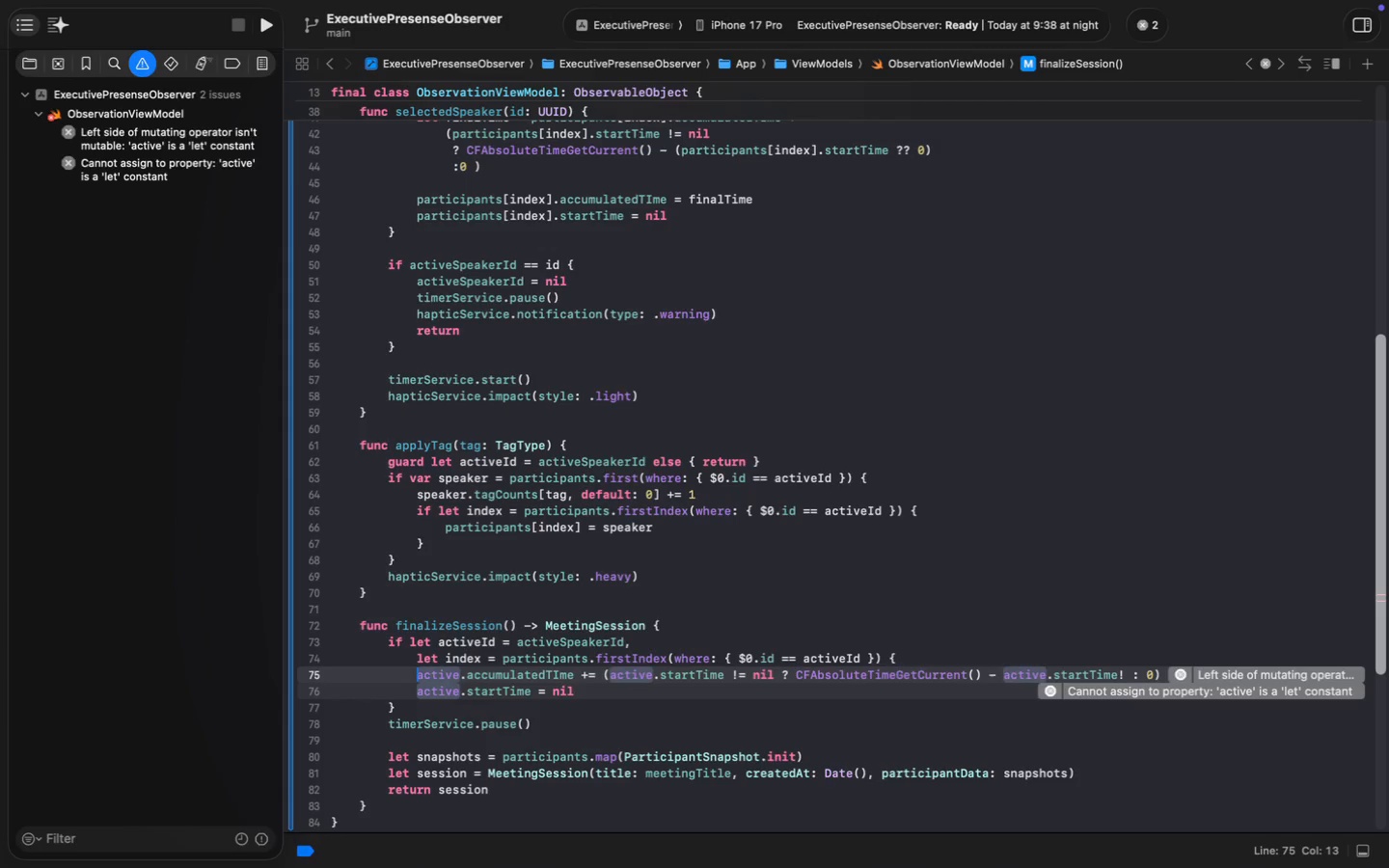 
key(Tab)
 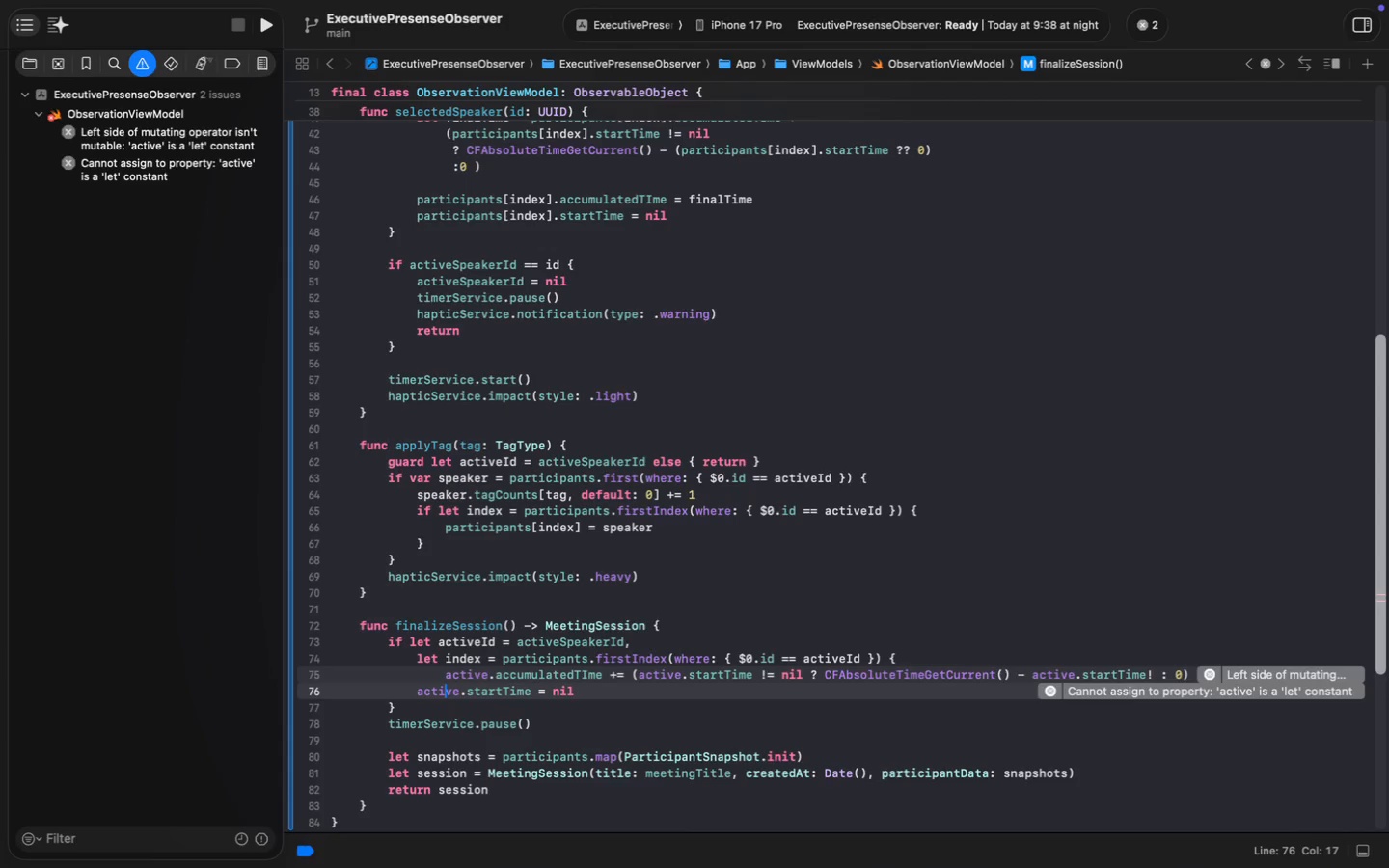 
key(ArrowDown)
 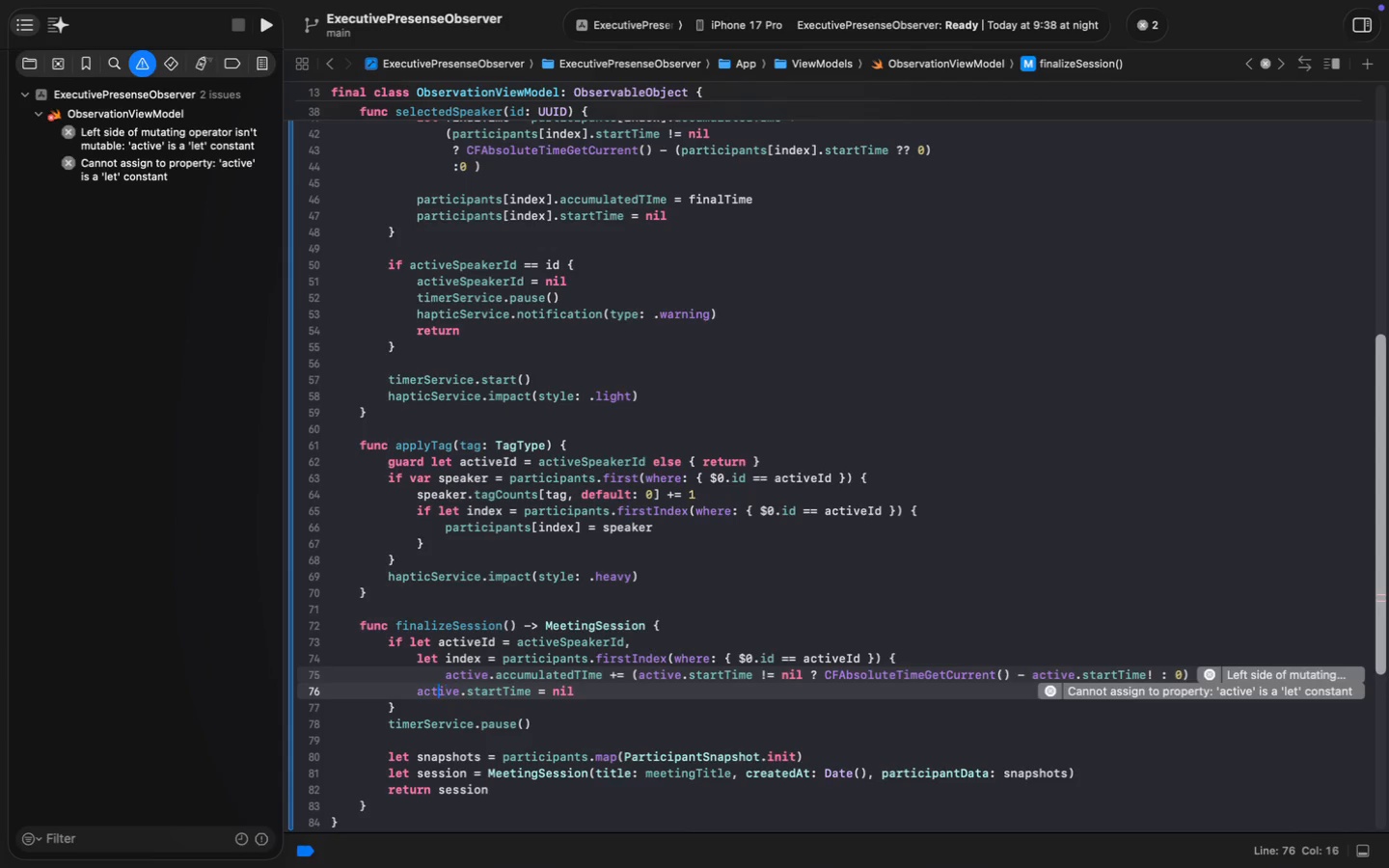 
key(ArrowLeft)
 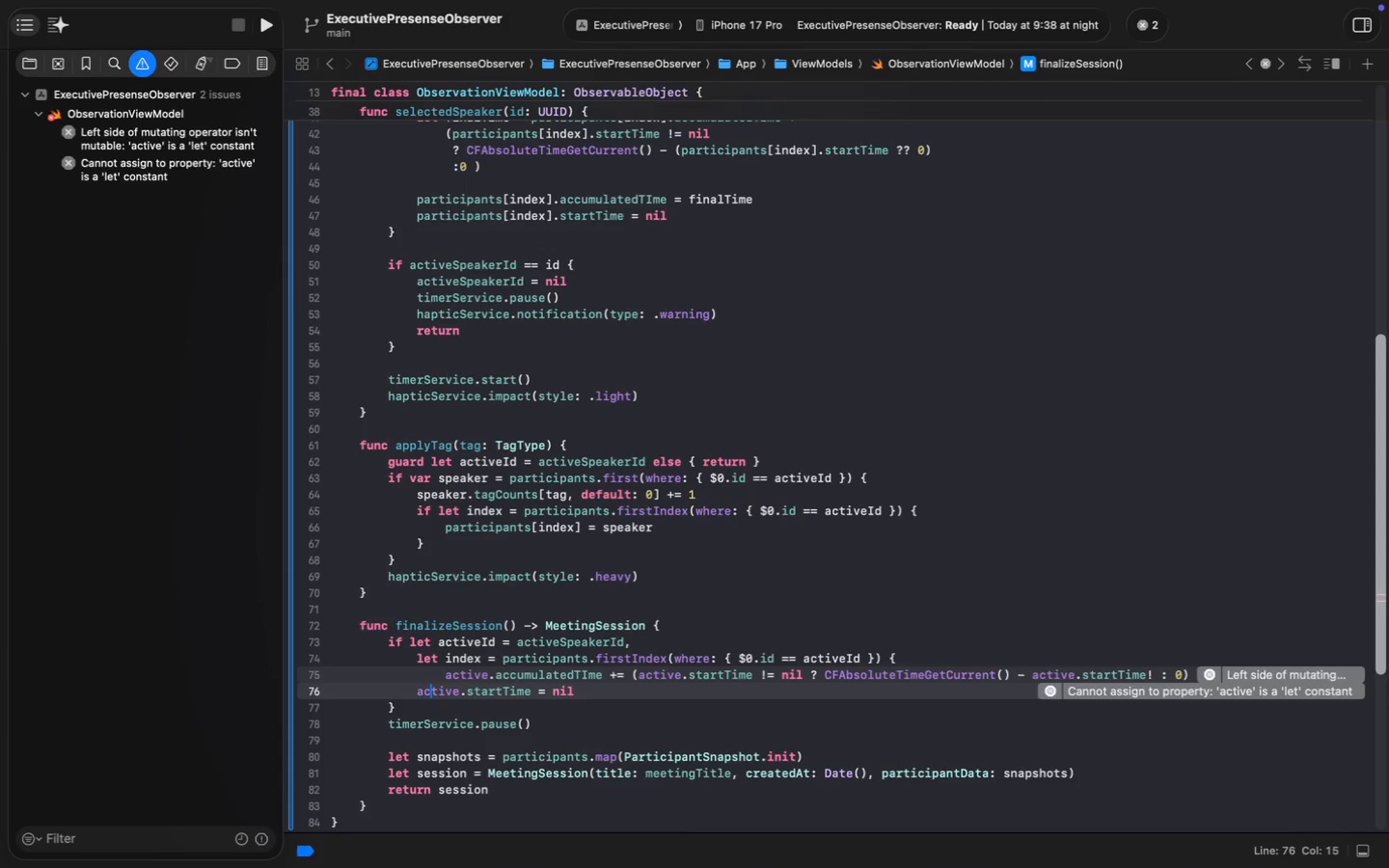 
key(ArrowLeft)
 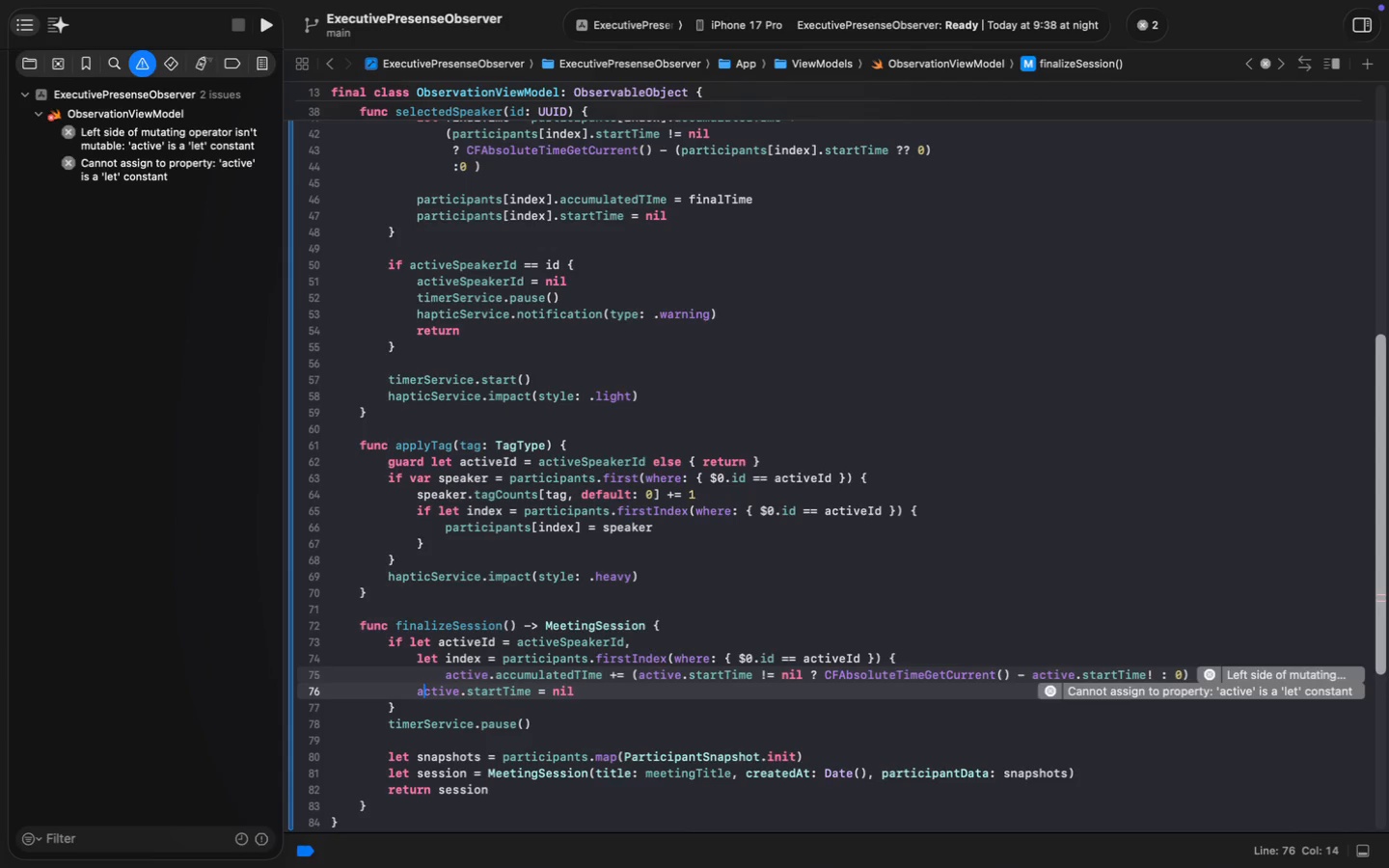 
key(ArrowLeft)
 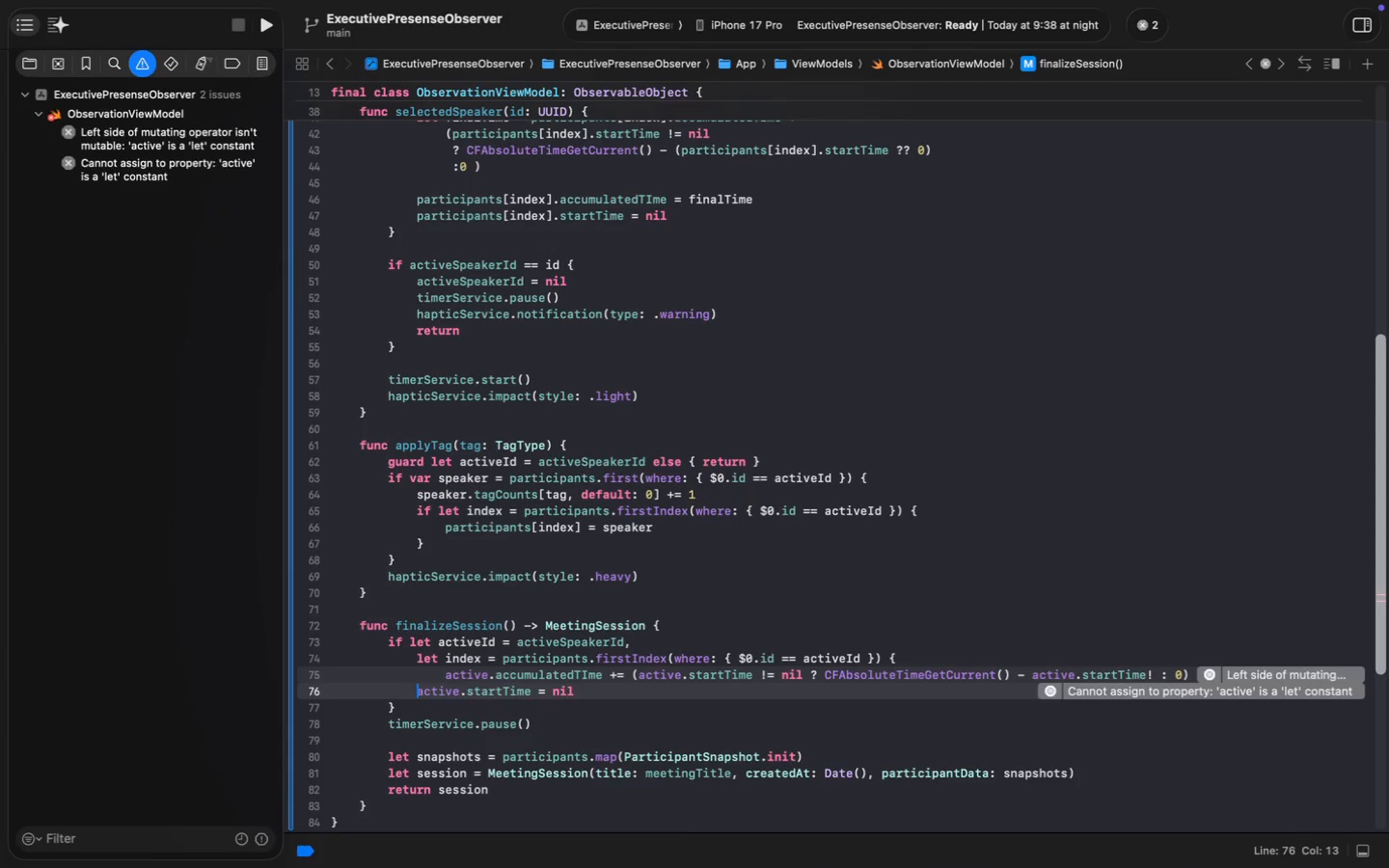 
key(ArrowLeft)
 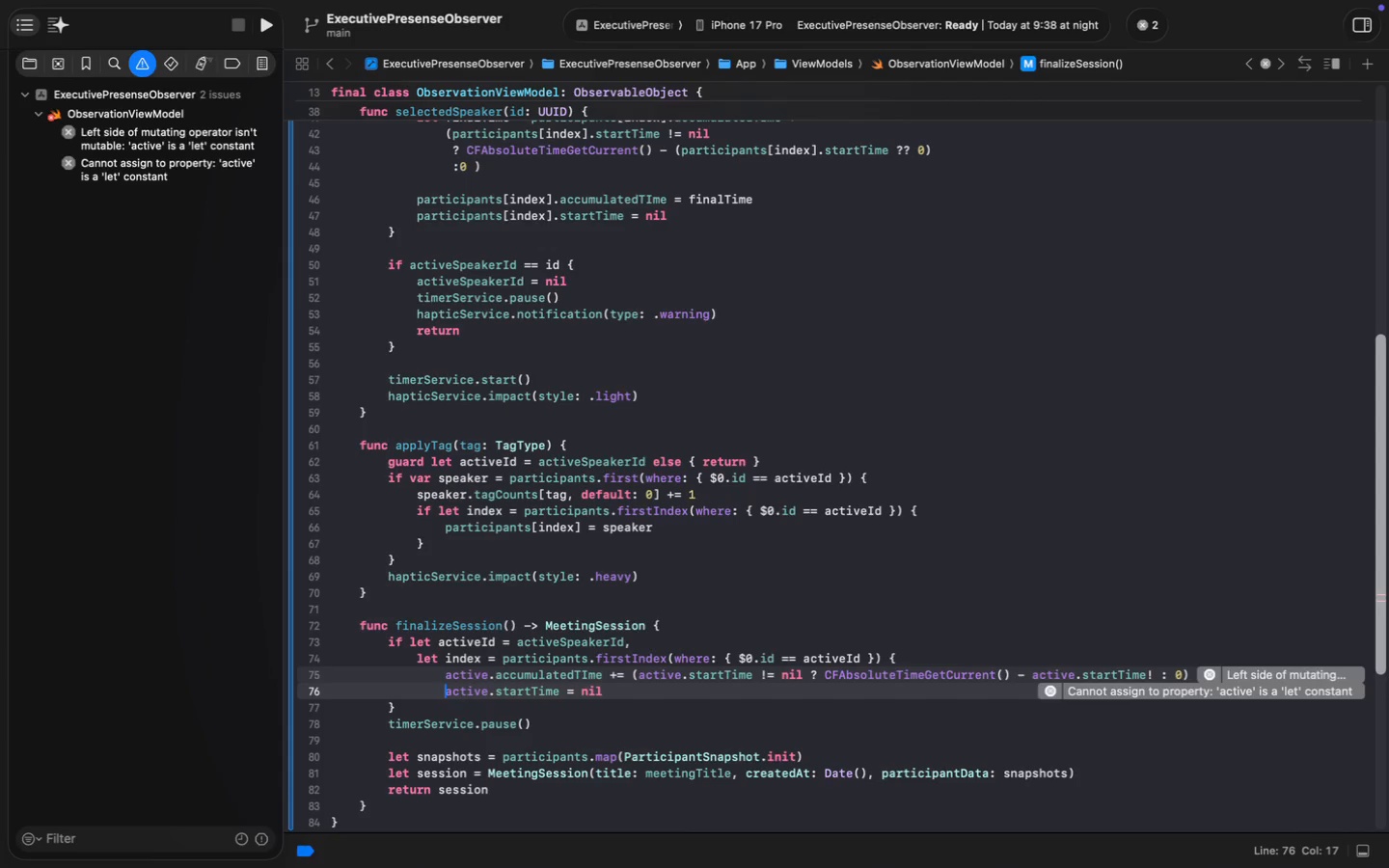 
key(Tab)
 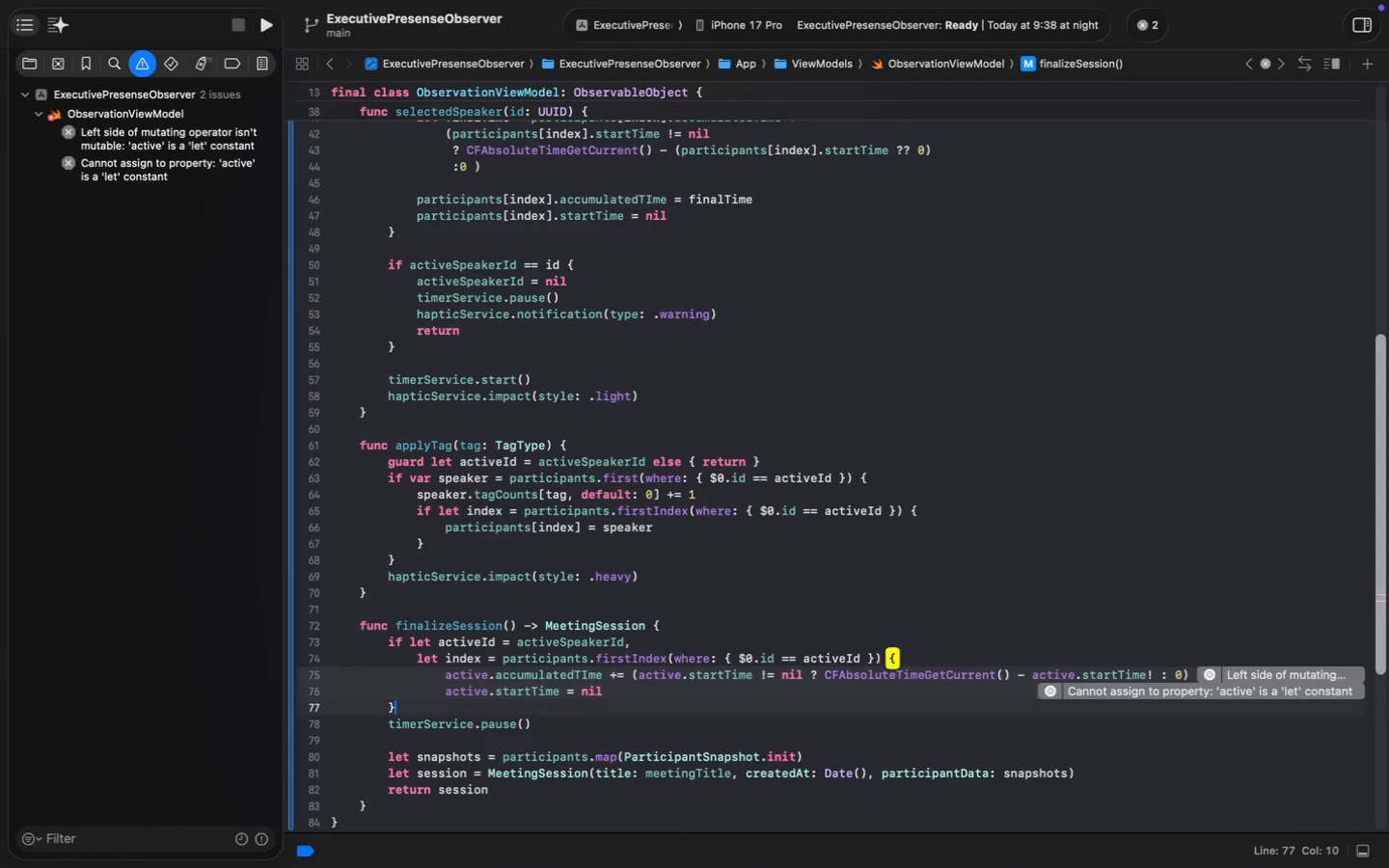 
key(ArrowDown)
 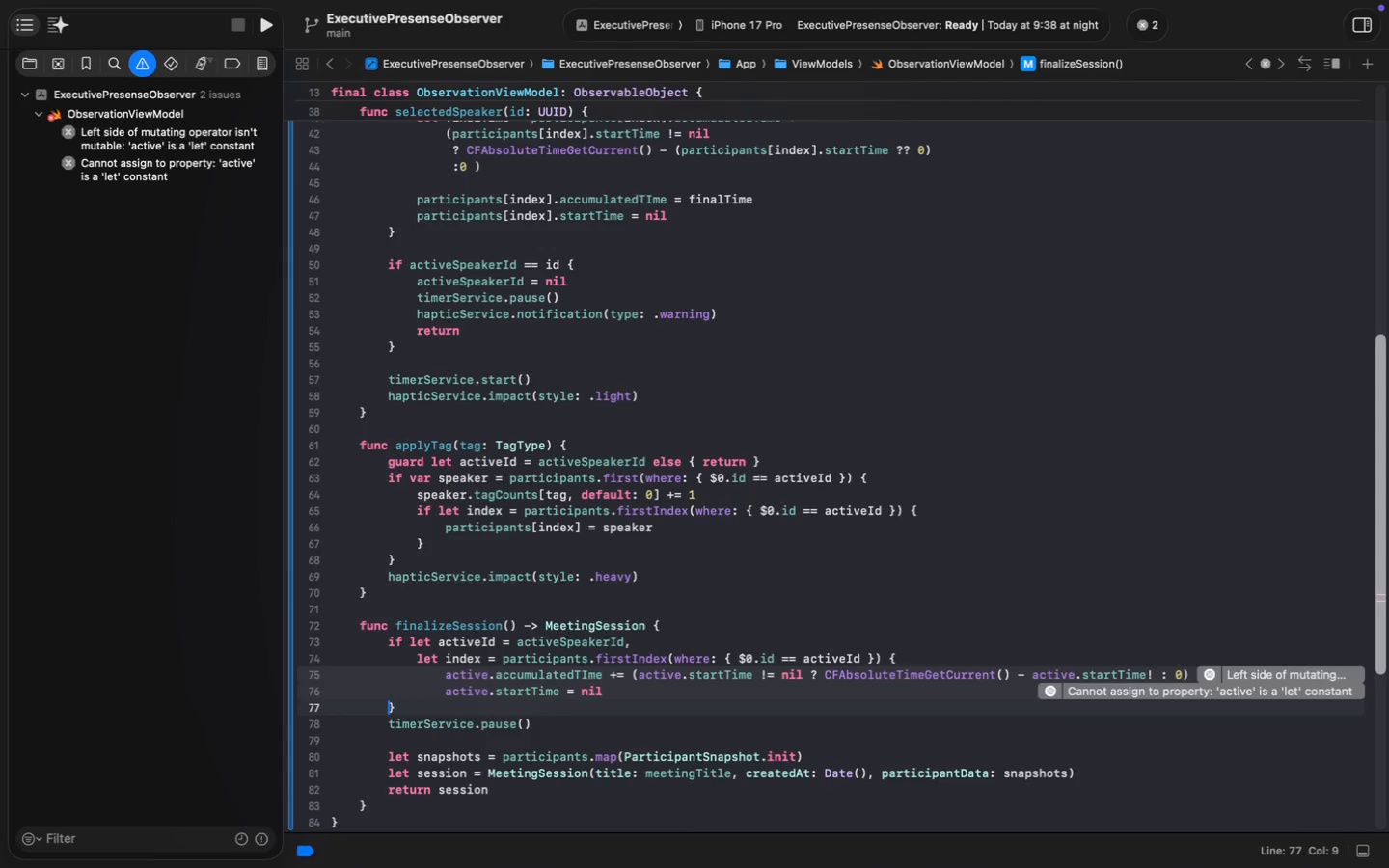 
key(ArrowLeft)
 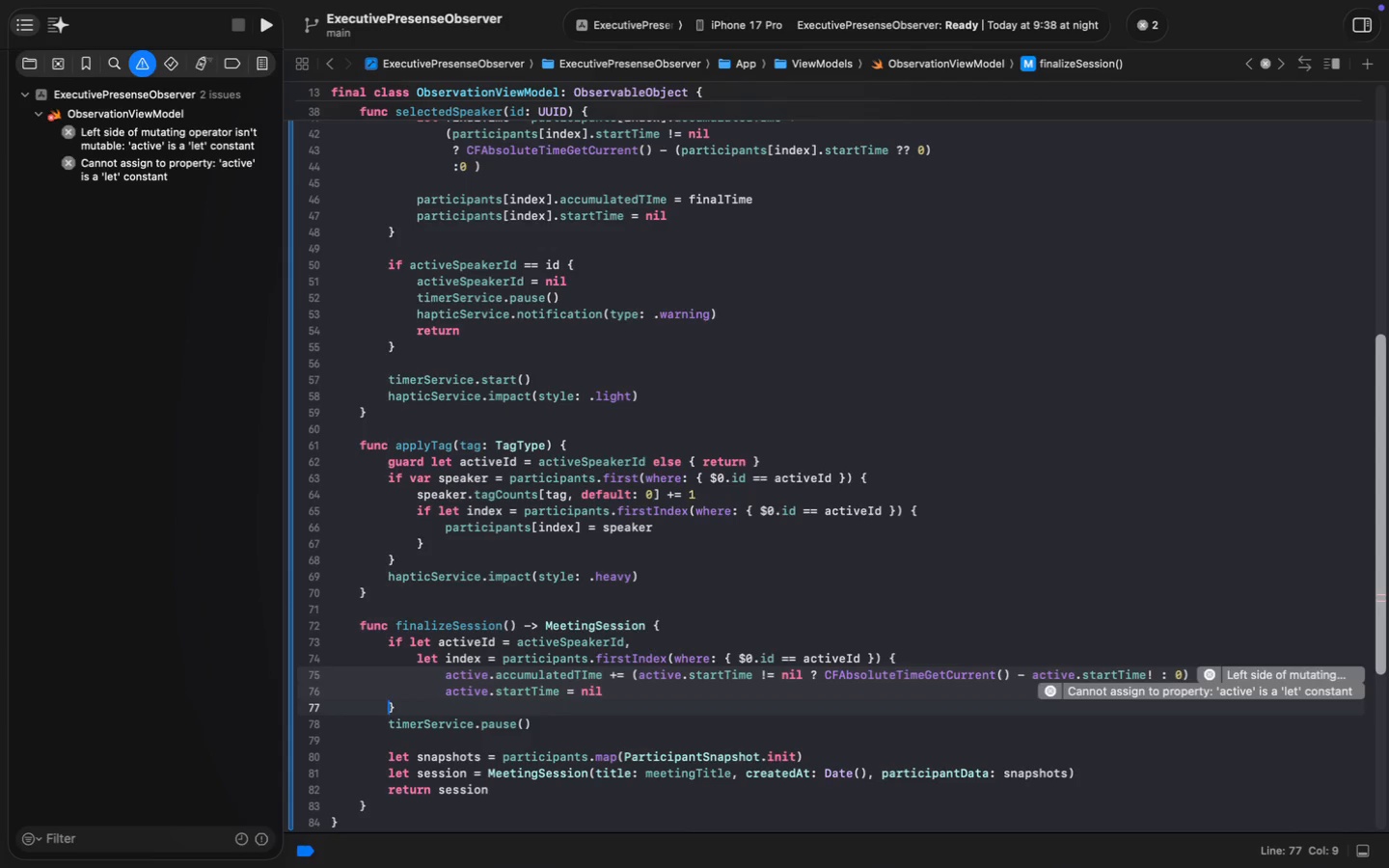 
key(Tab)
 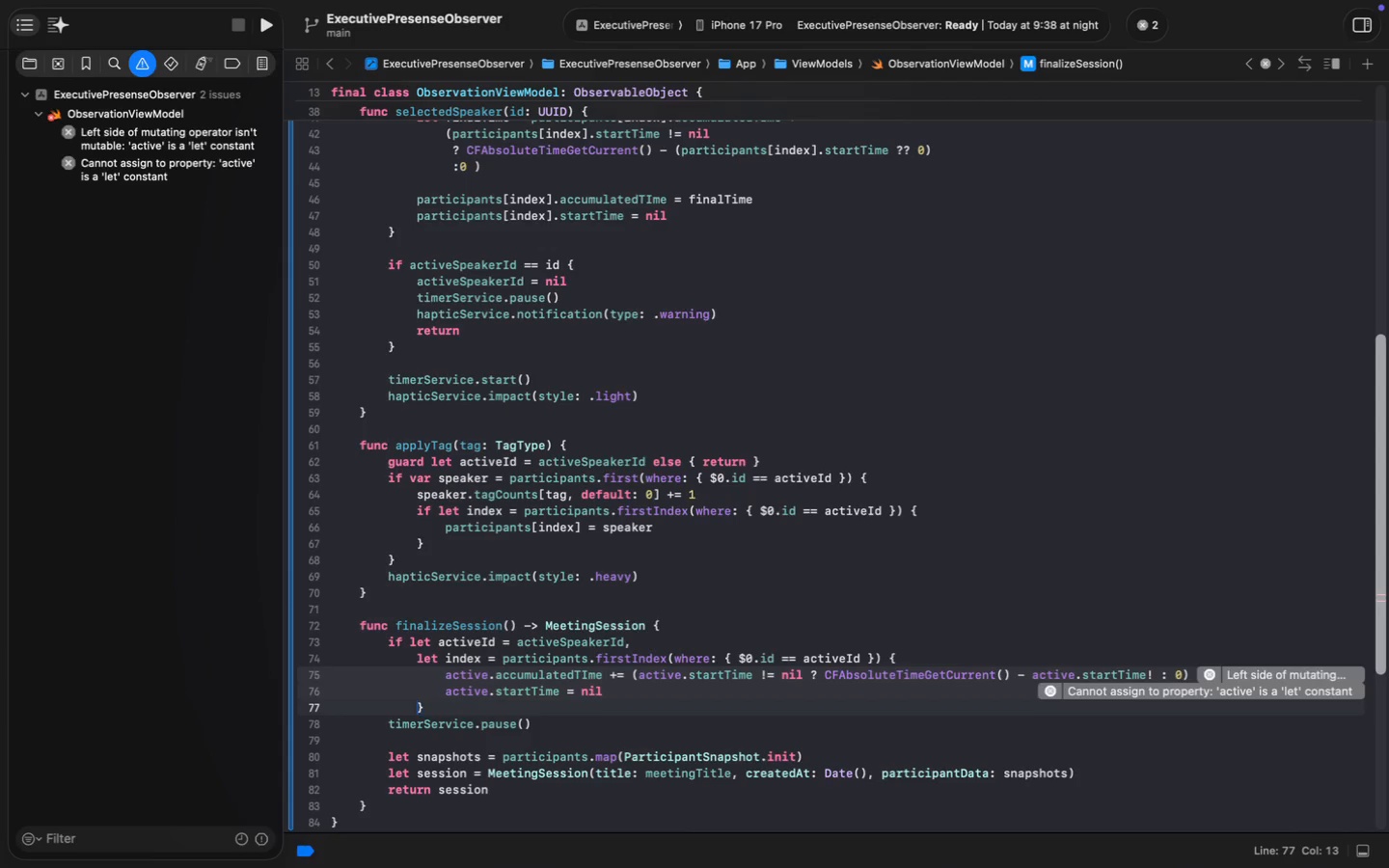 
key(ArrowUp)
 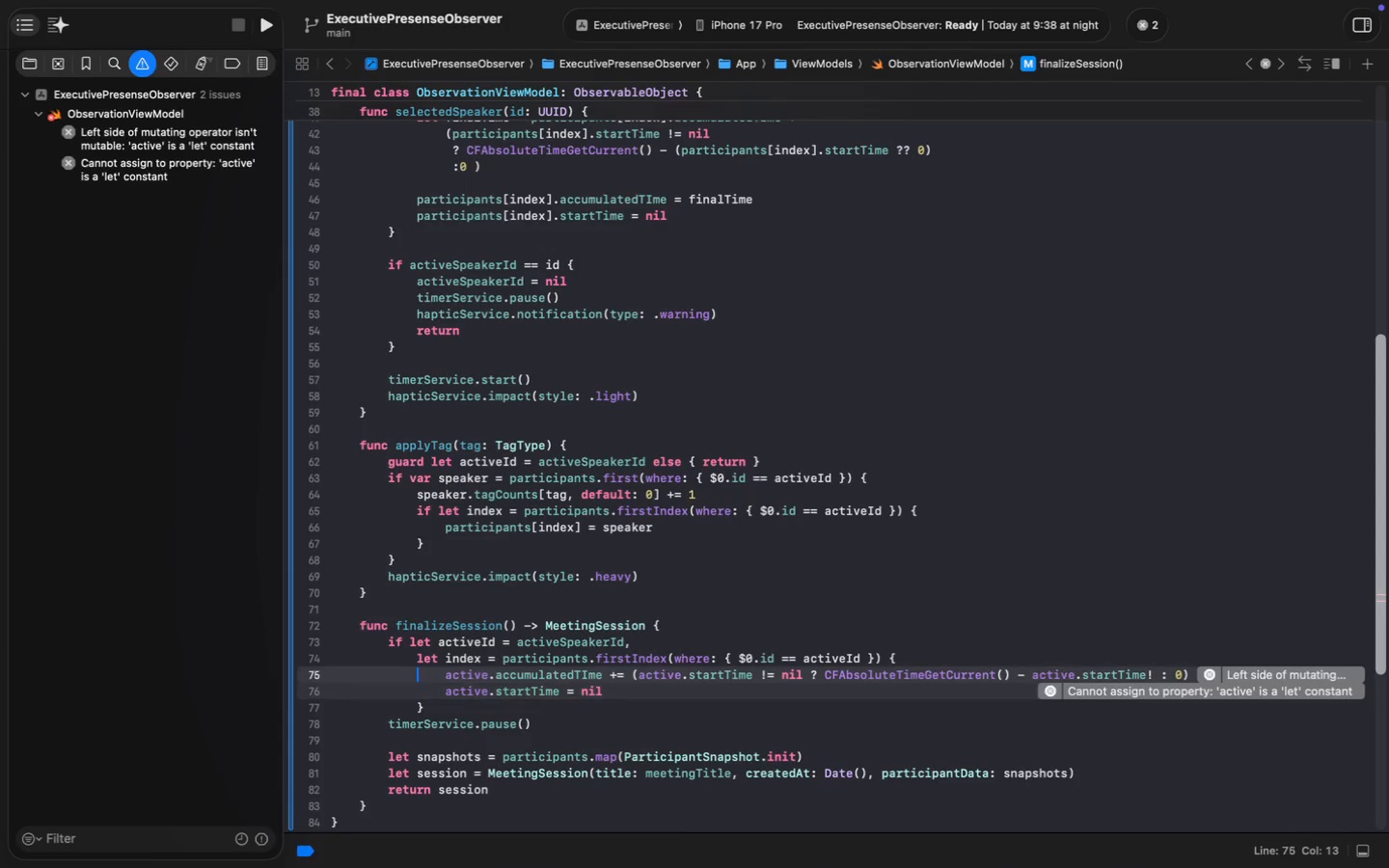 
key(ArrowUp)
 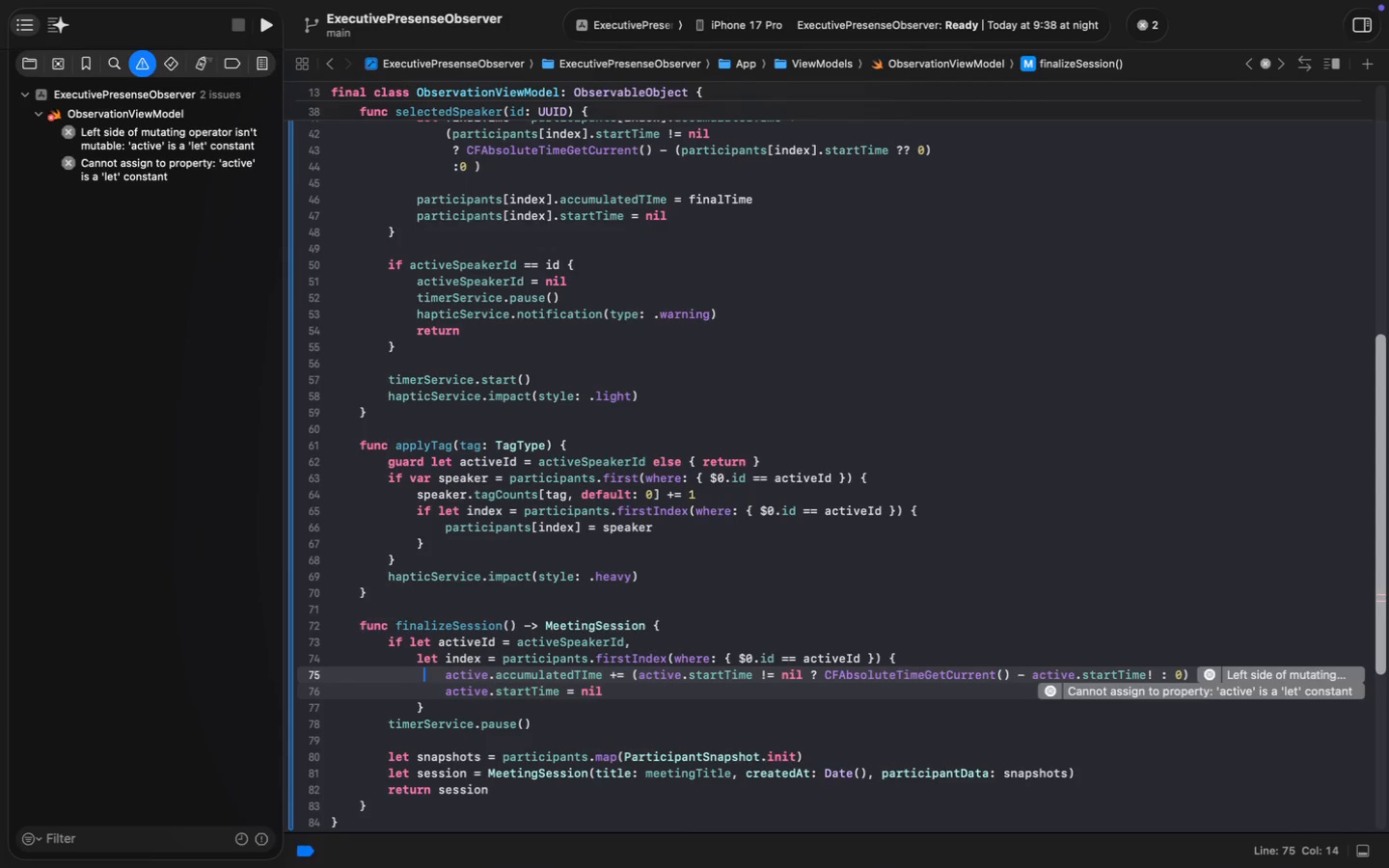 
key(ArrowRight)
 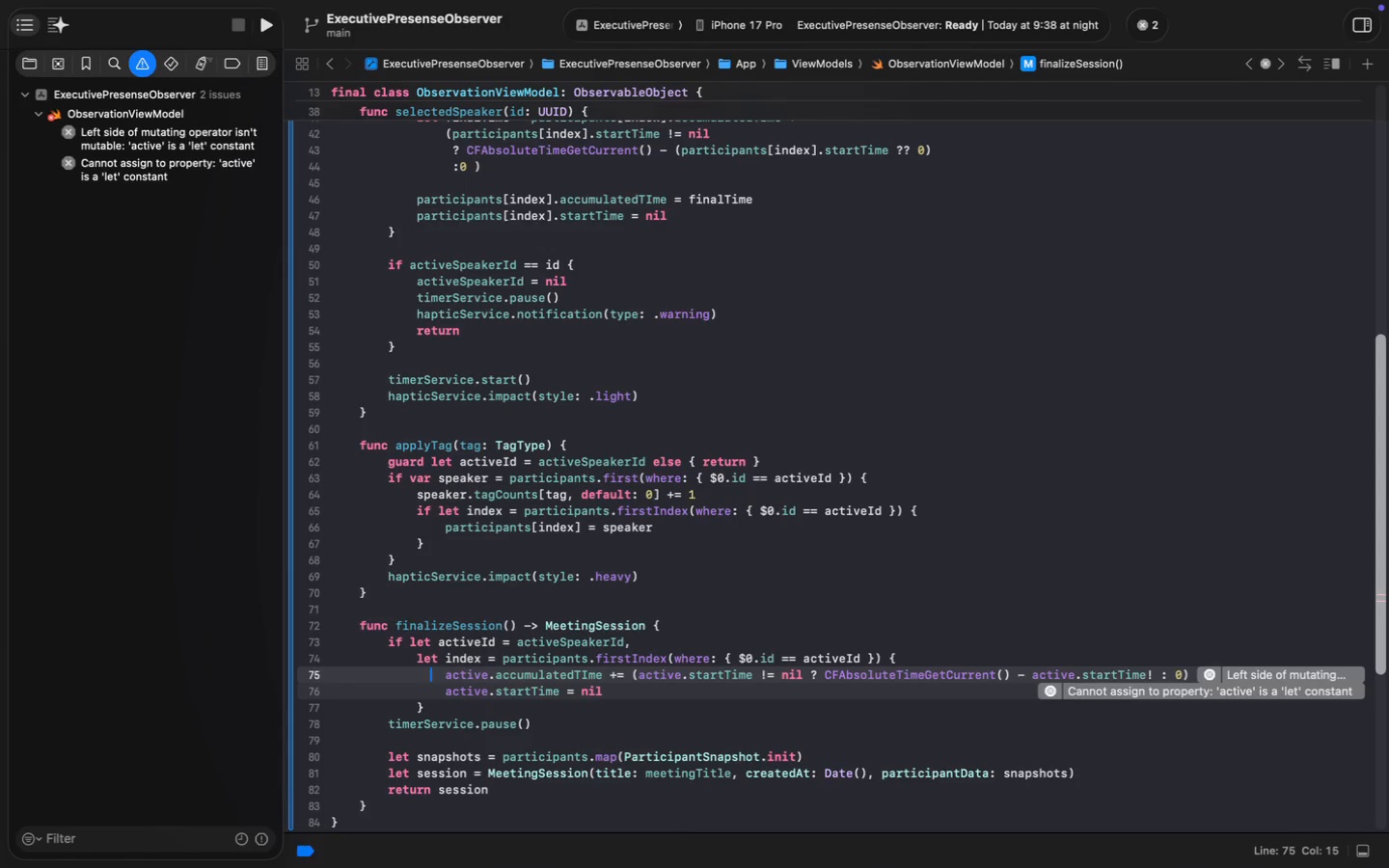 
key(ArrowRight)
 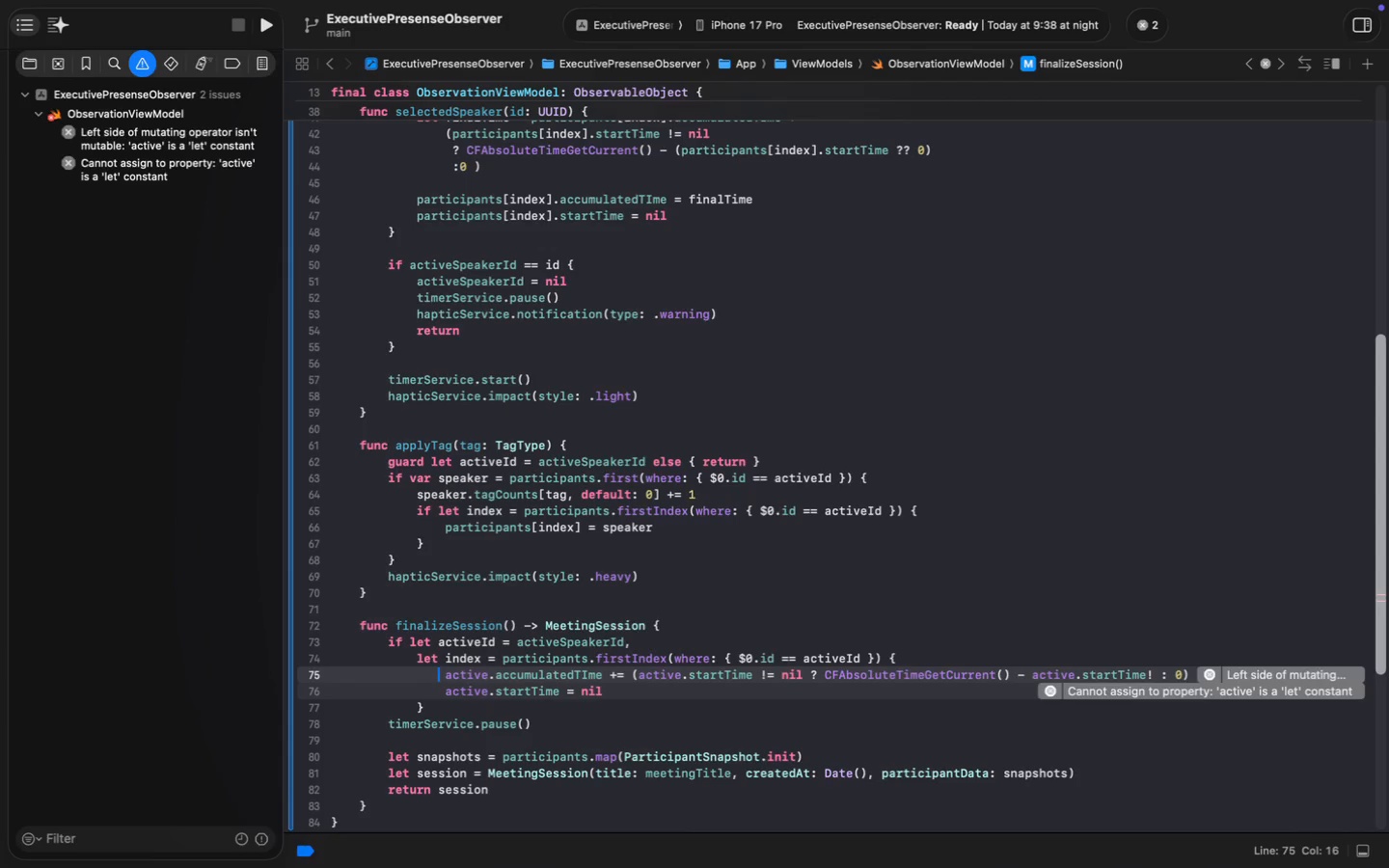 
key(ArrowRight)
 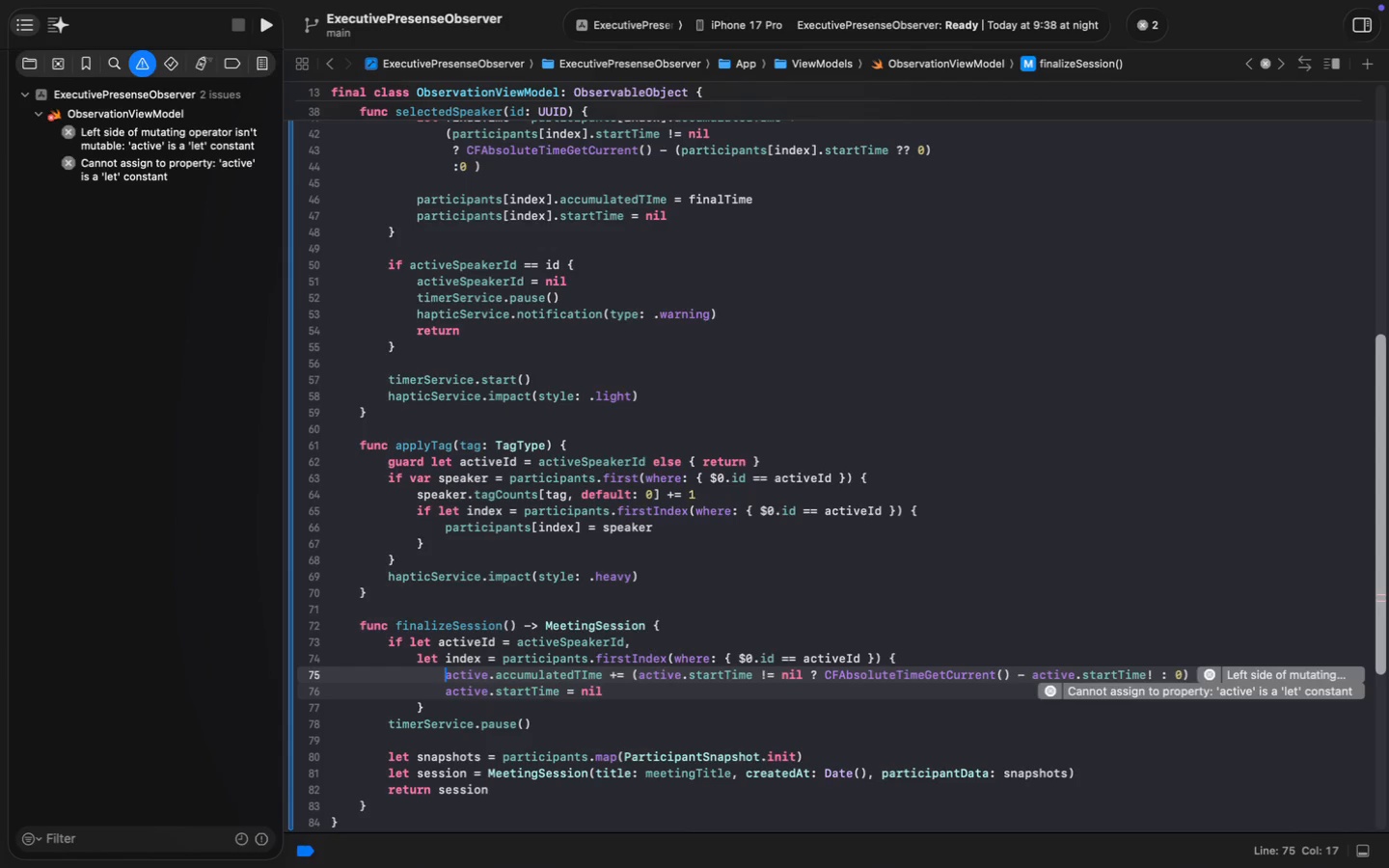 
key(ArrowRight)
 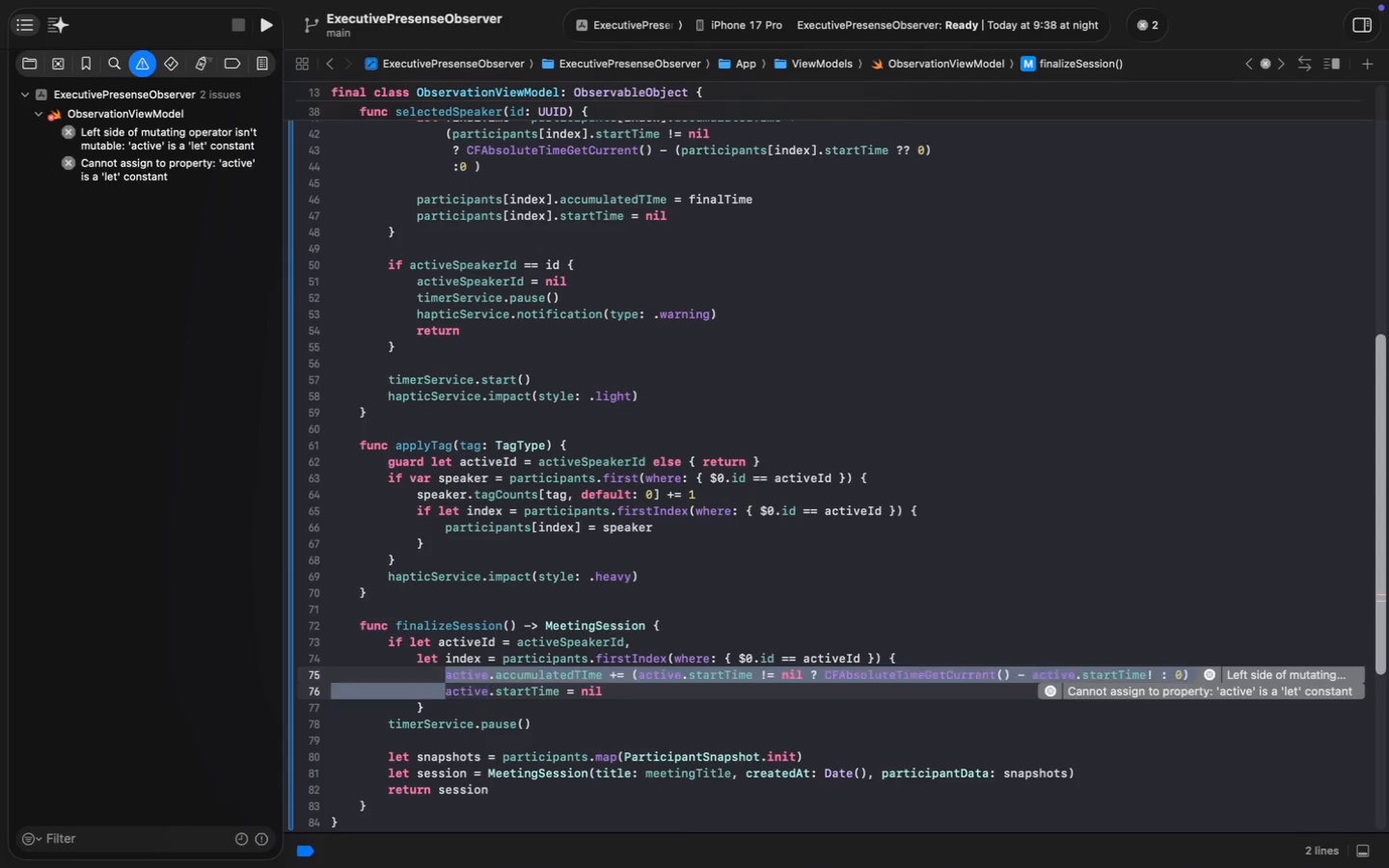 
key(Shift+ArrowDown)
 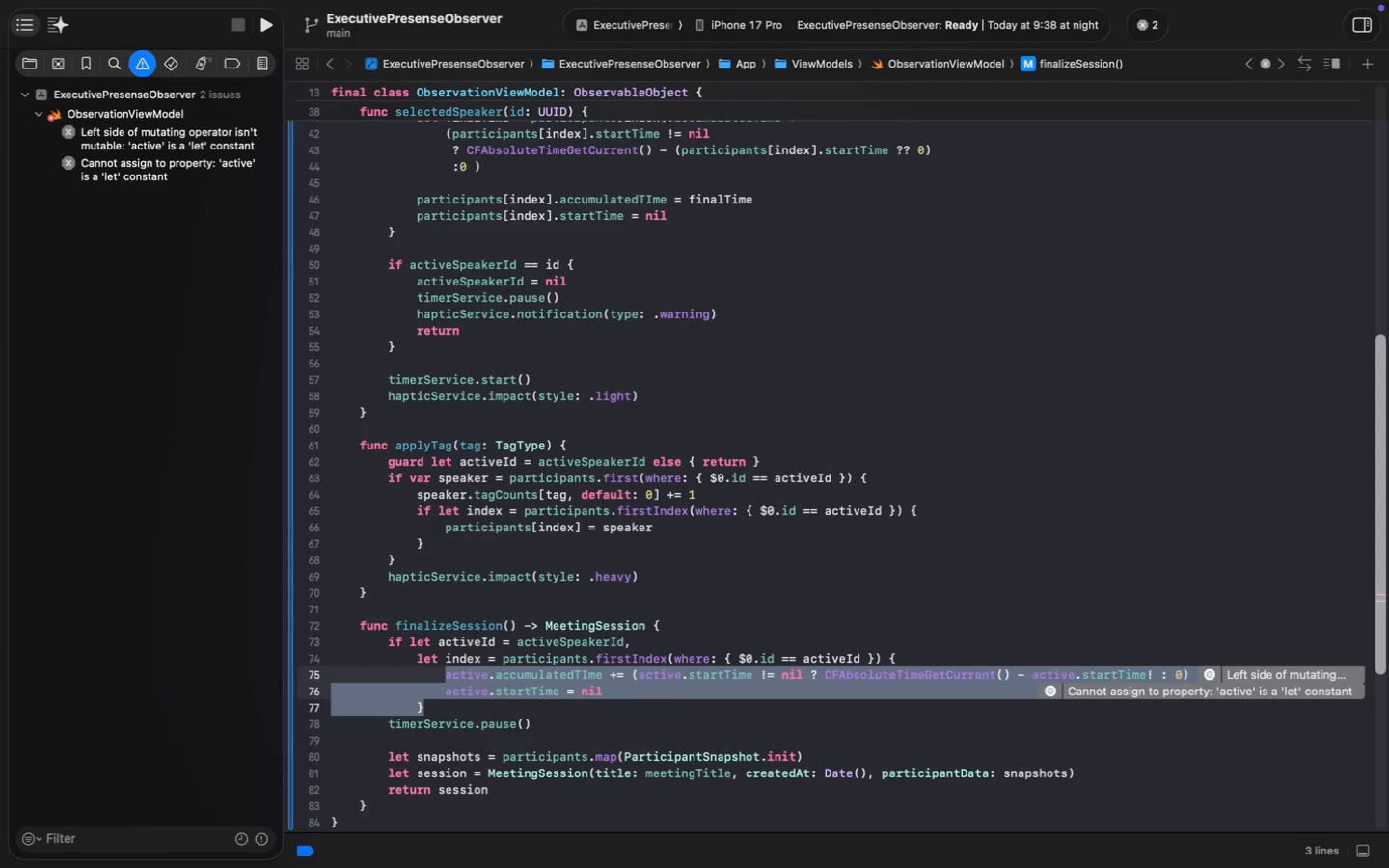 
key(Shift+ArrowDown)
 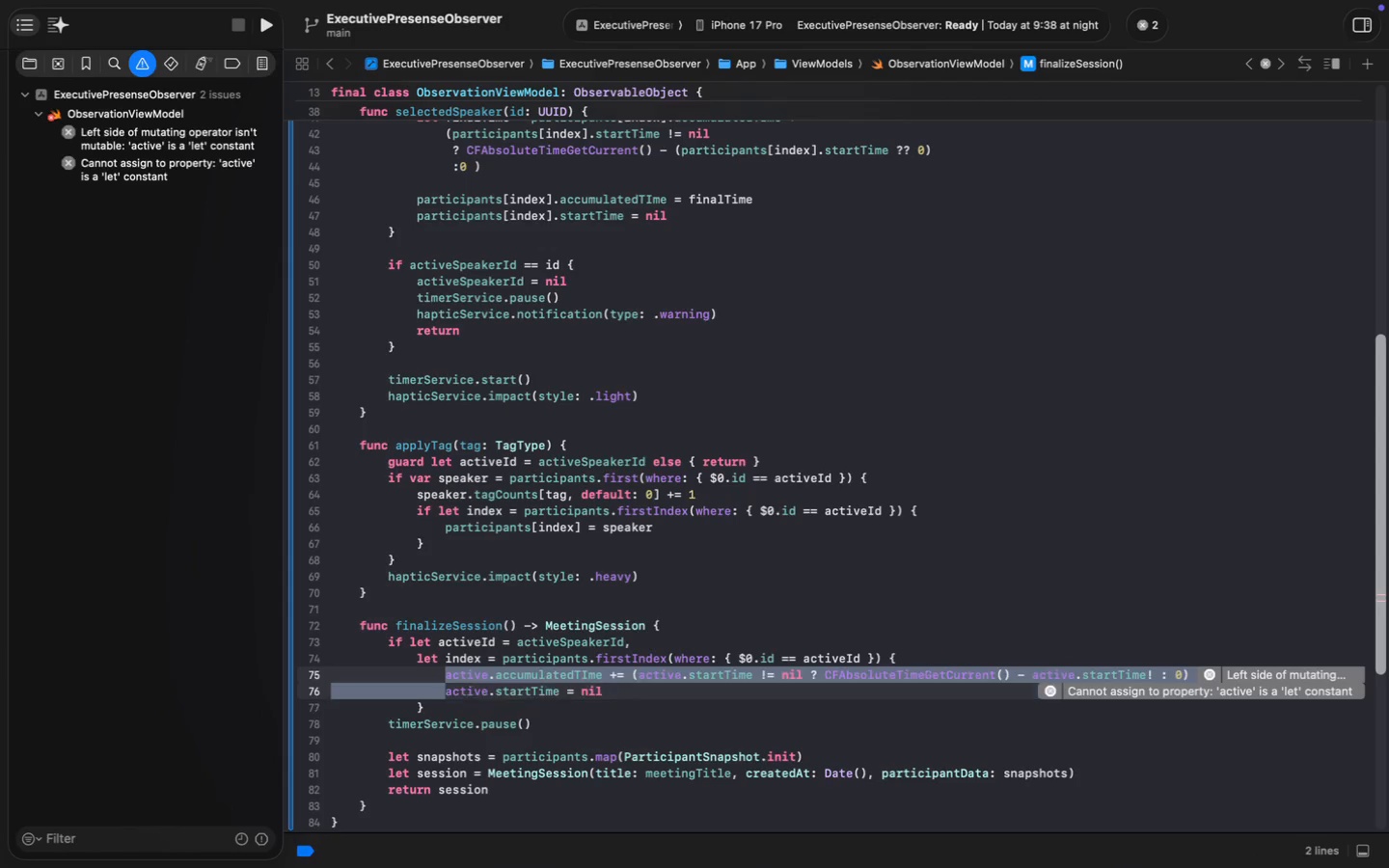 
key(Shift+ArrowUp)
 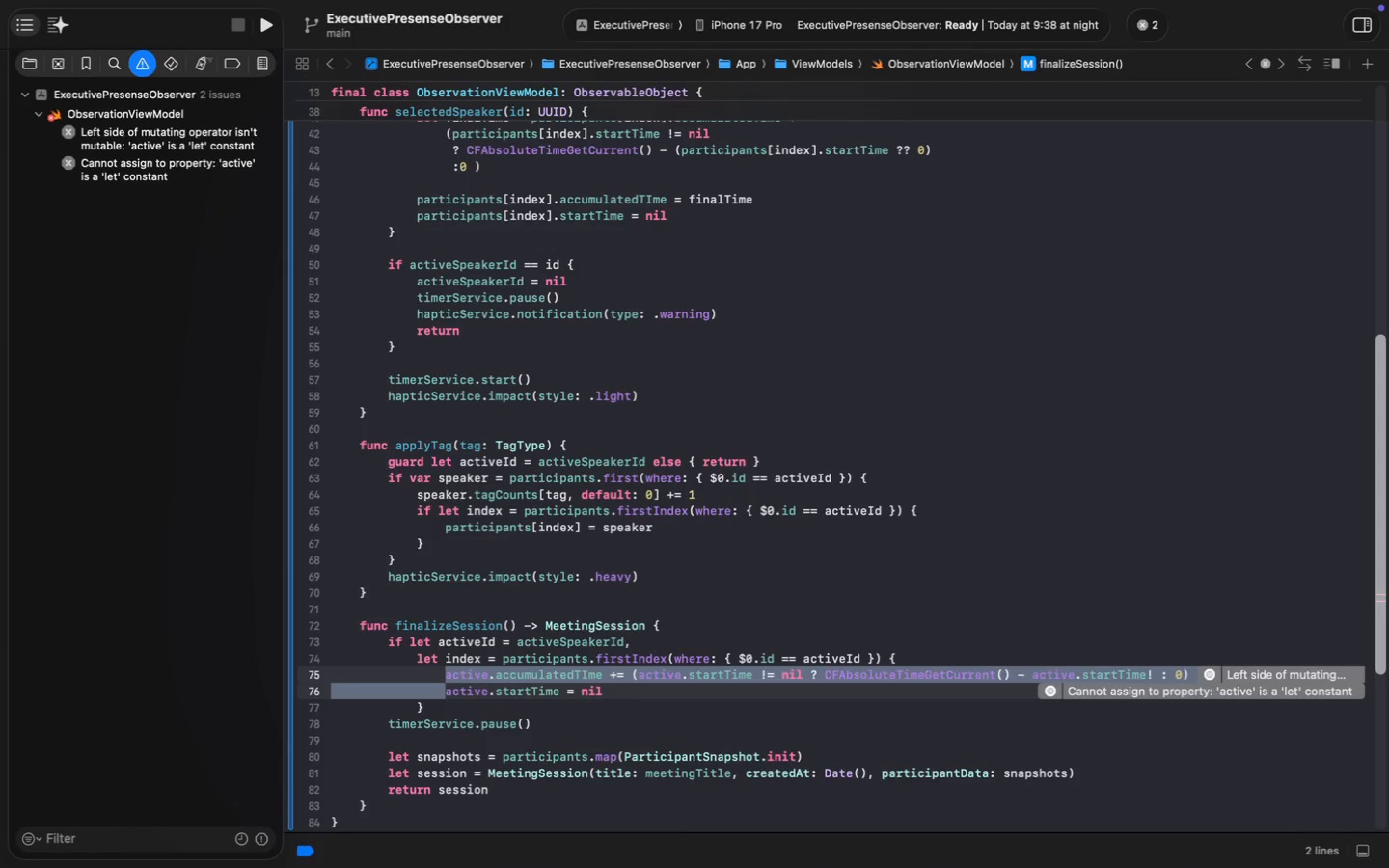 
key(Meta+Shift+MetaRight)
 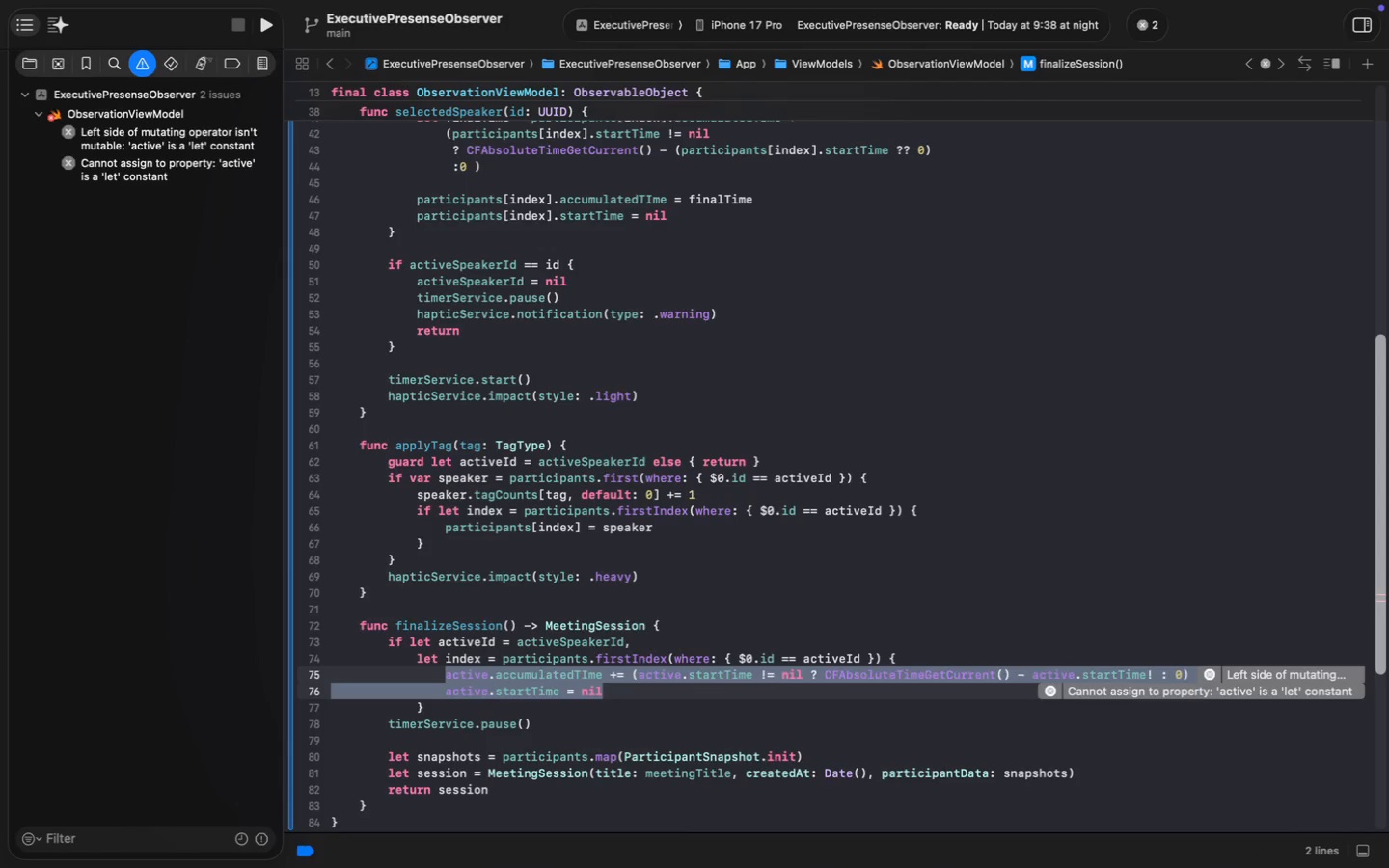 
key(Meta+Shift+ArrowRight)
 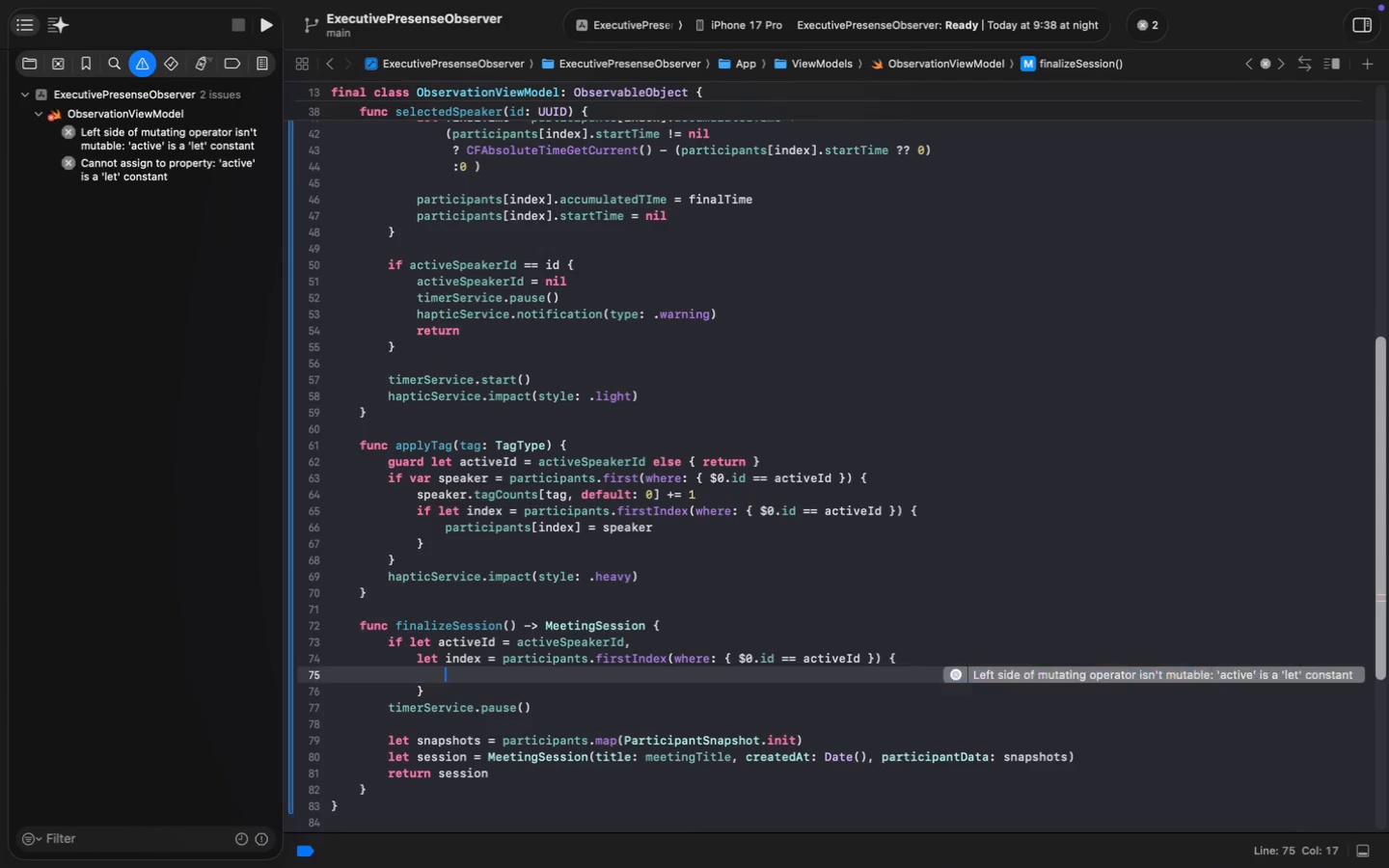 
key(Backspace)
 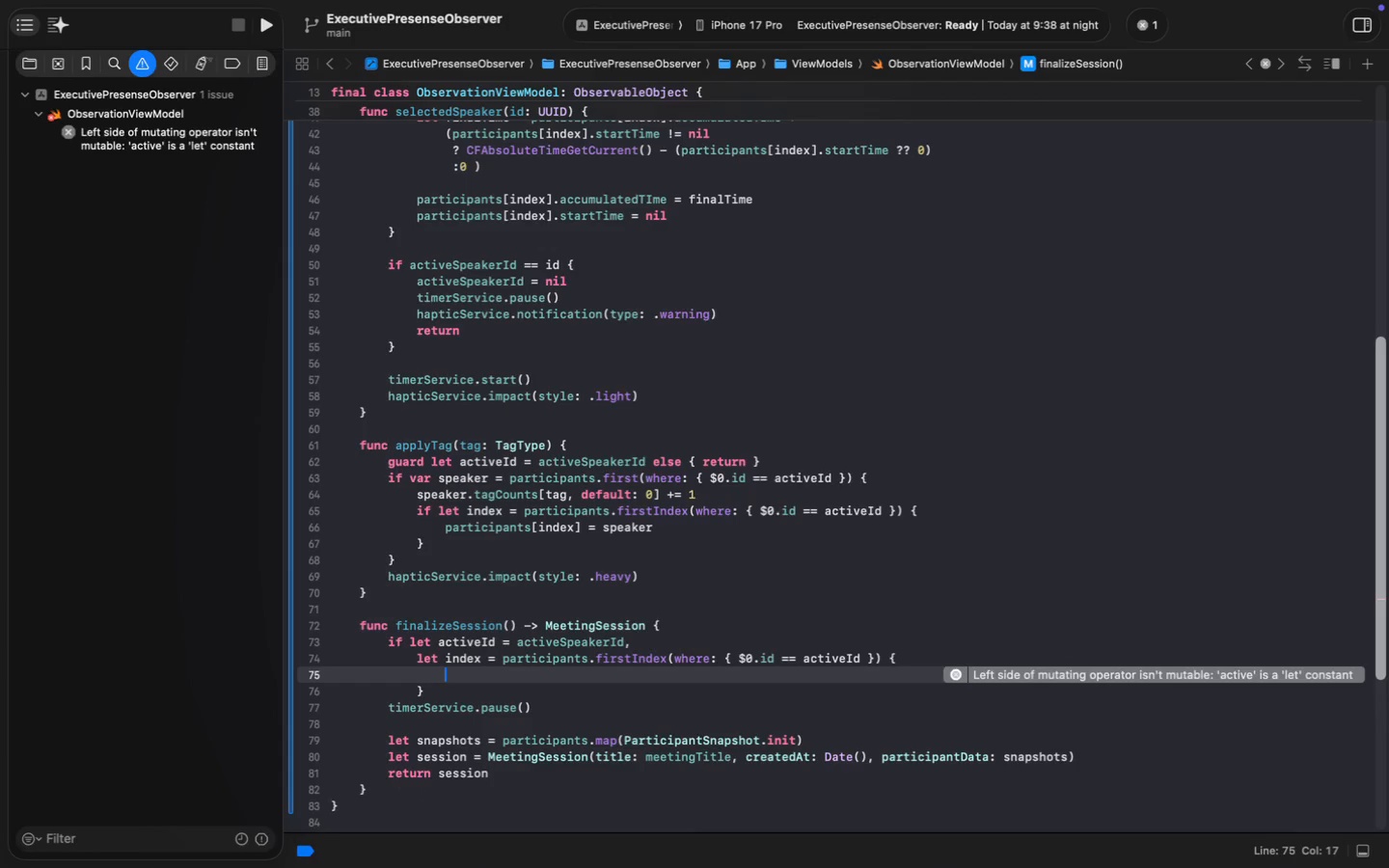 
key(Enter)
 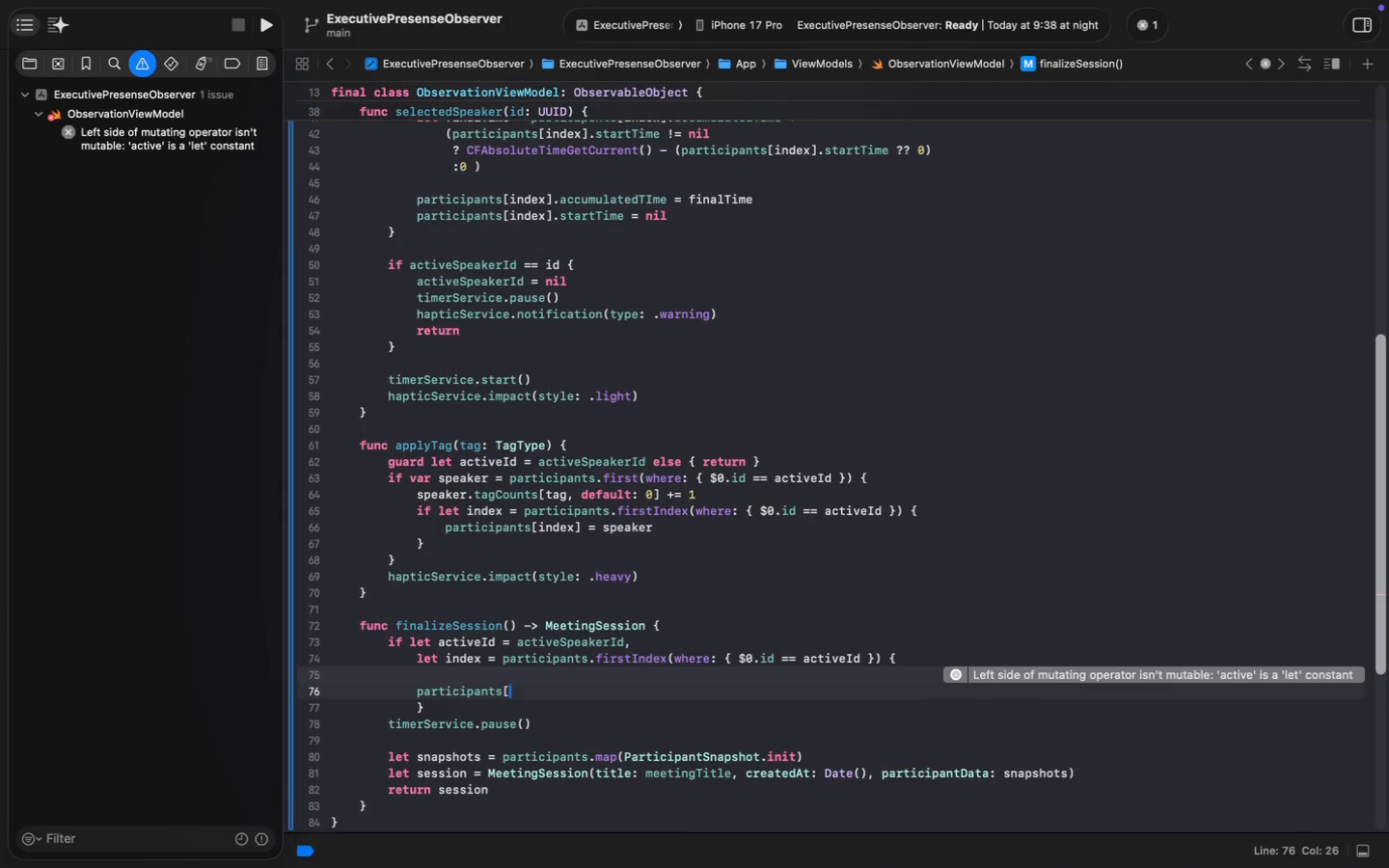 
type(participants.)
key(Backspace)
type([ind)
 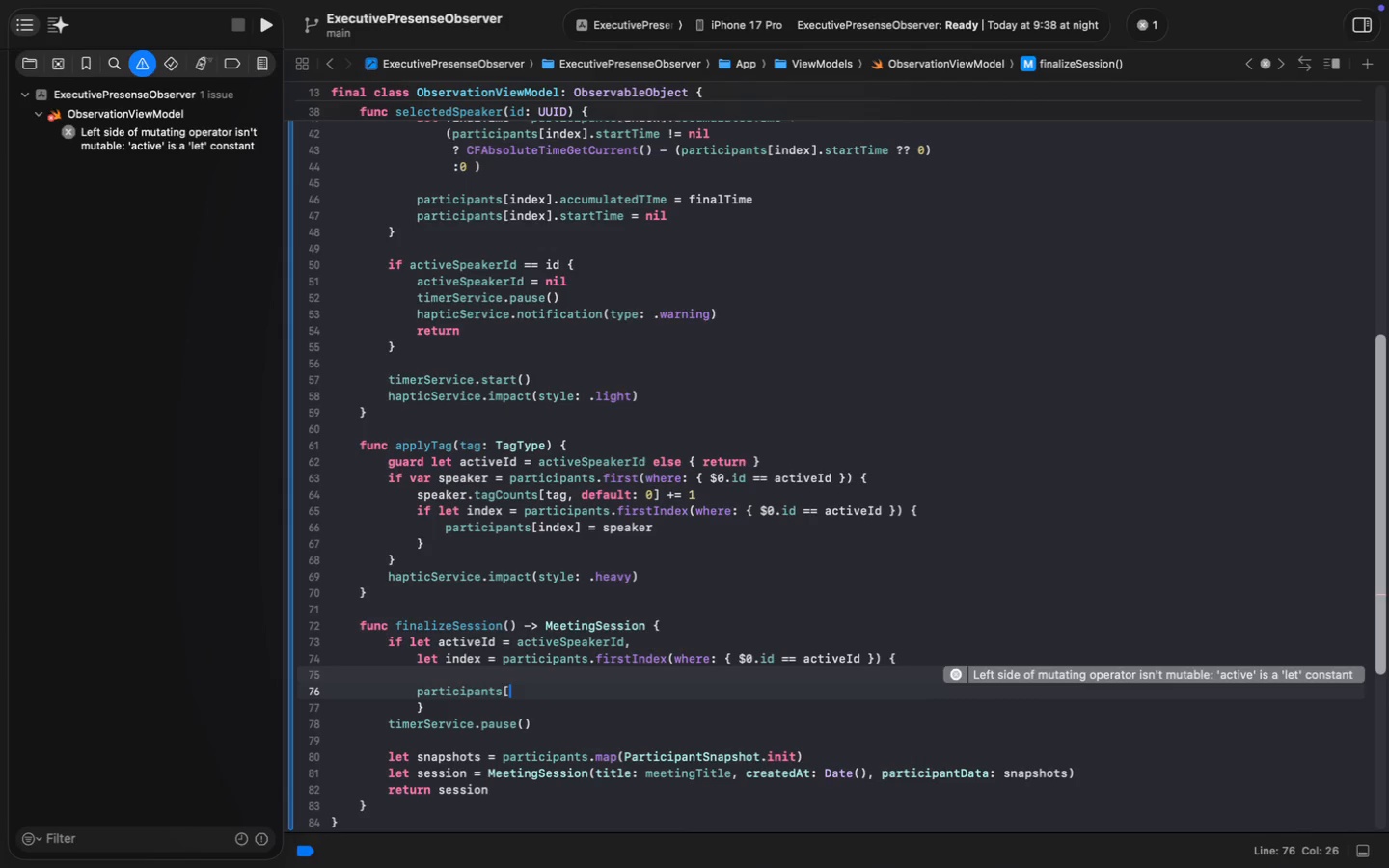 
key(Enter)
 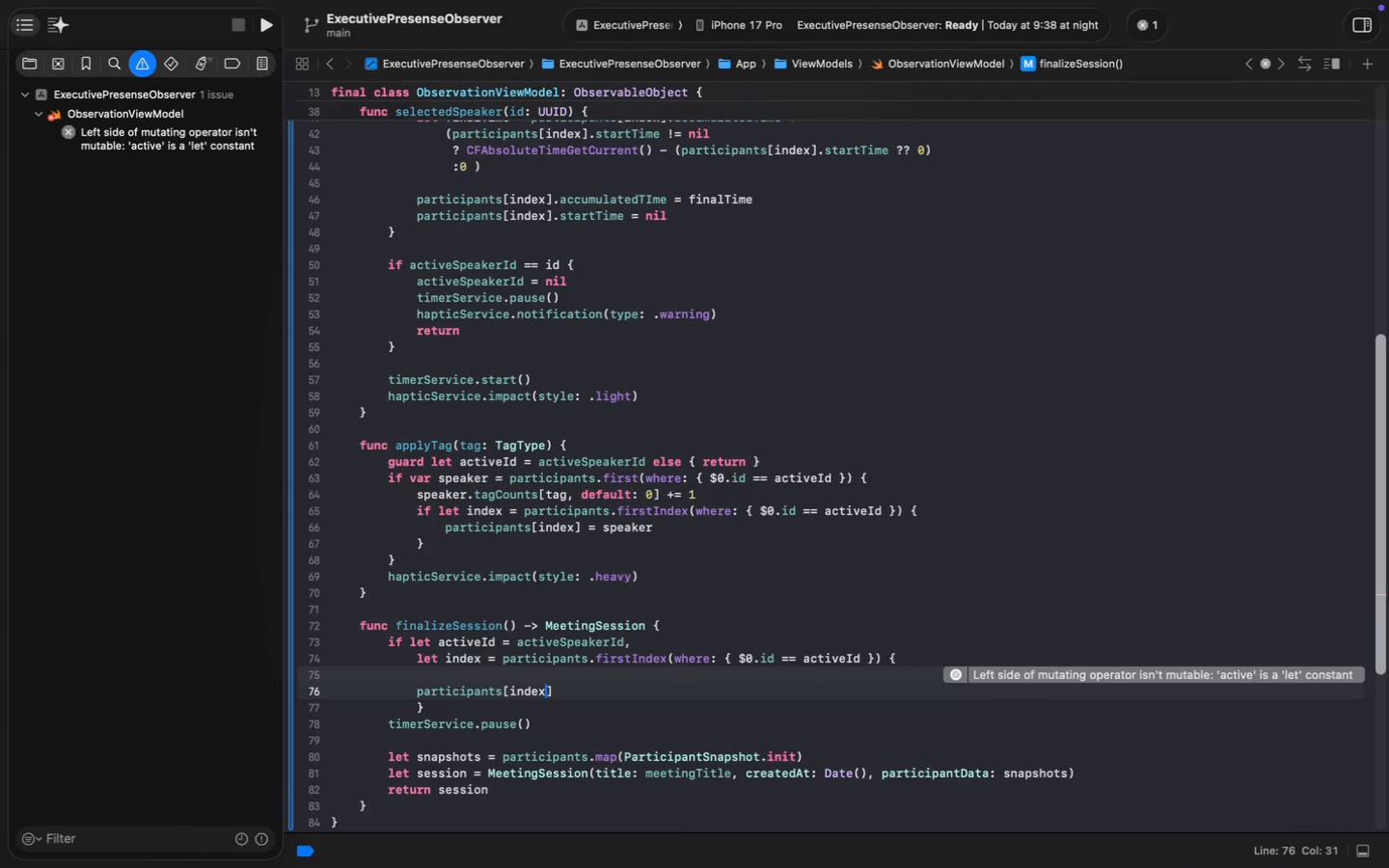 
key(ArrowRight)
 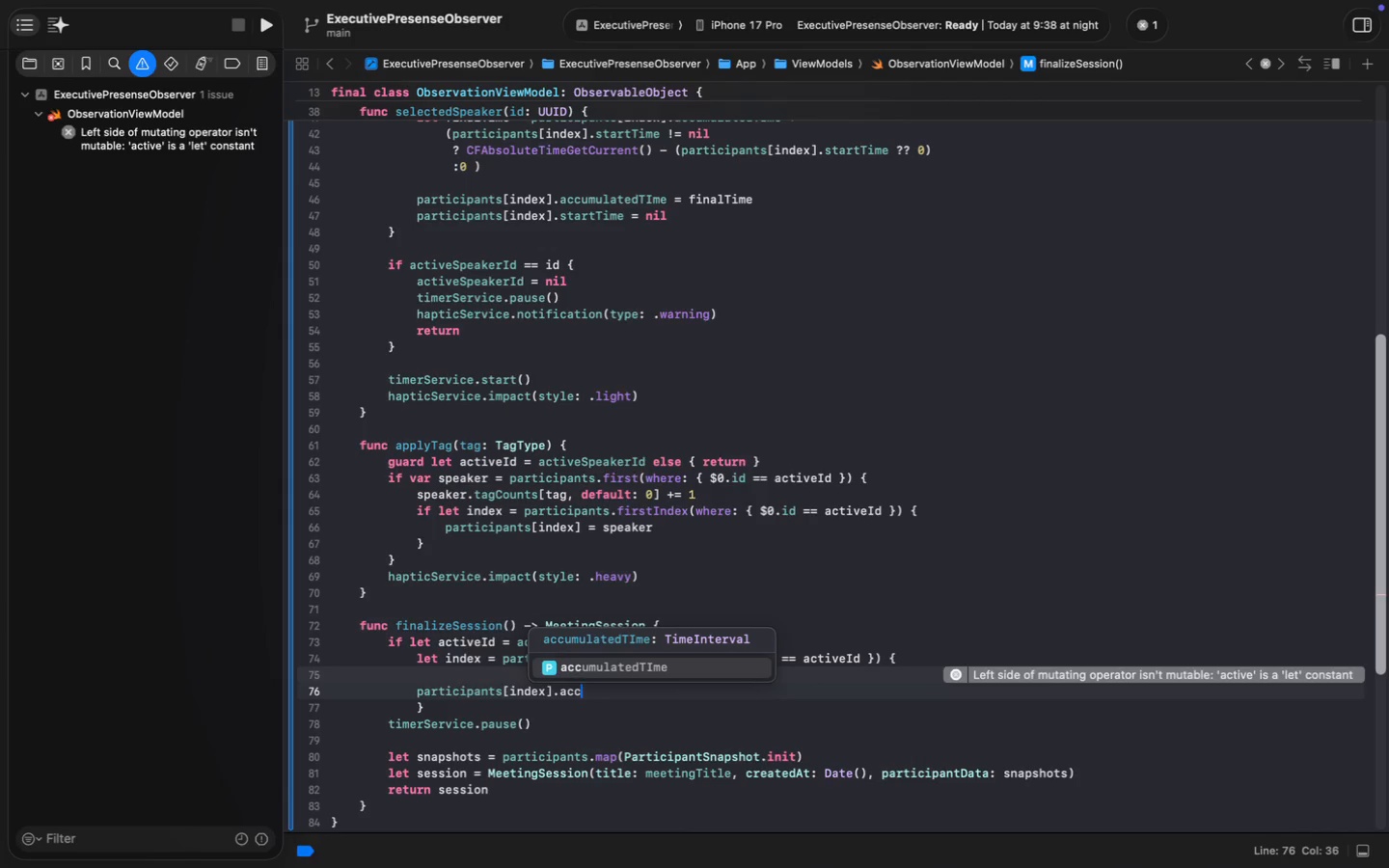 
type(.acc)
 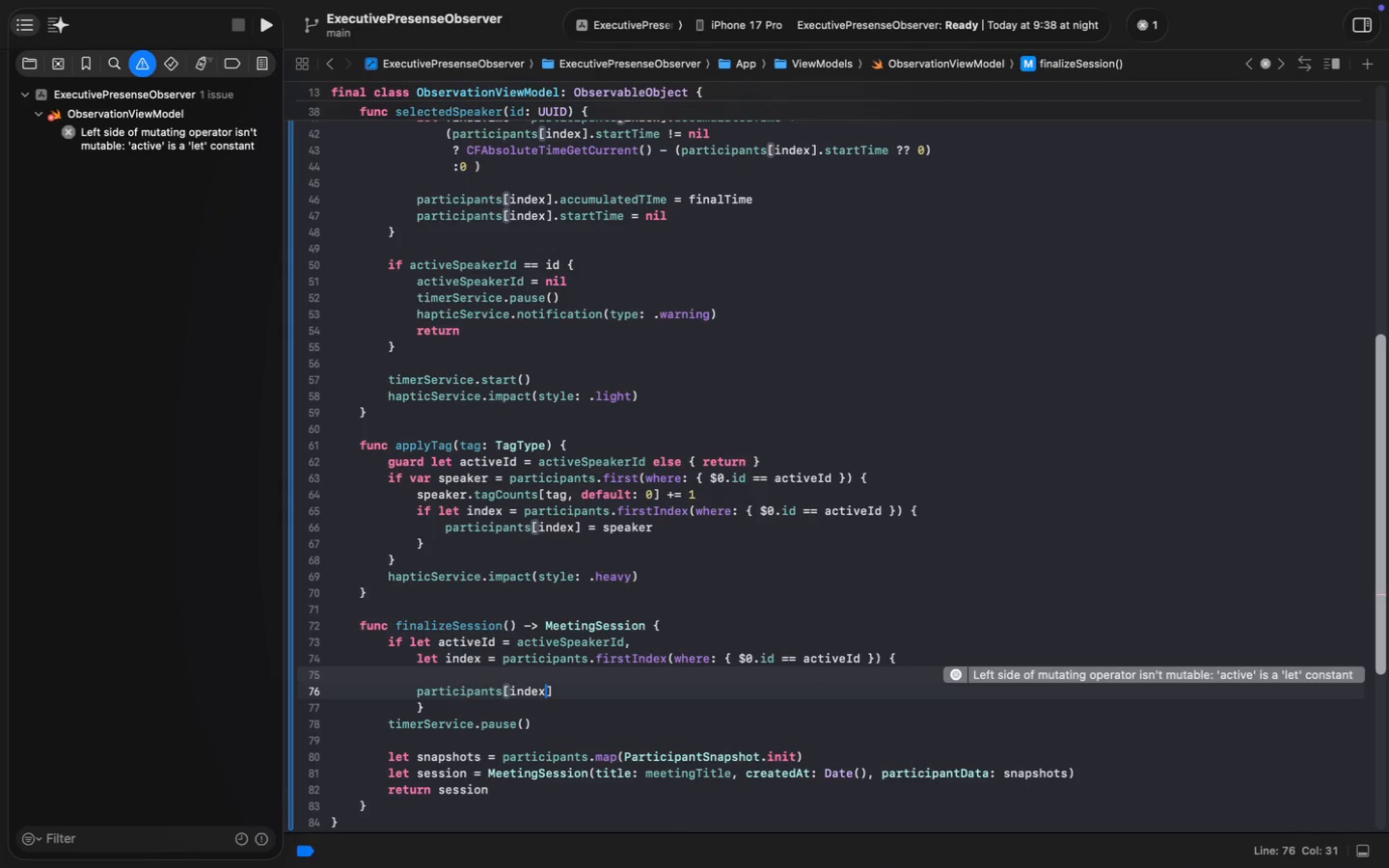 
key(Enter)
 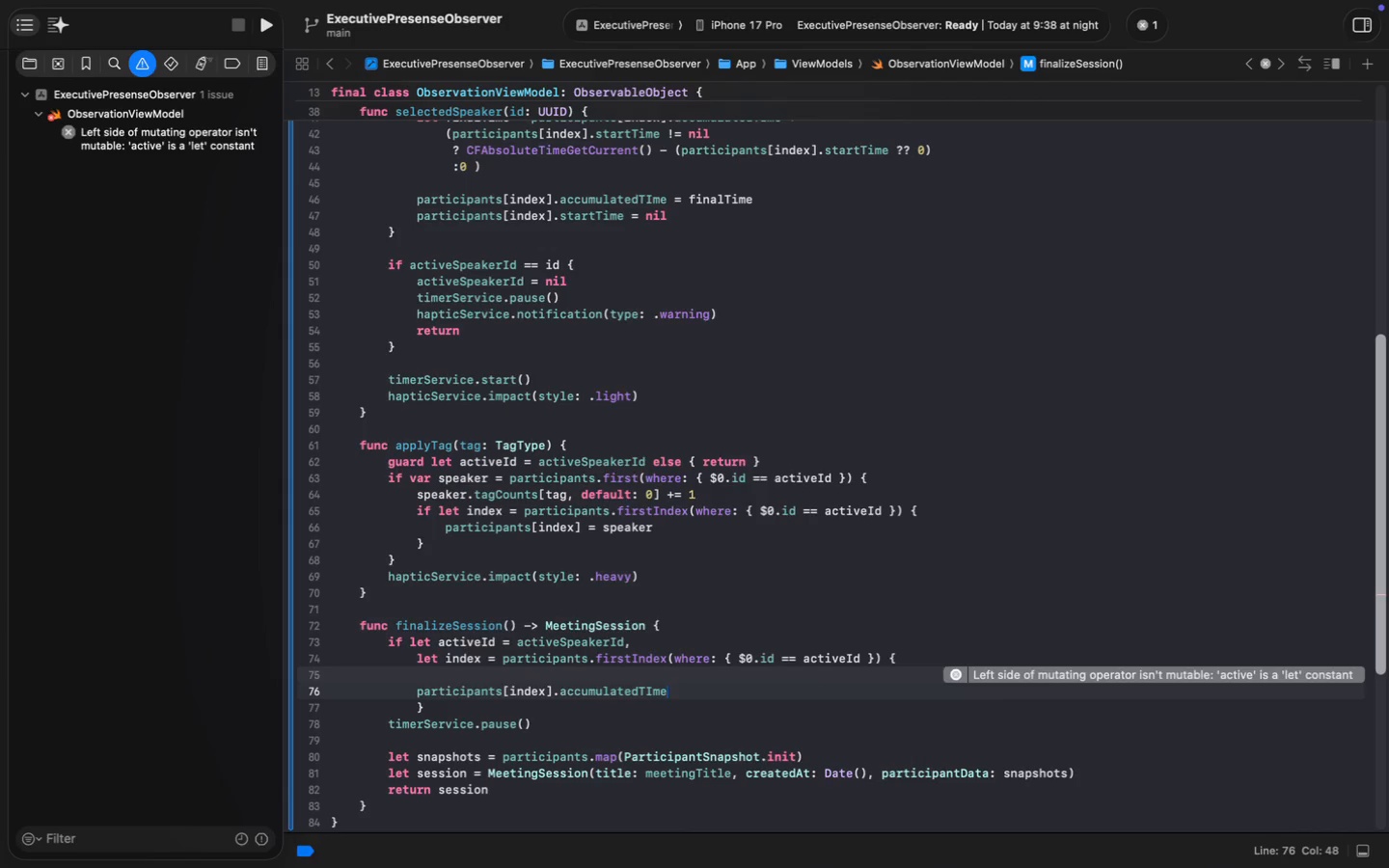 
key(Space)
 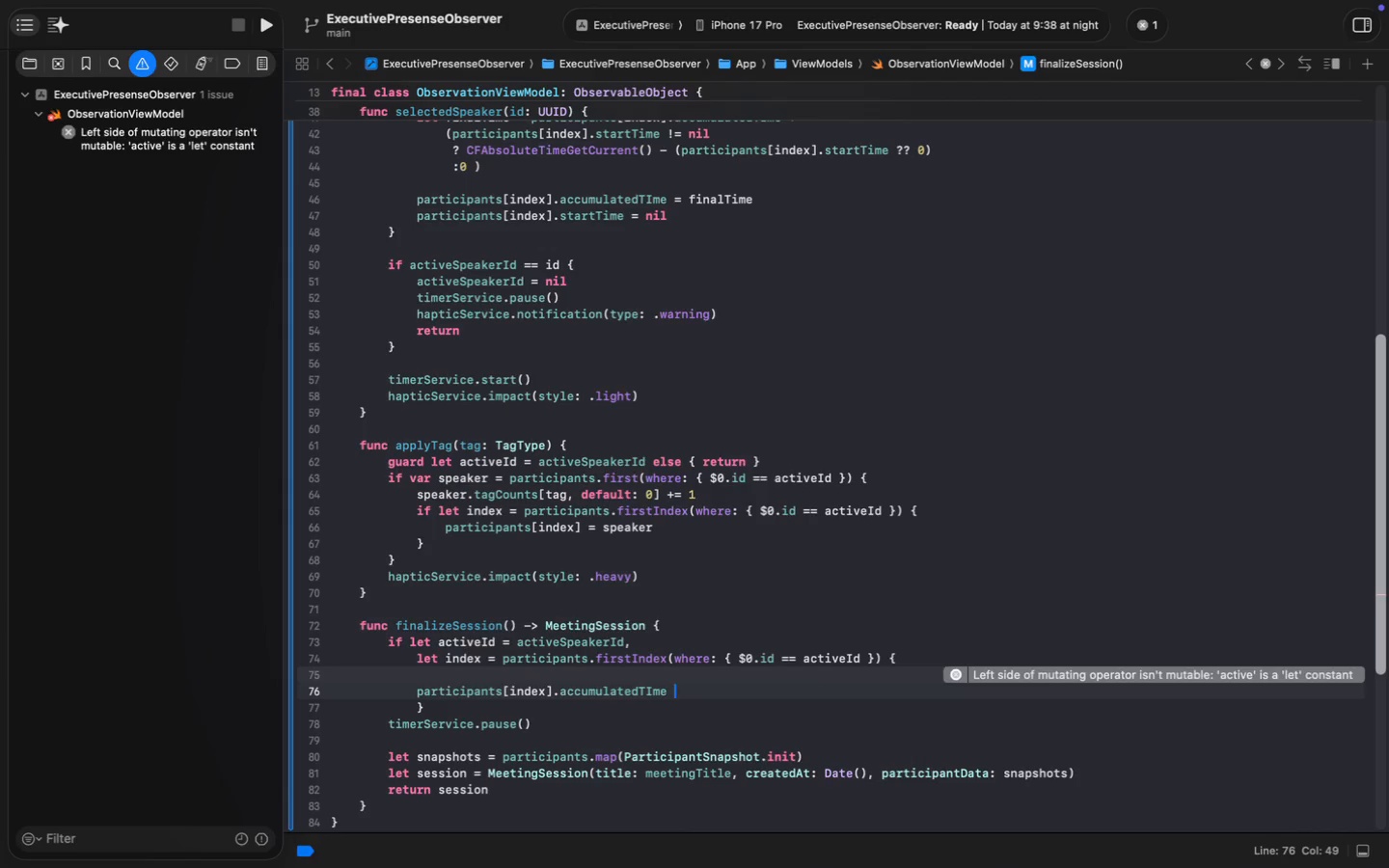 
key(Shift+ShiftLeft)
 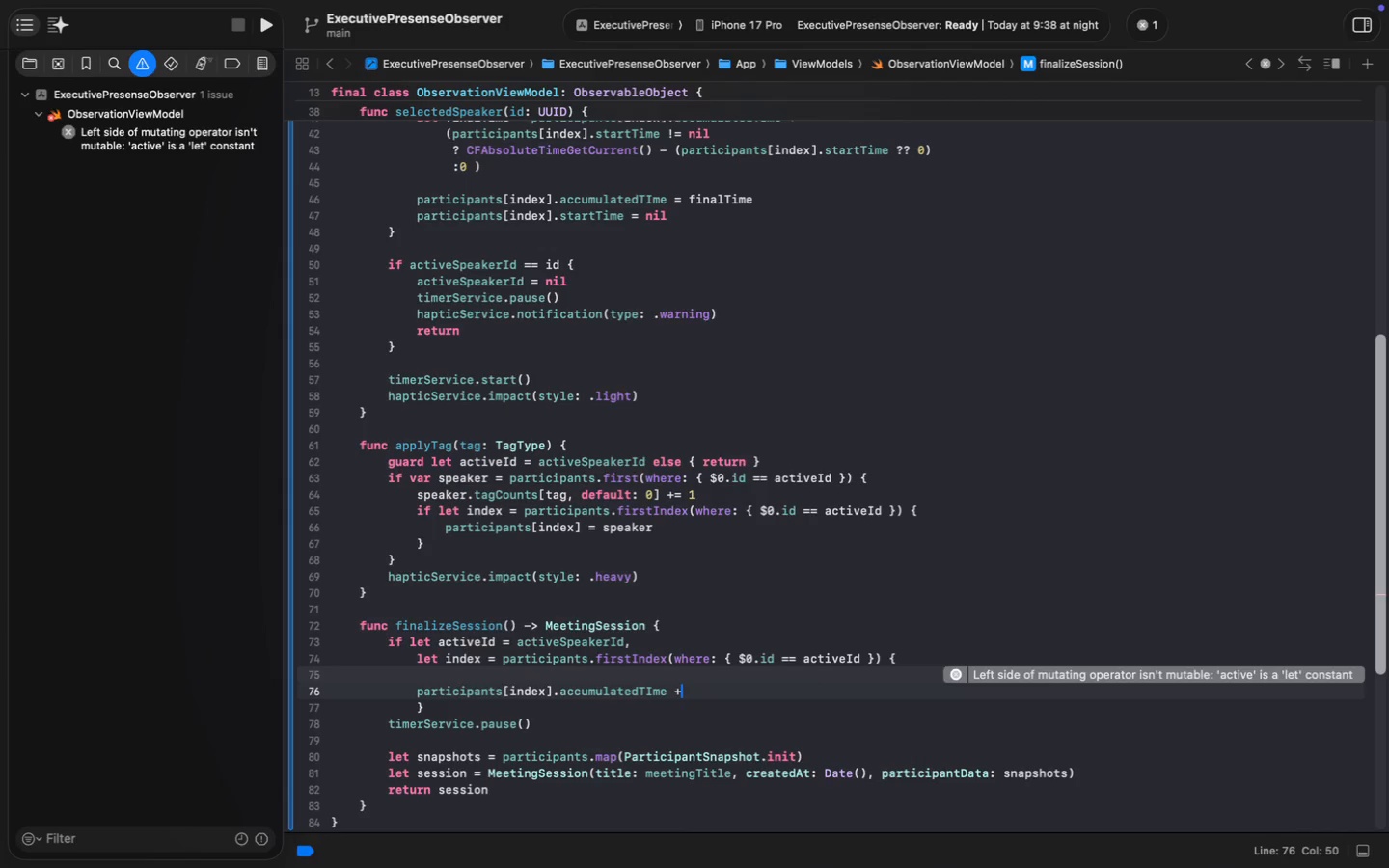 
key(Shift+Equal)
 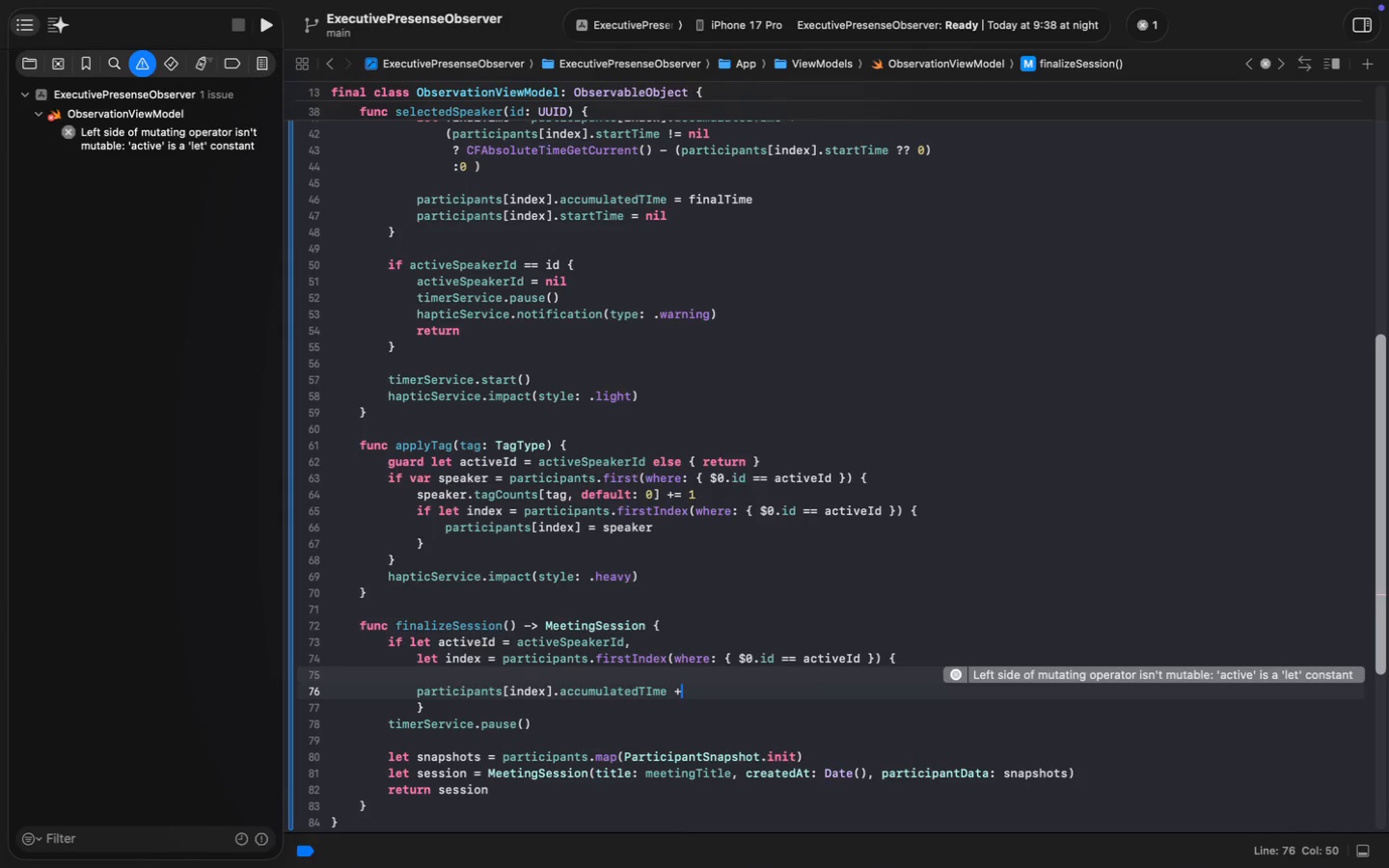 
key(Equal)
 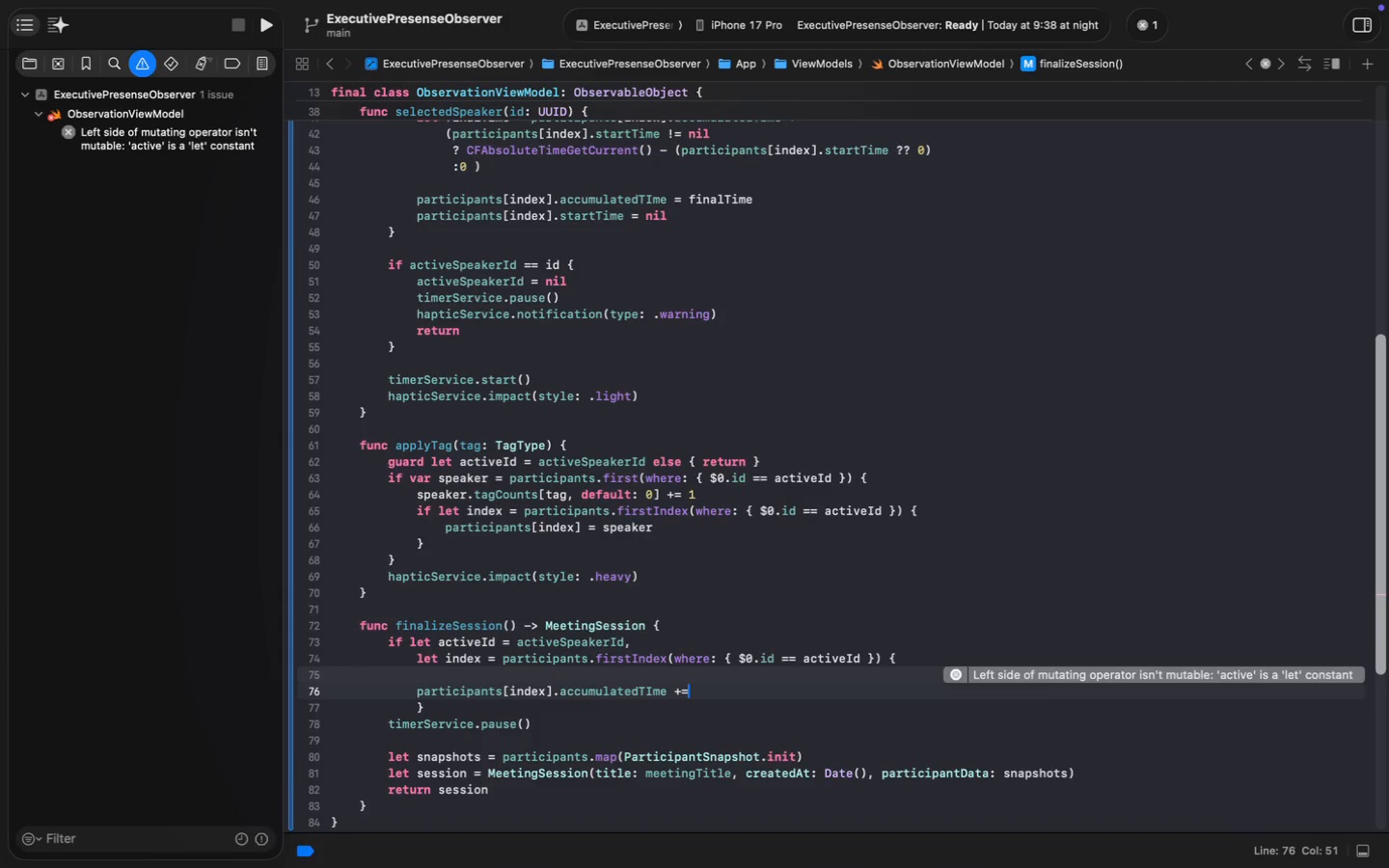 
key(Space)
 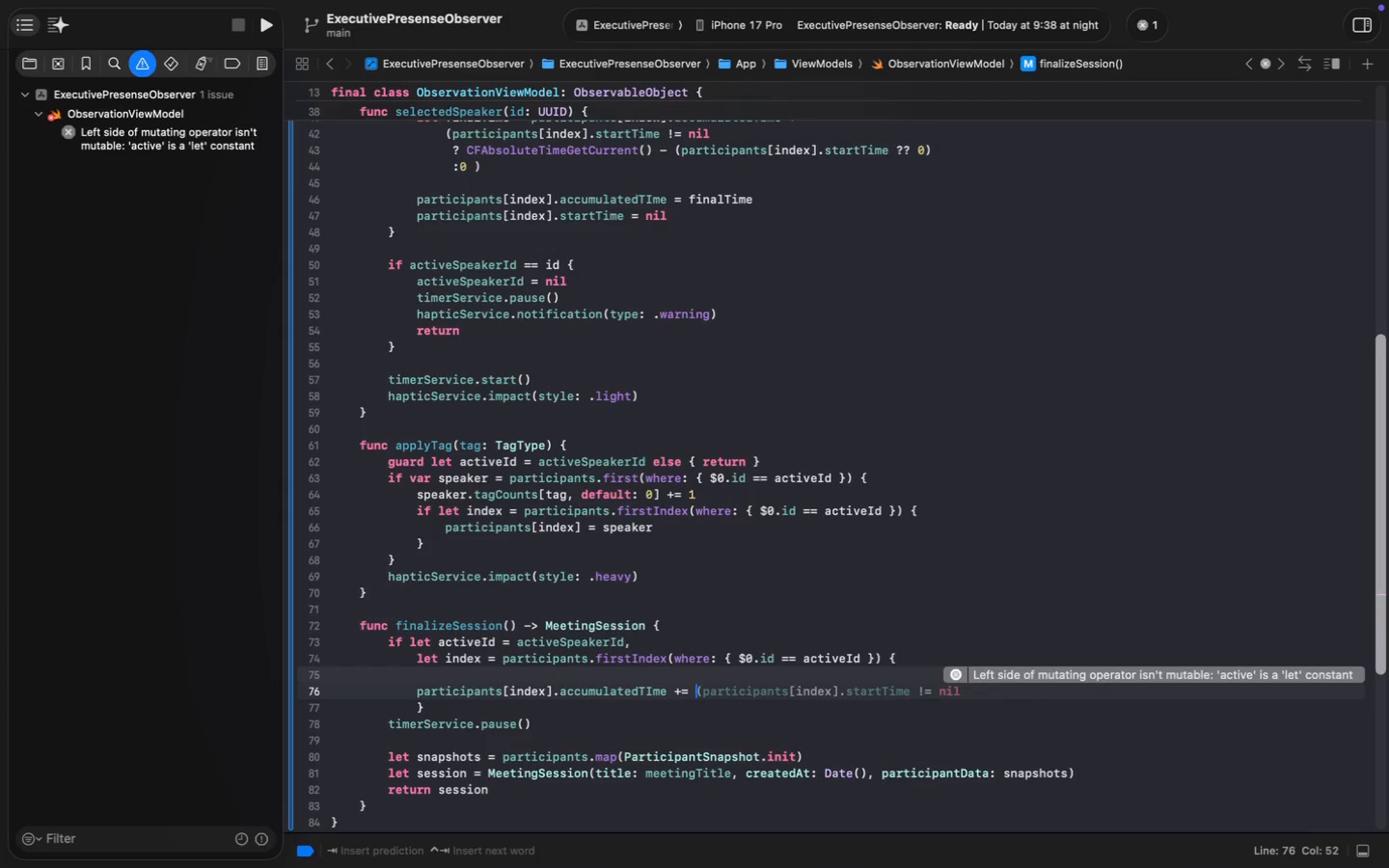 
key(Enter)
 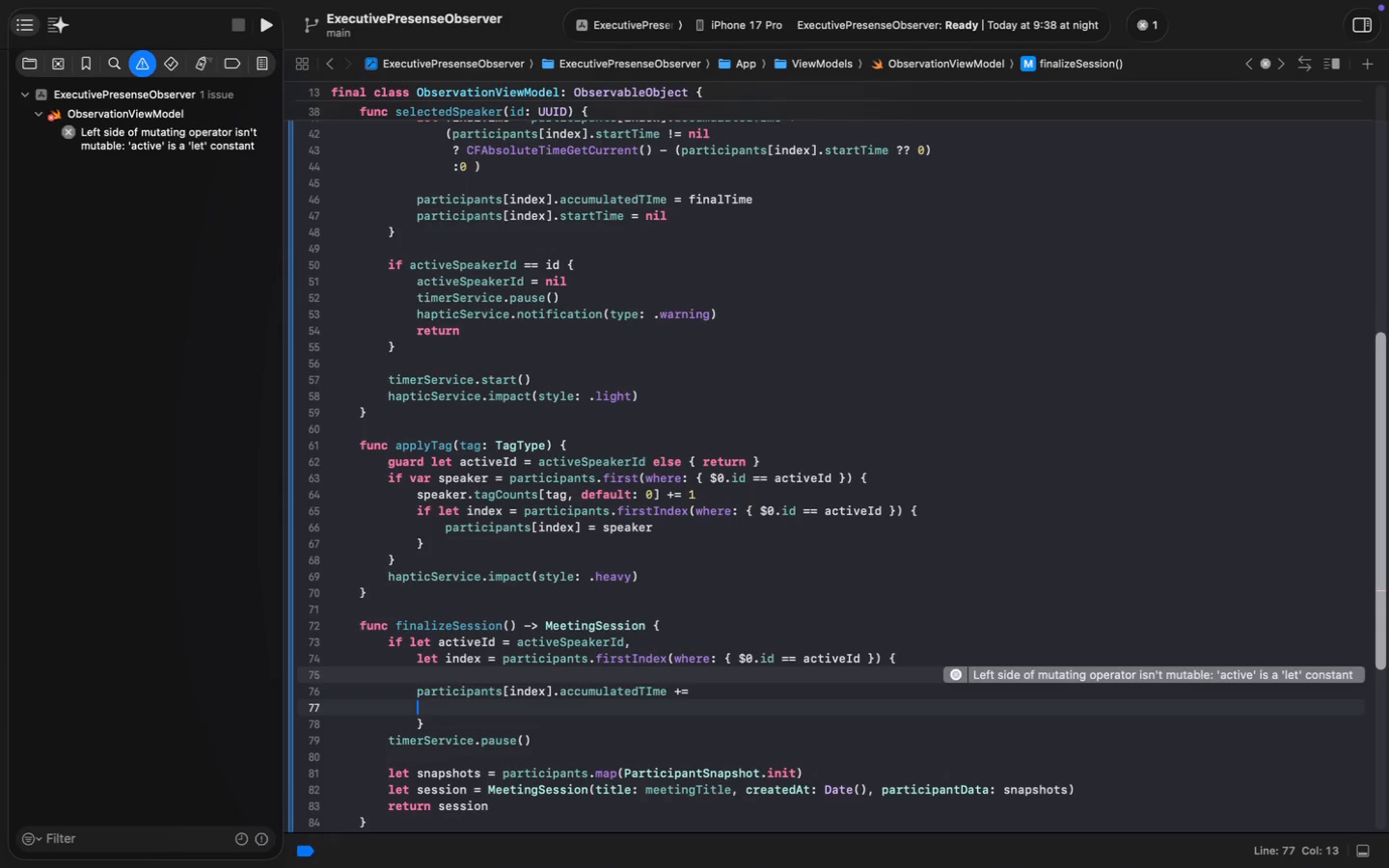 
key(Tab)
 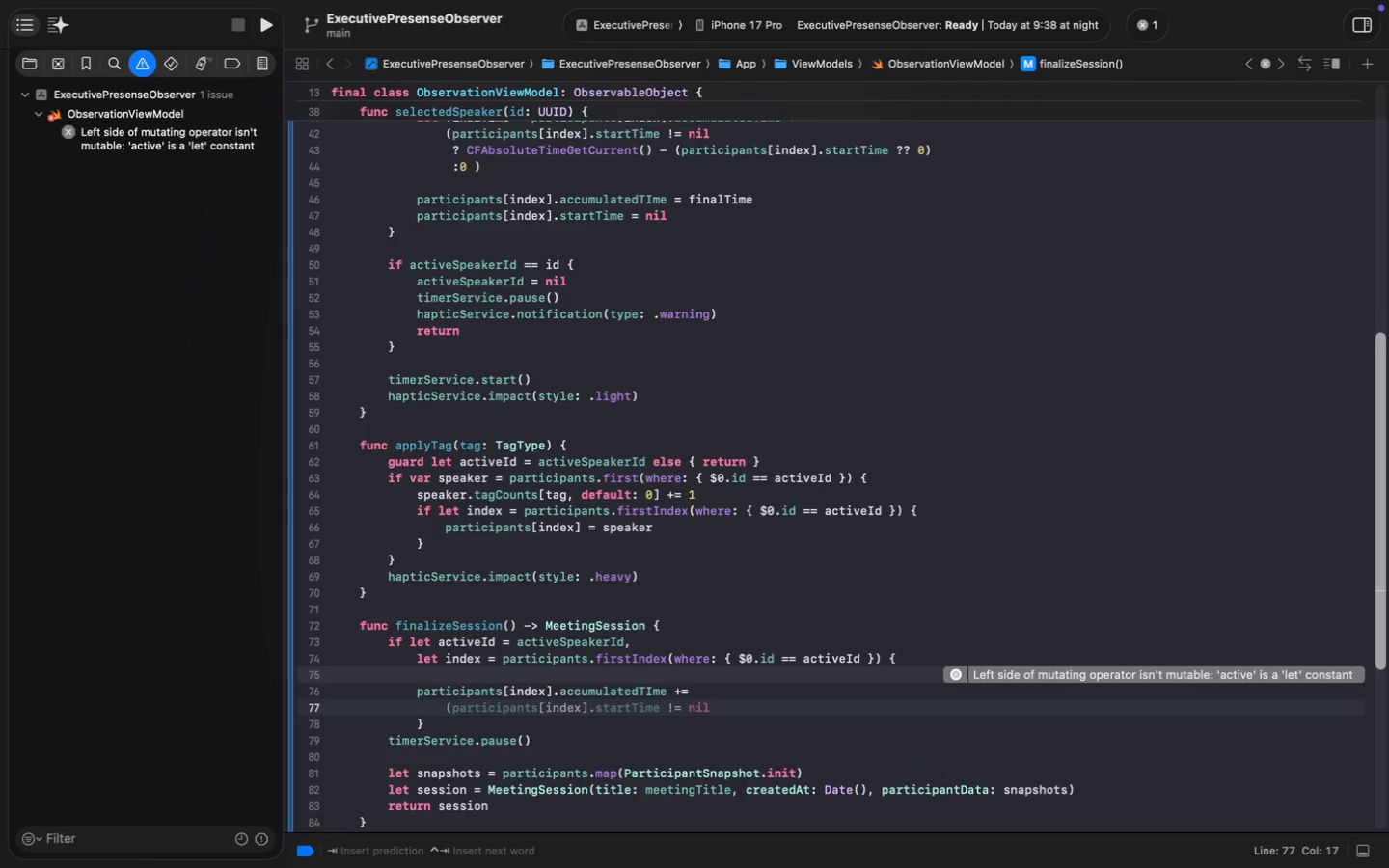 
key(Backspace)
 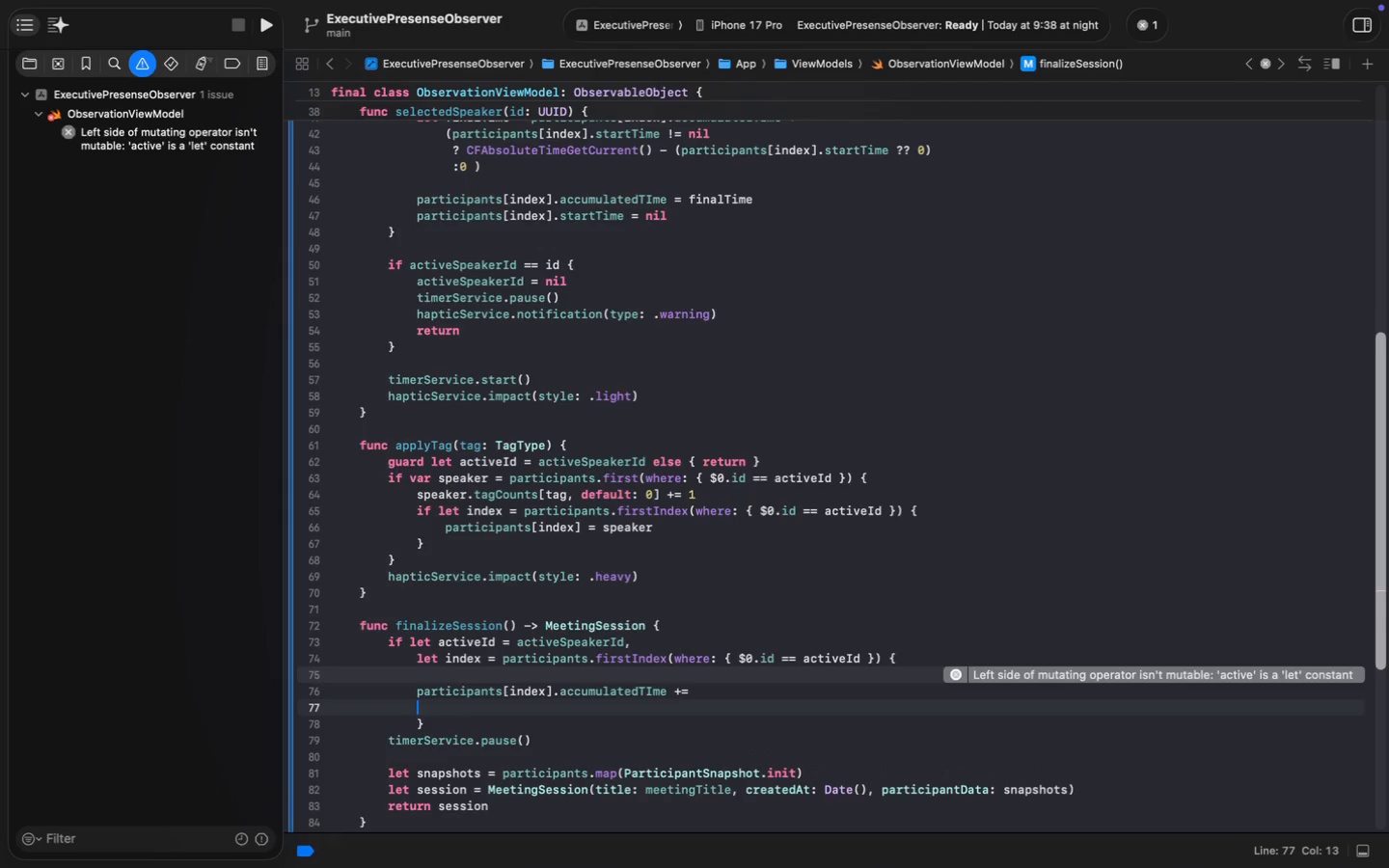 
key(Backspace)
 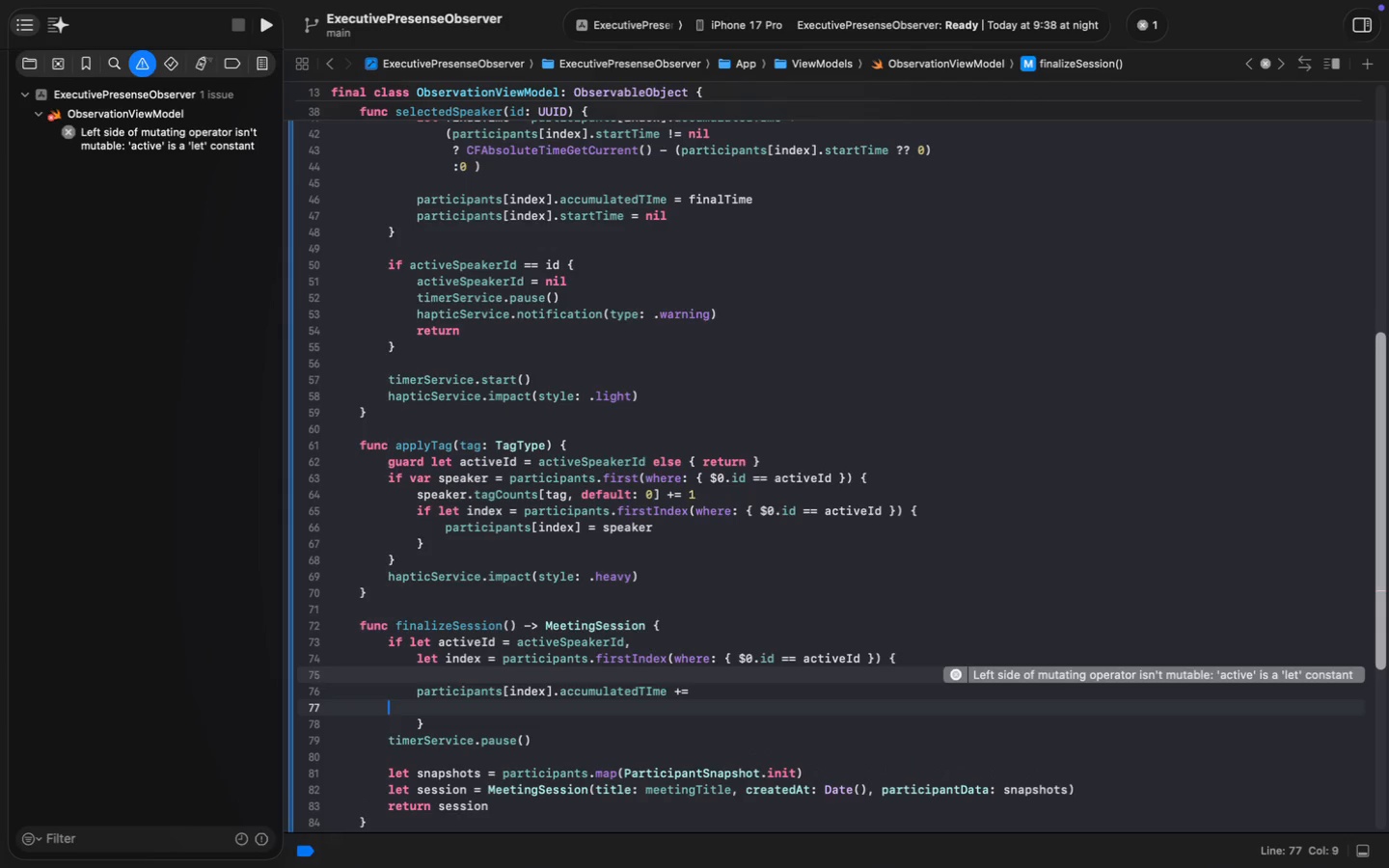 
key(Backspace)
 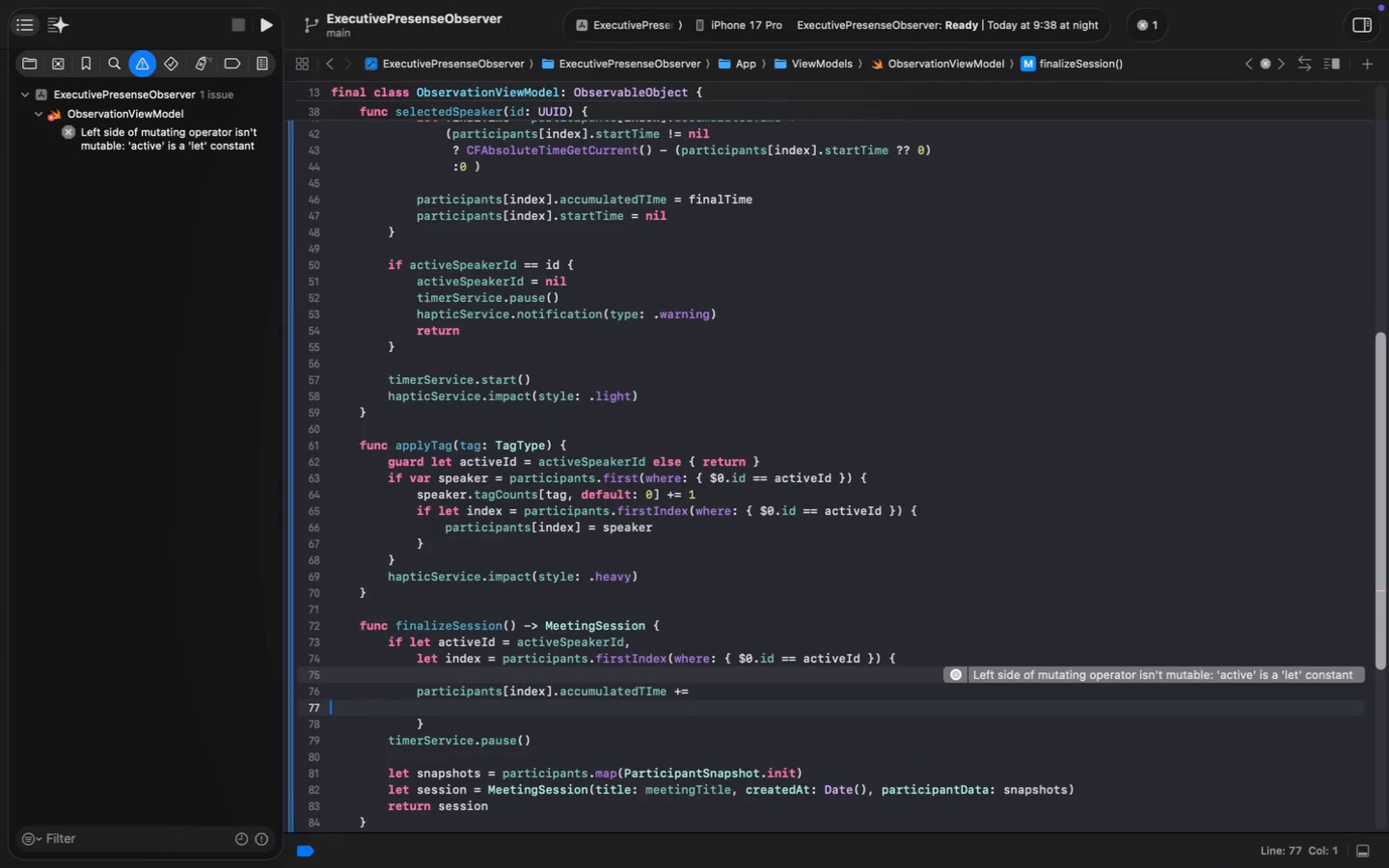 
key(Backspace)
 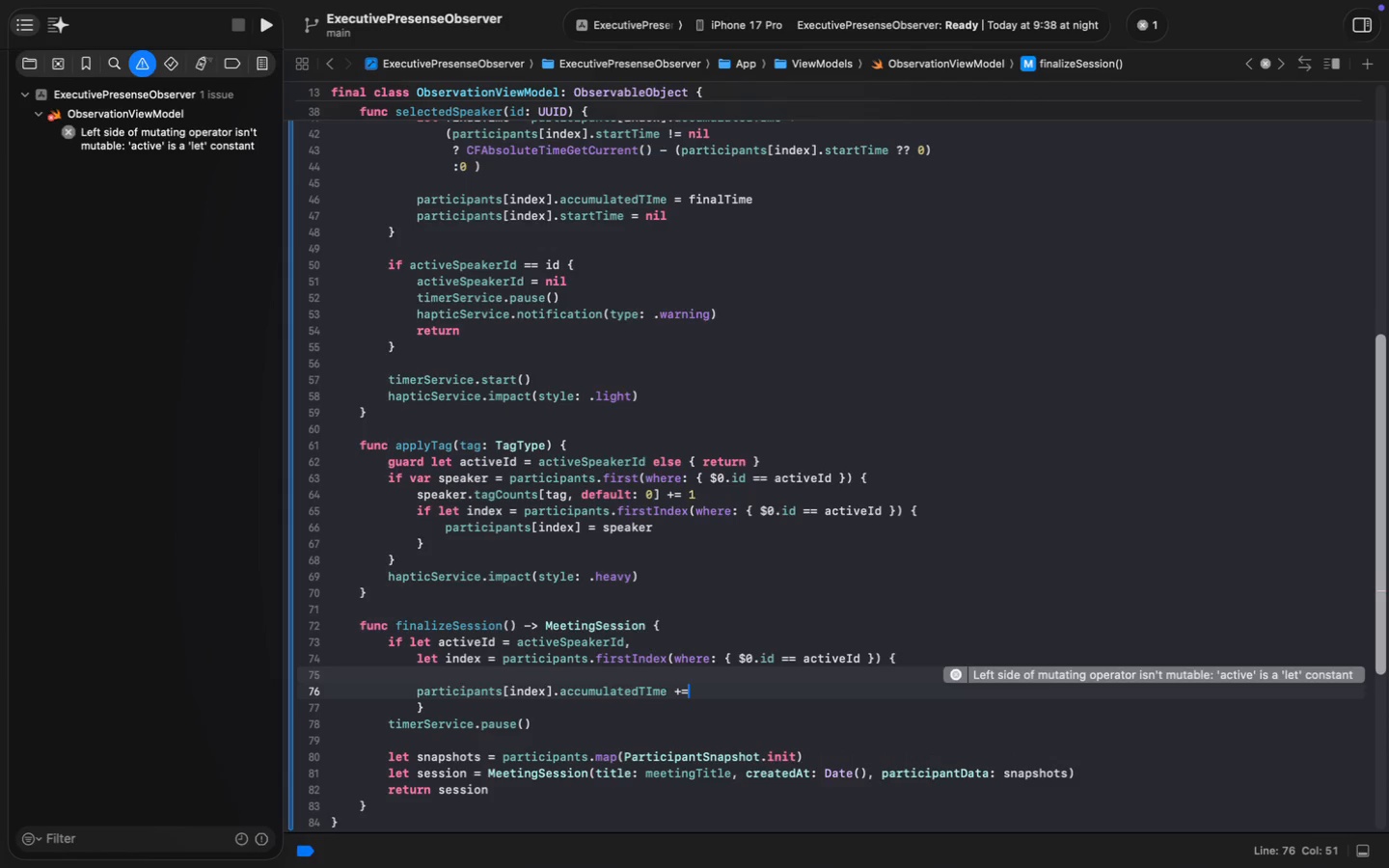 
key(Backspace)
 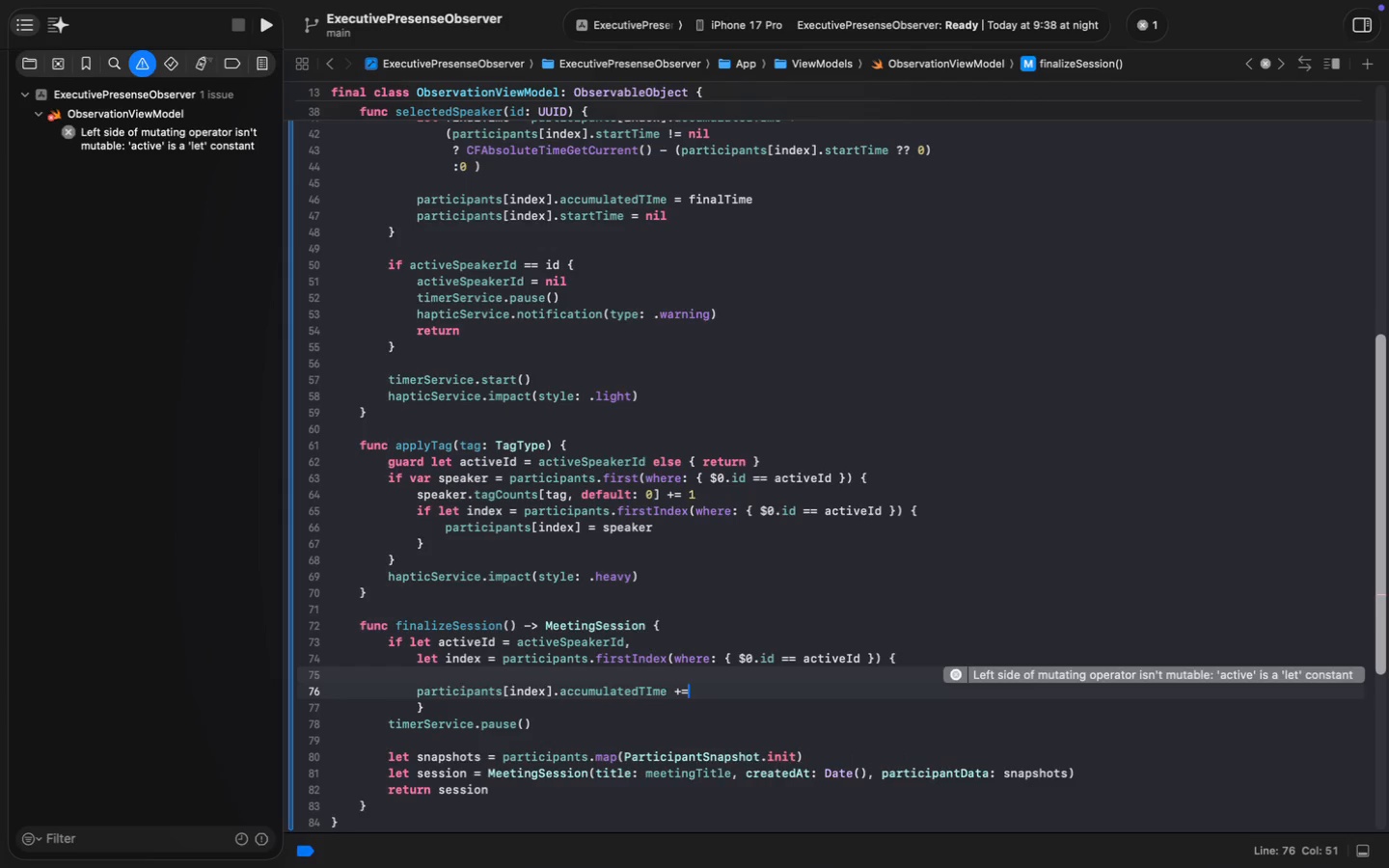 
key(Enter)
 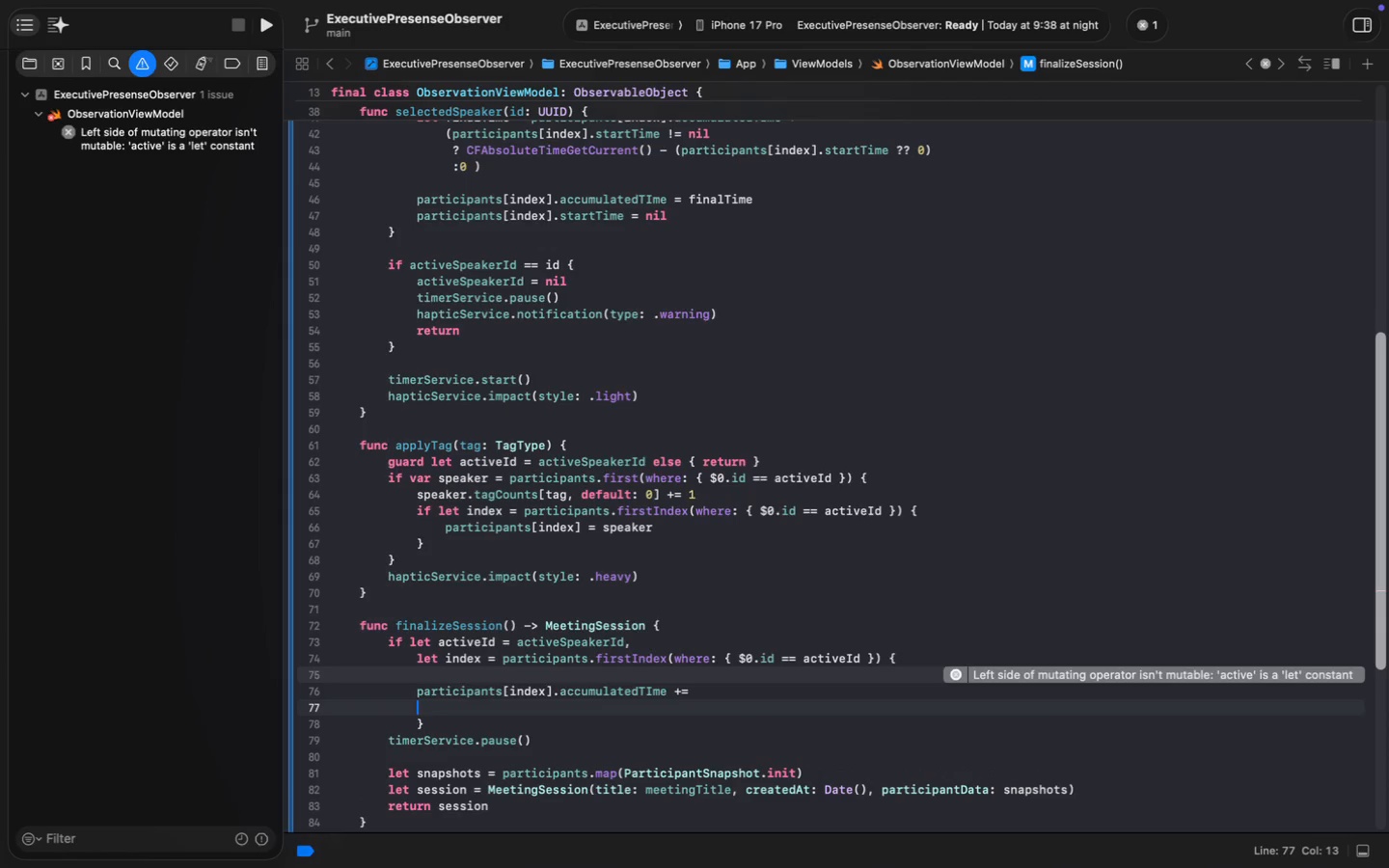 
key(Shift+9)
 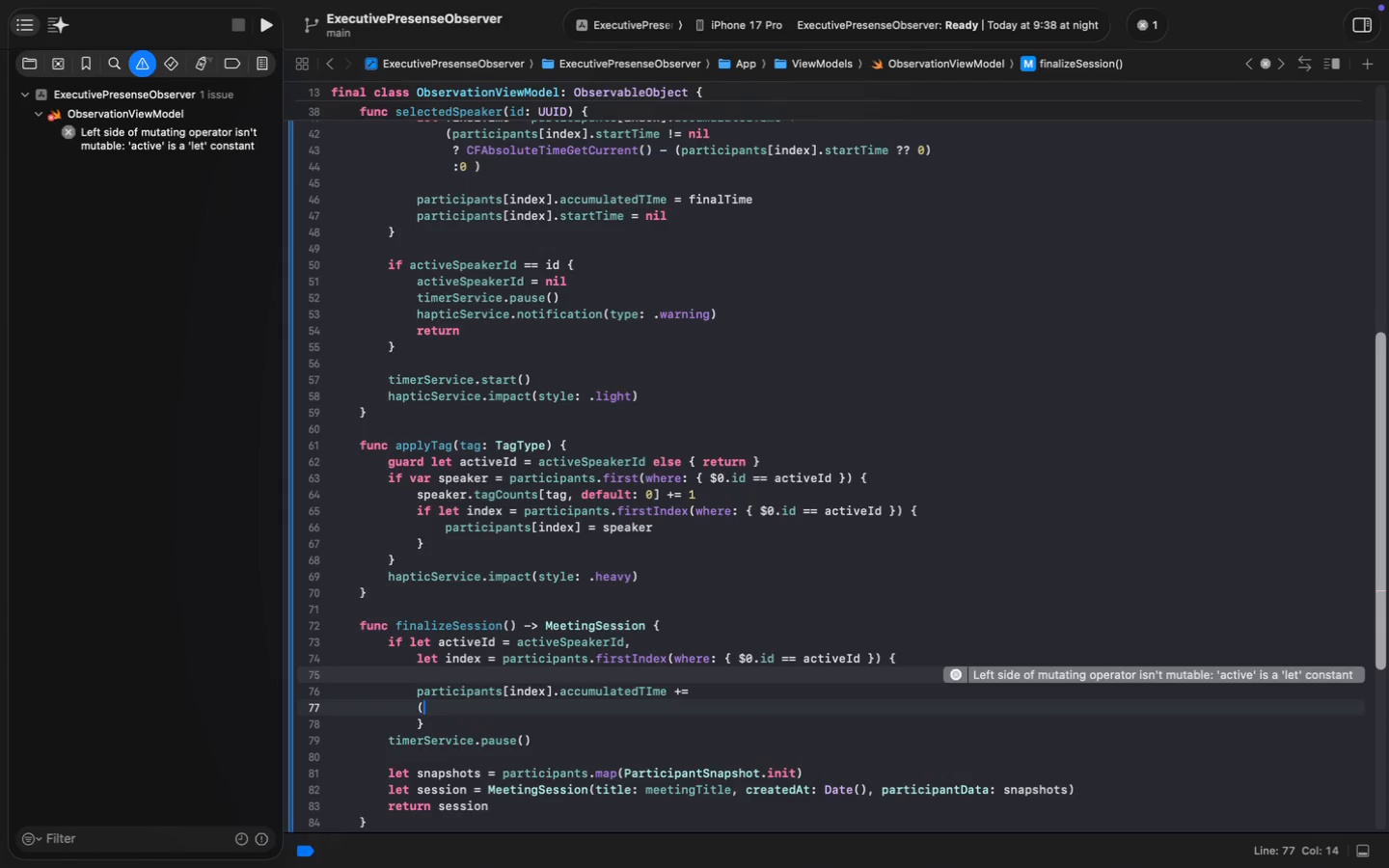 
key(ArrowLeft)
 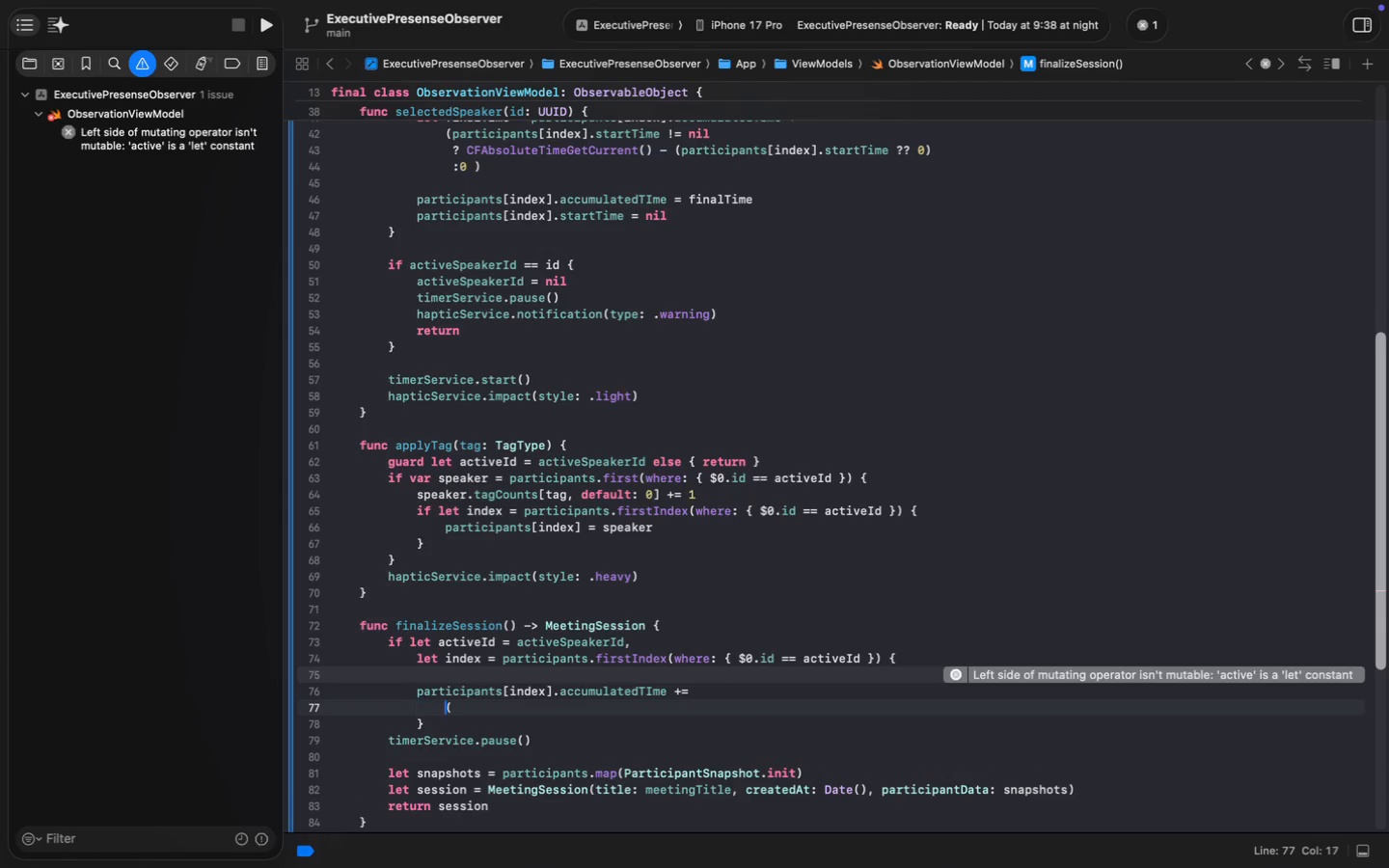 
key(Tab)
 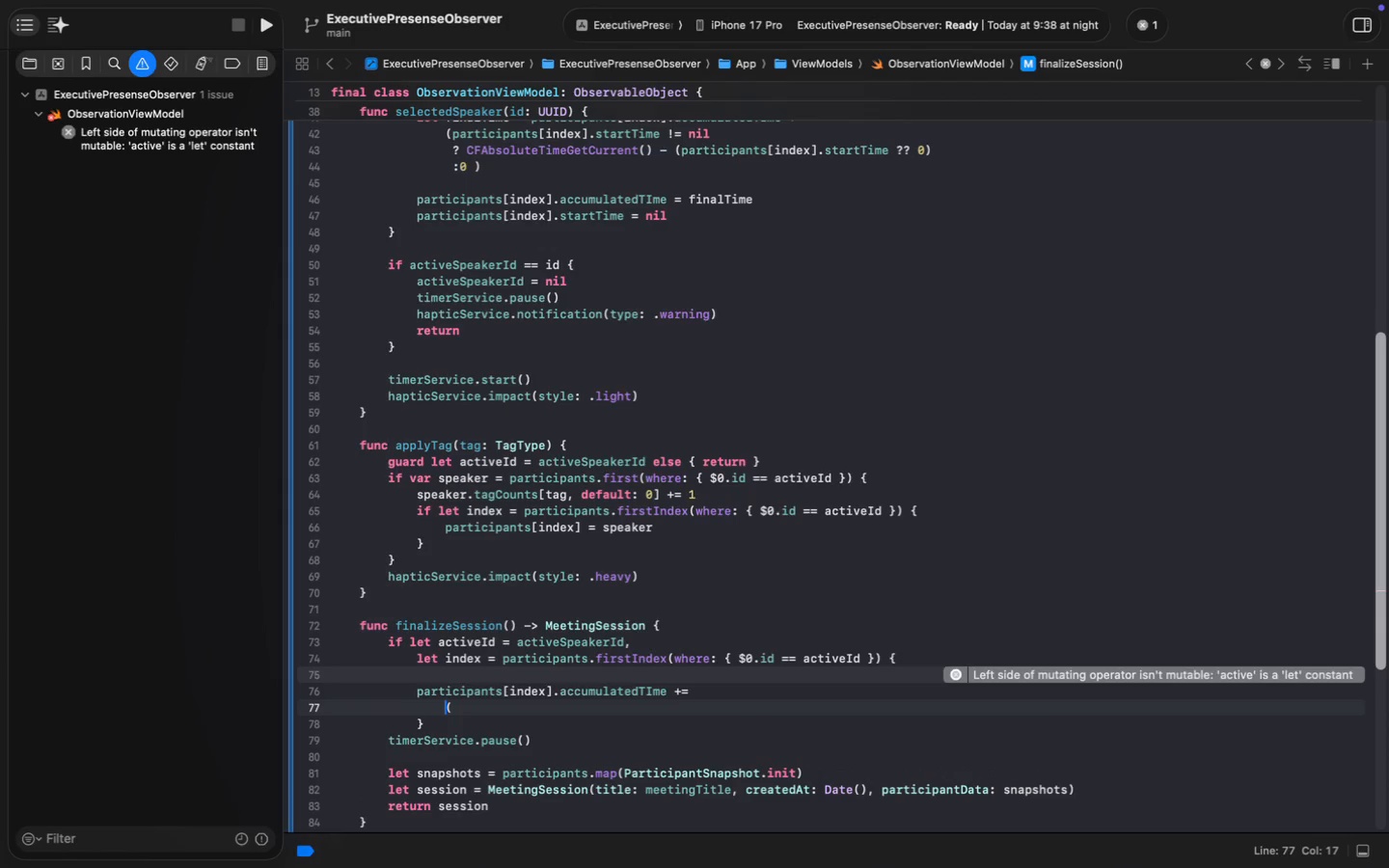 
key(ArrowRight)
 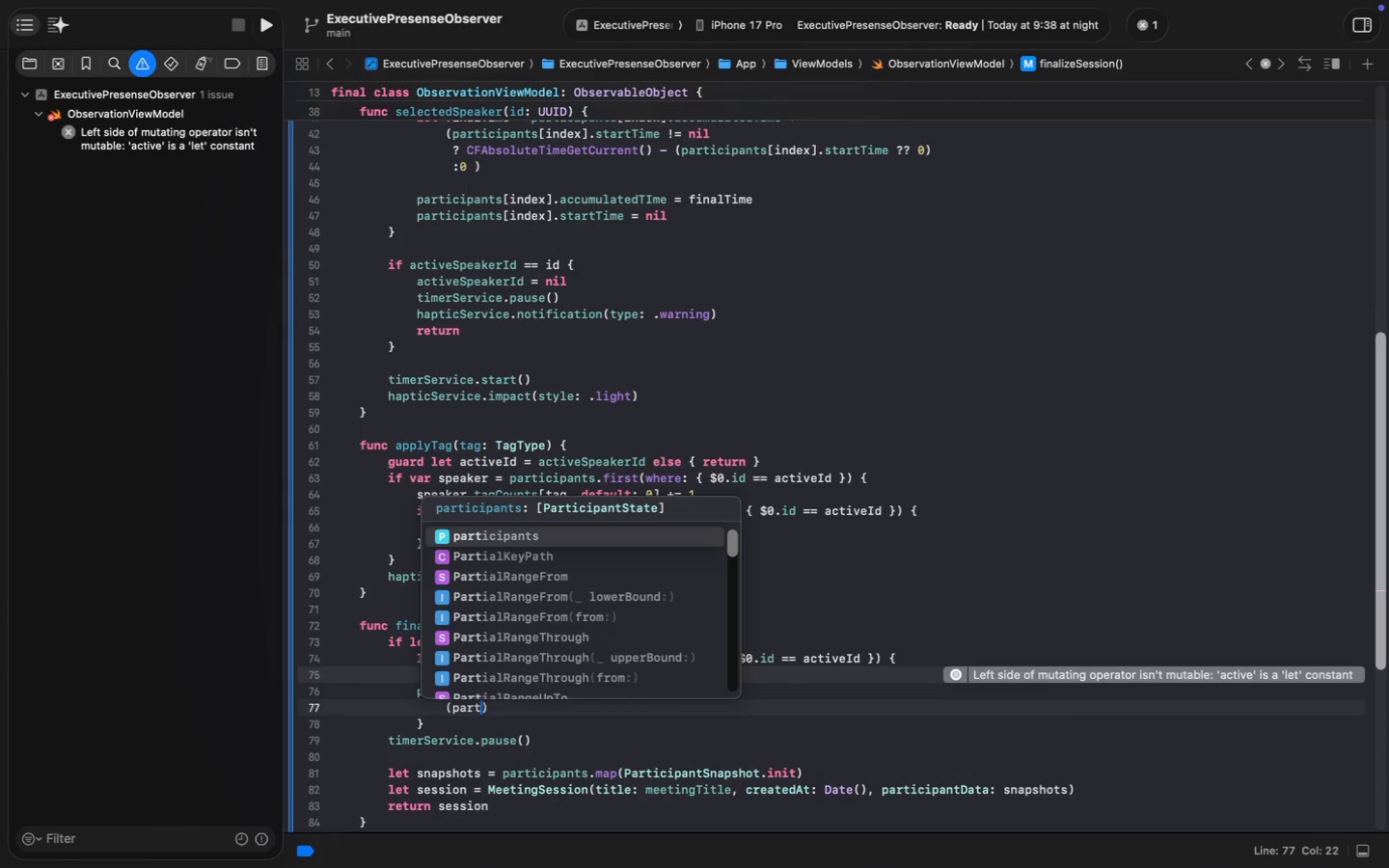 
type(part)
 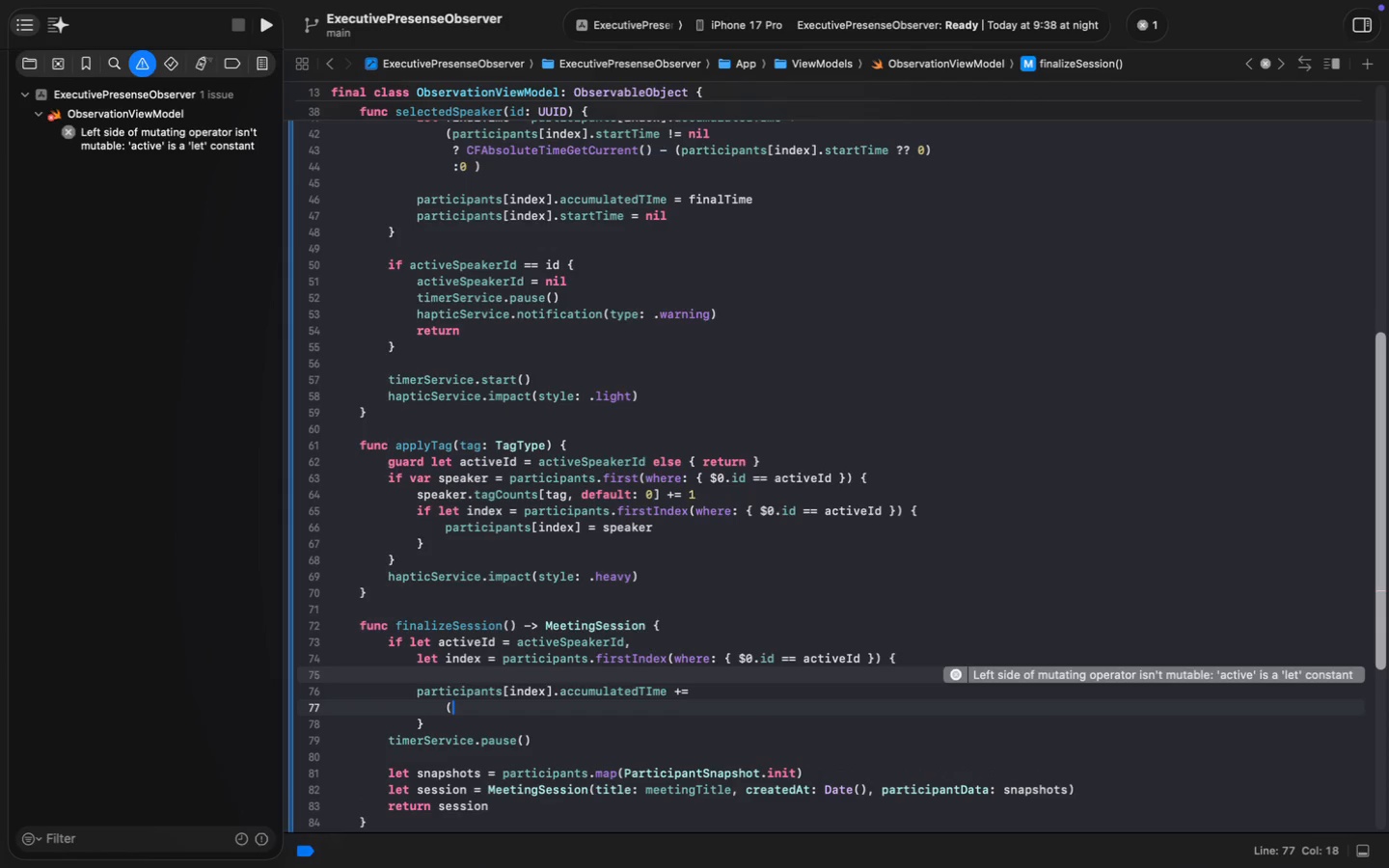 
key(Enter)
 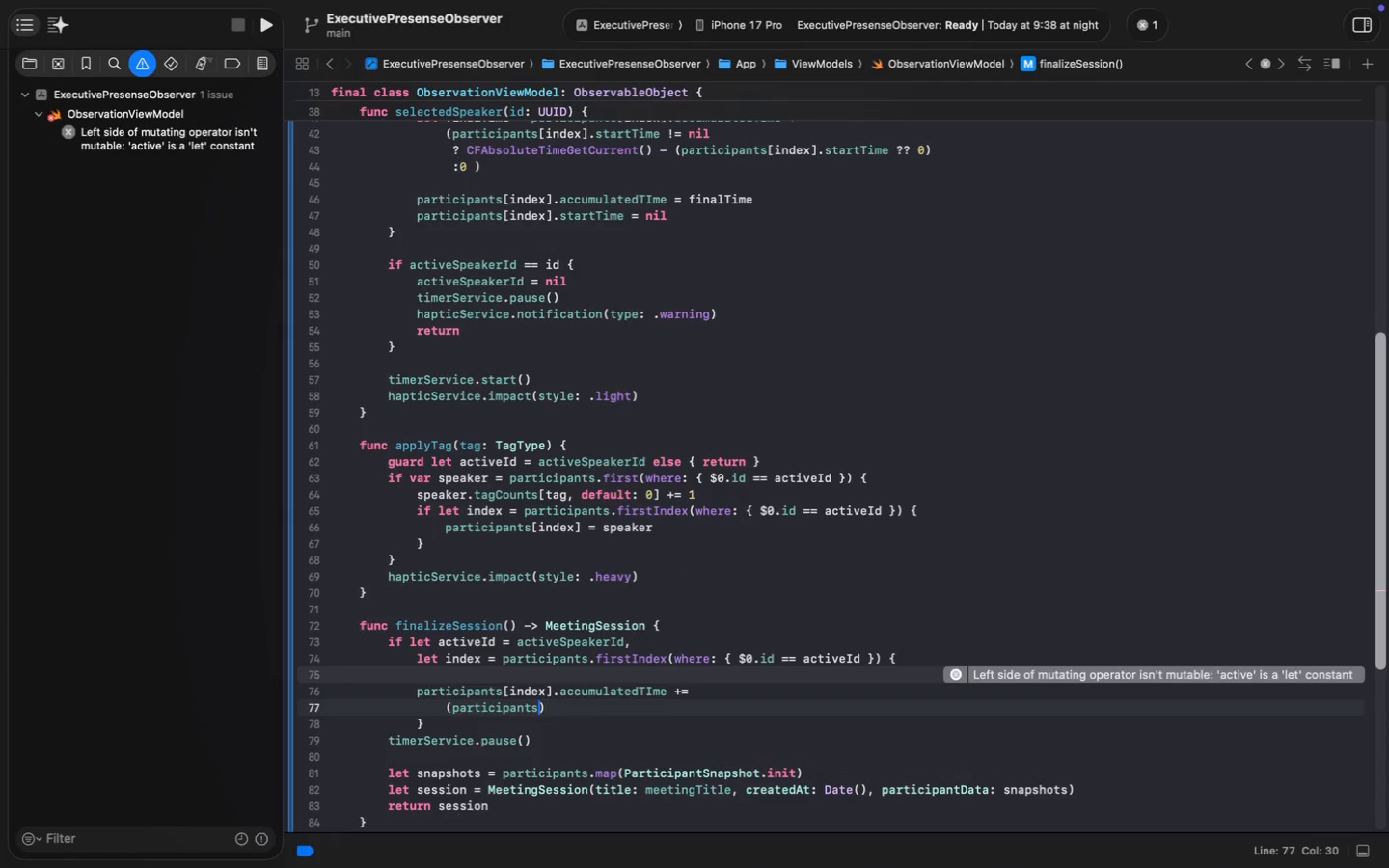 
type([index)
 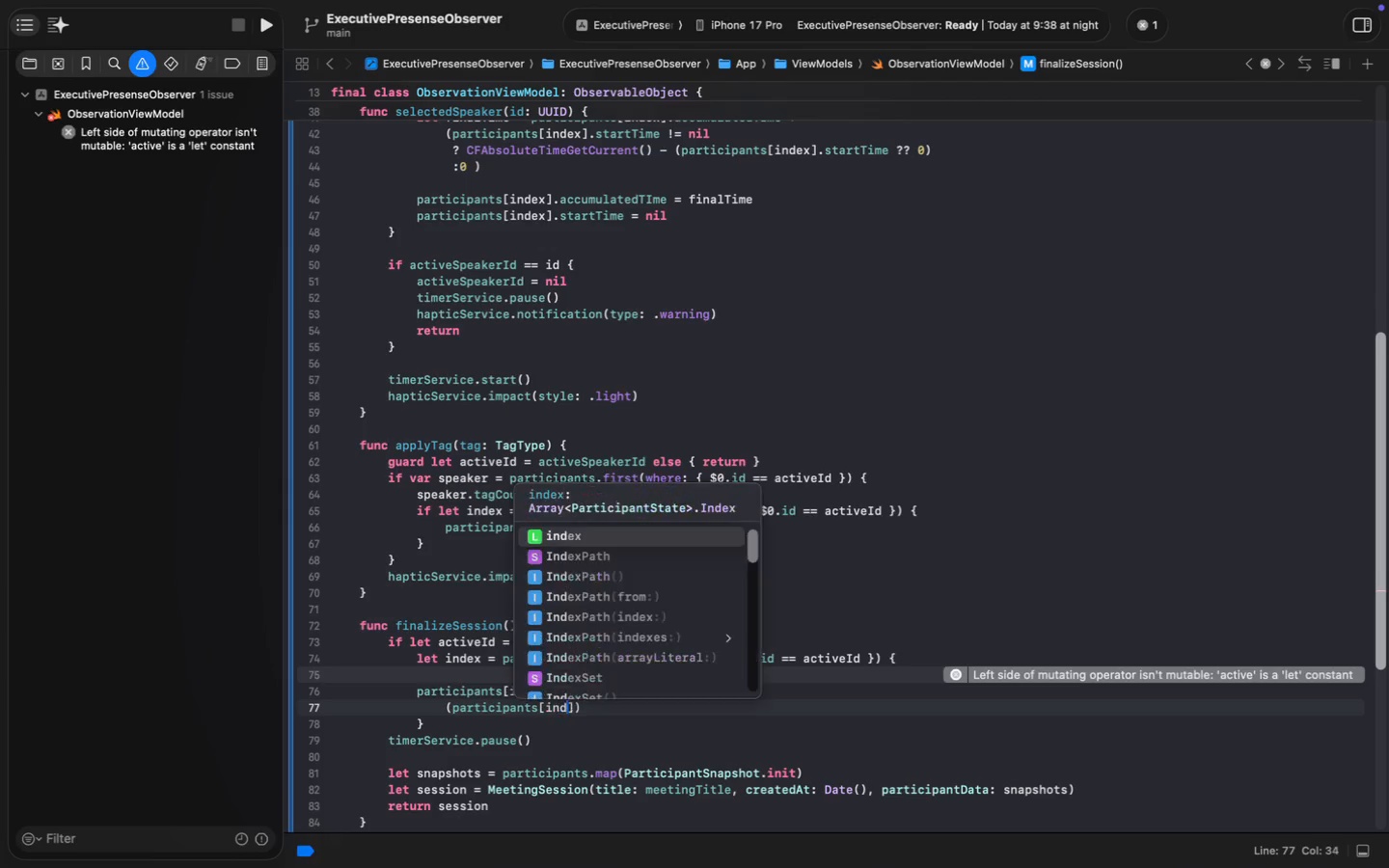 
key(ArrowRight)
 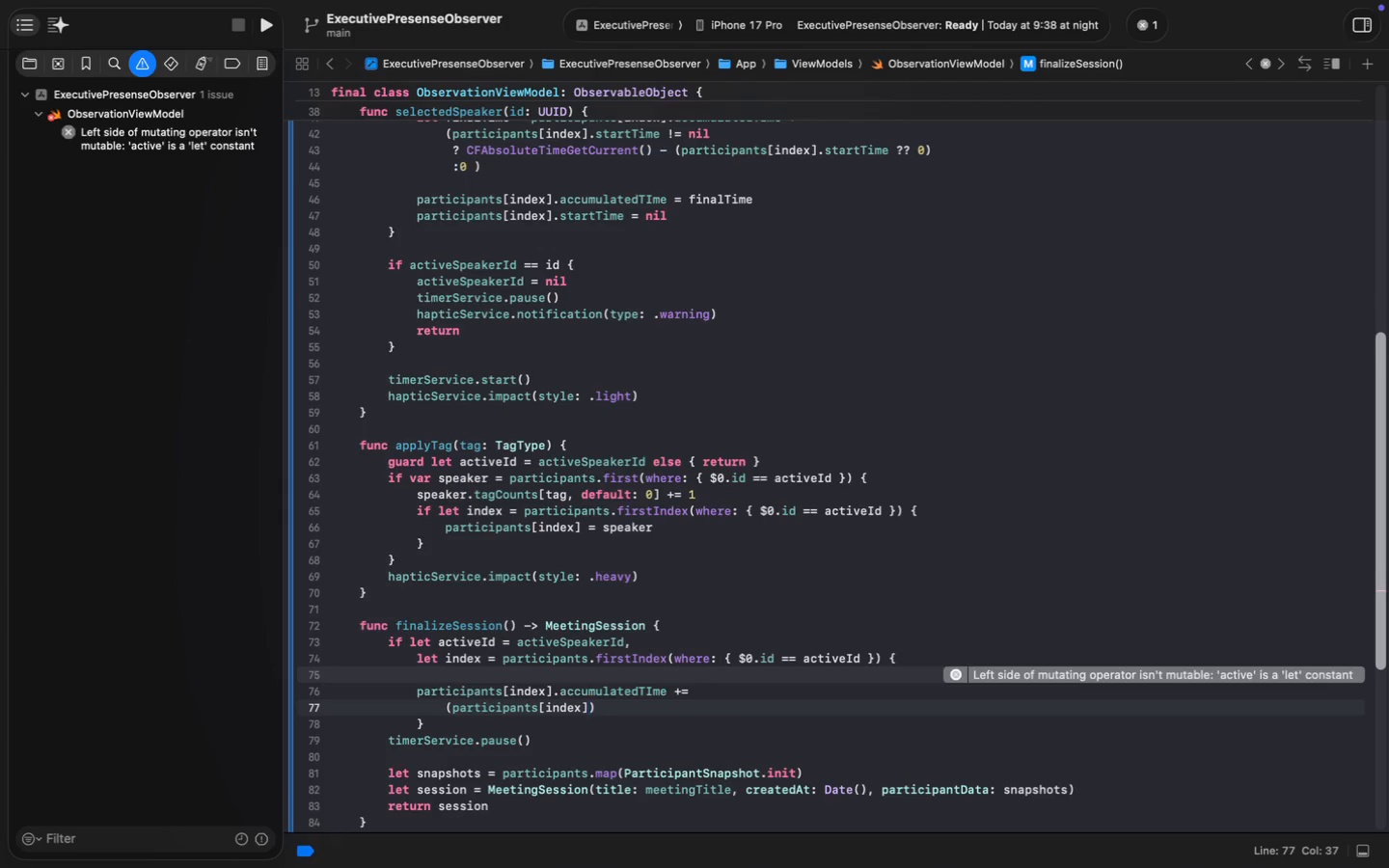 
key(Period)
 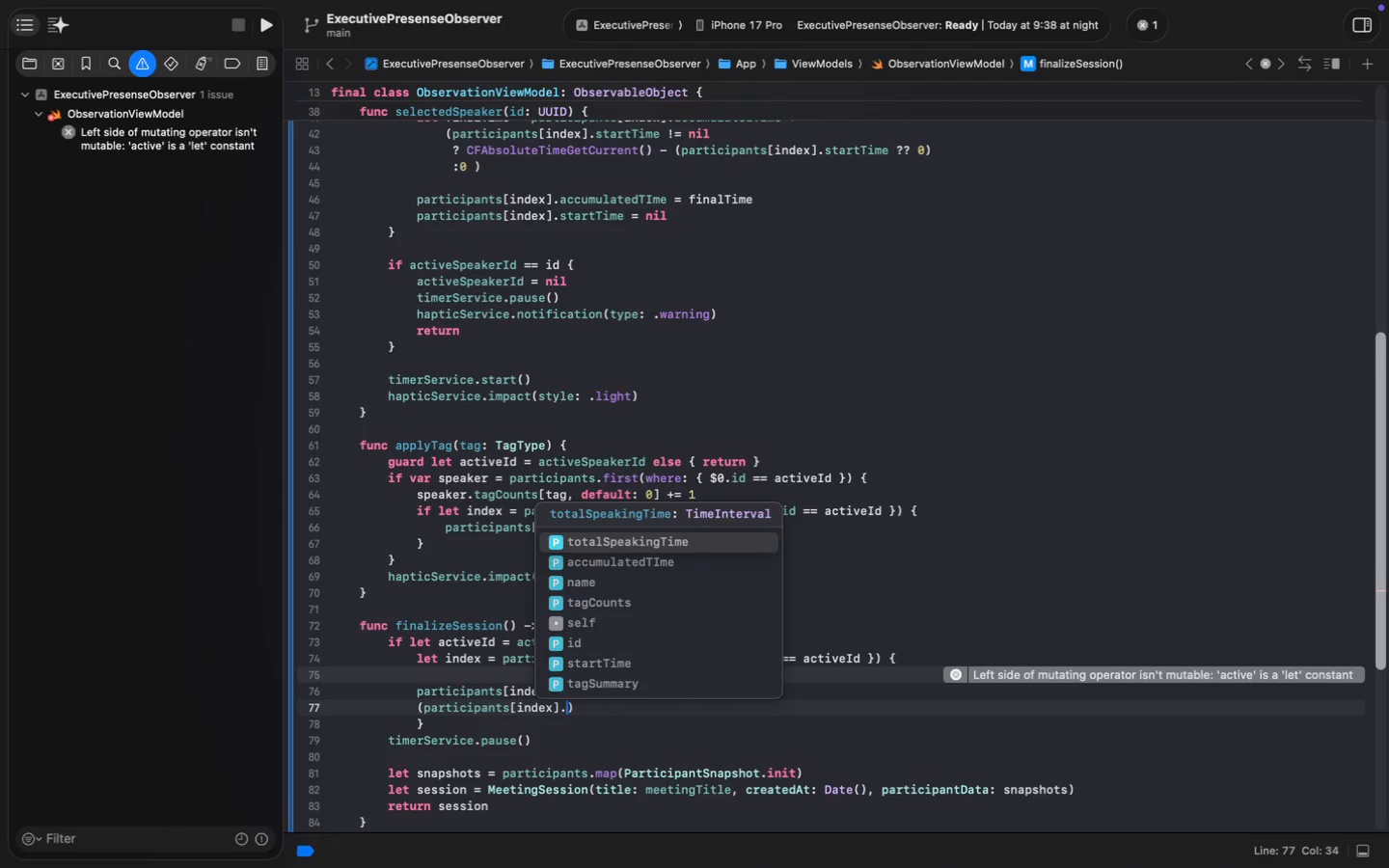 
key(S)
 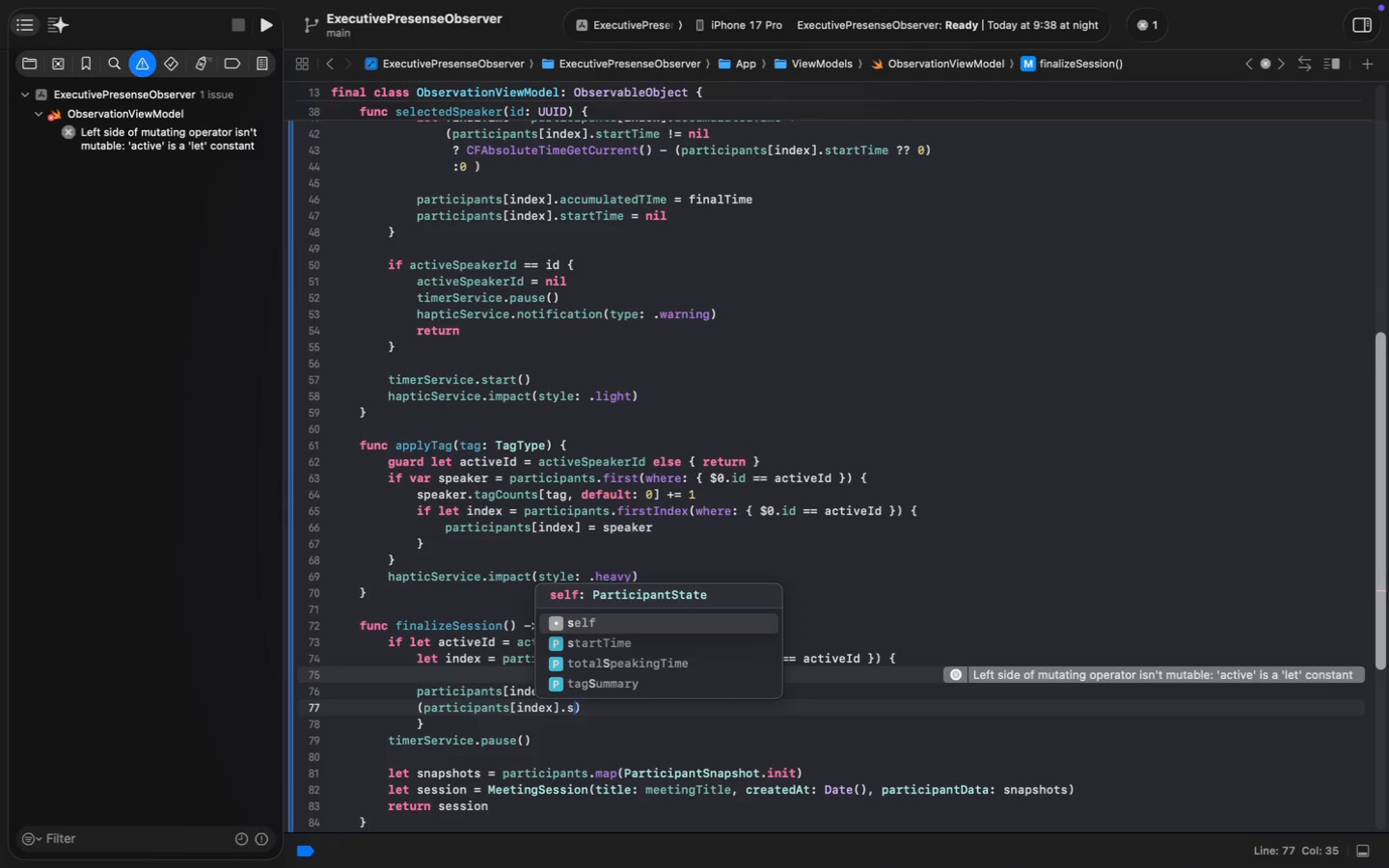 
key(ArrowDown)
 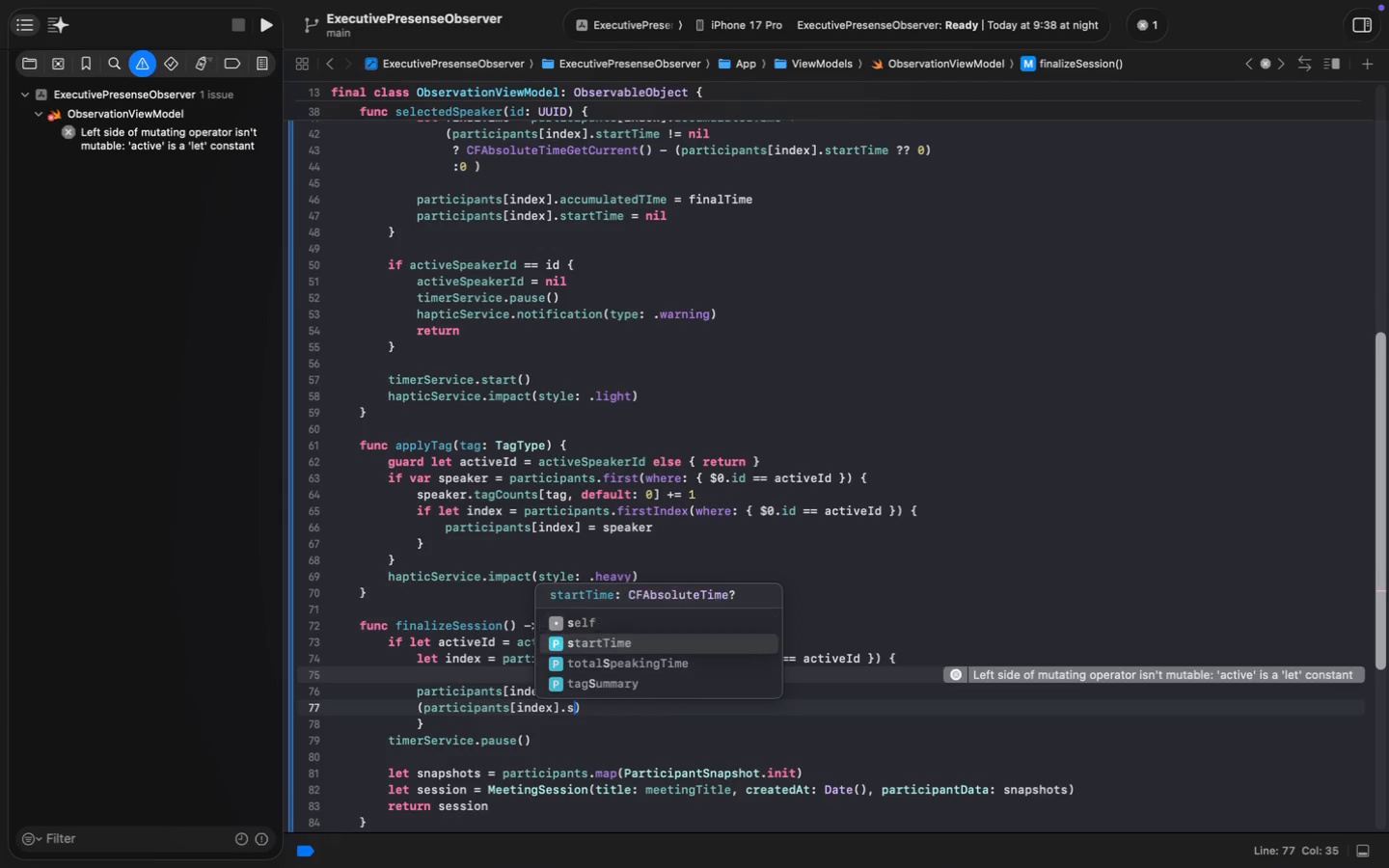 
key(Enter)
 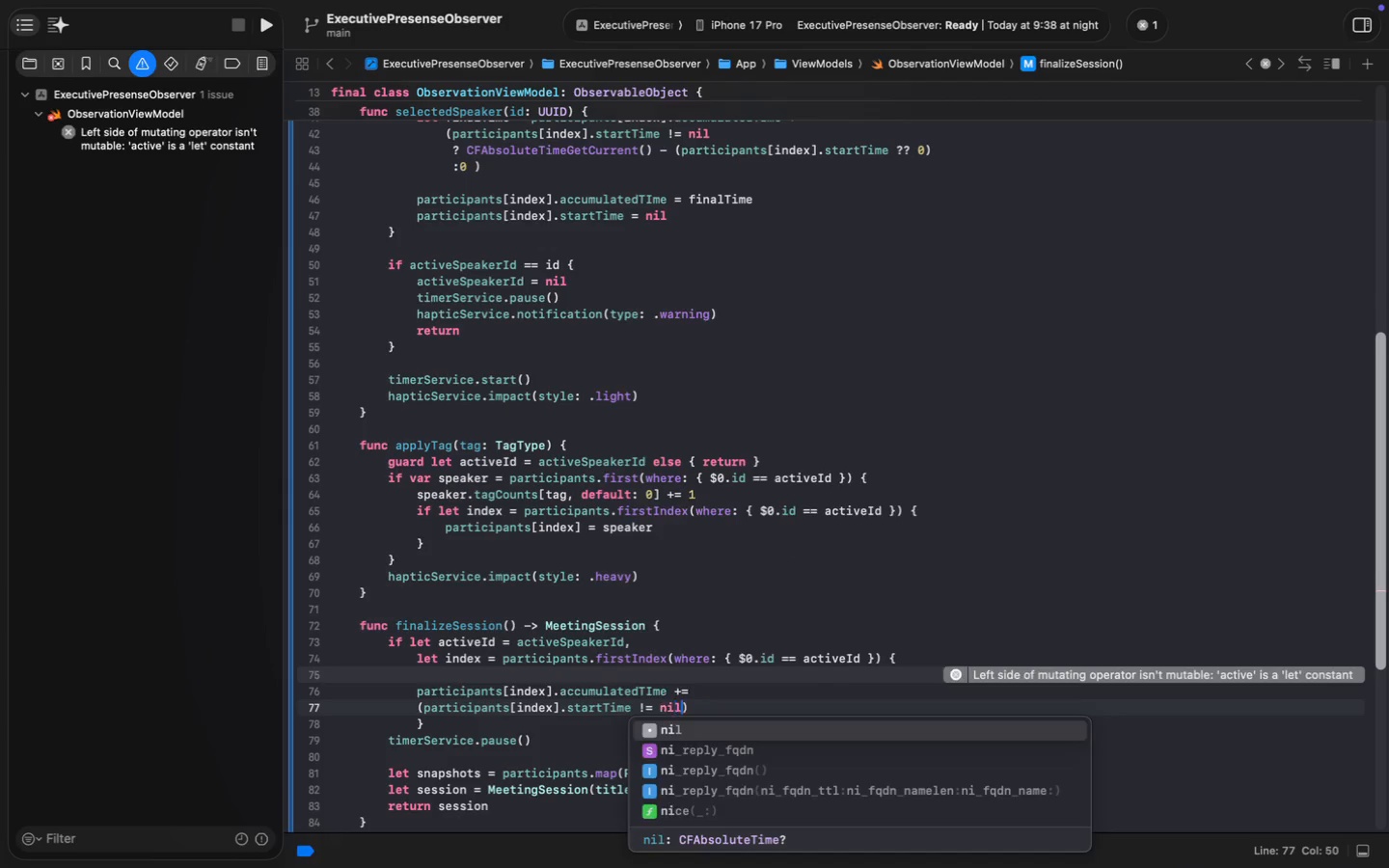 
type( != nil )
 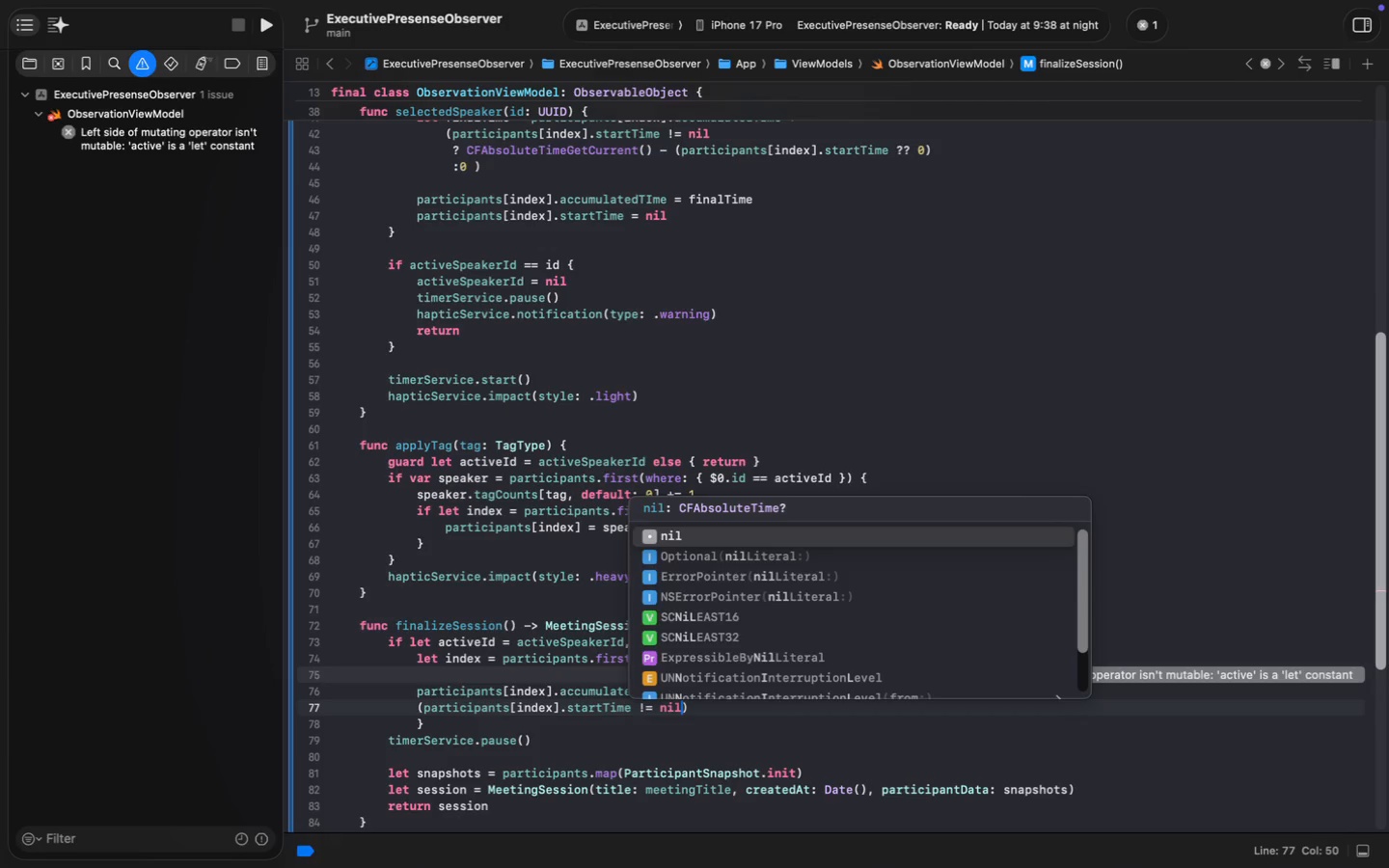 
 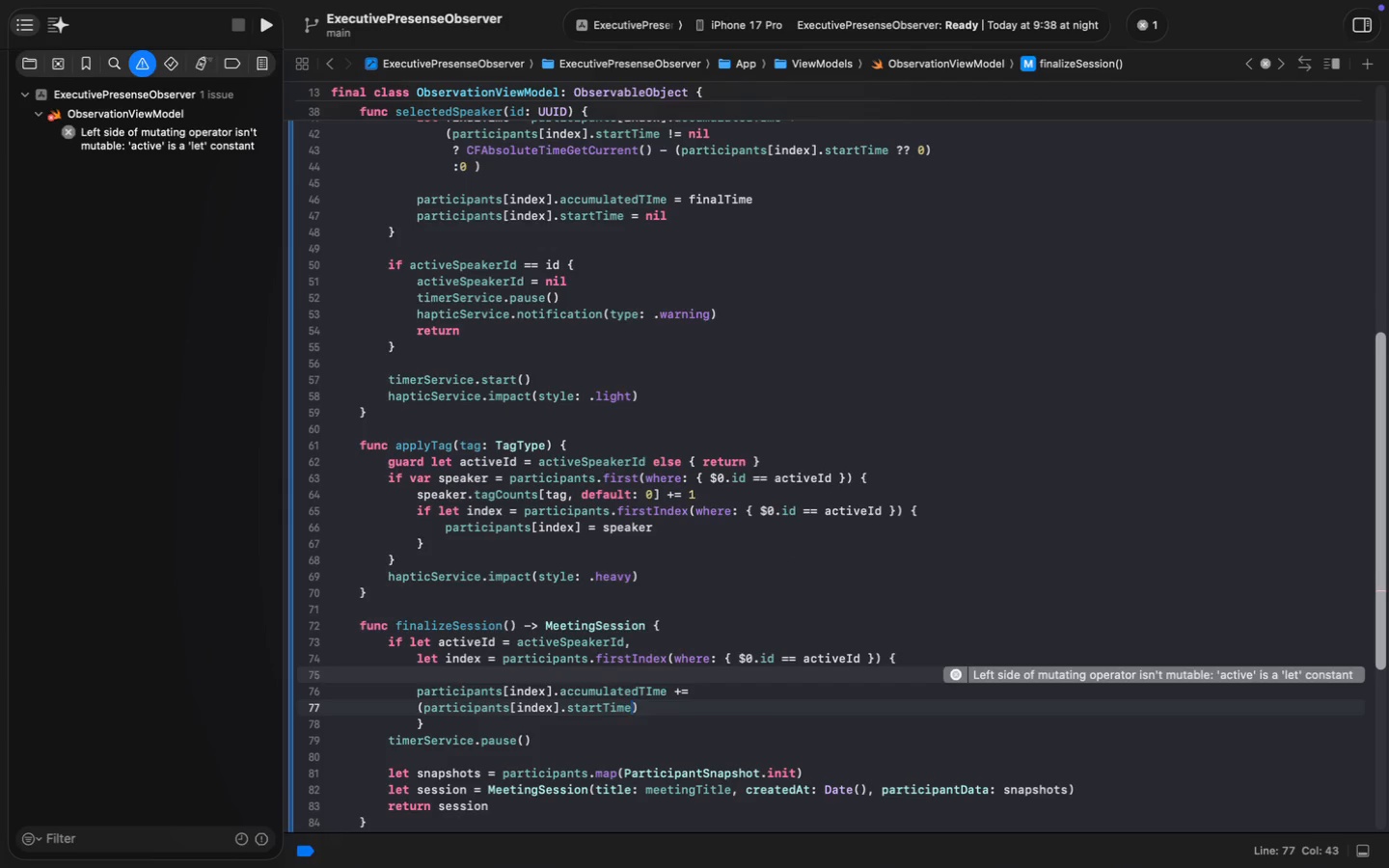 
key(Enter)
 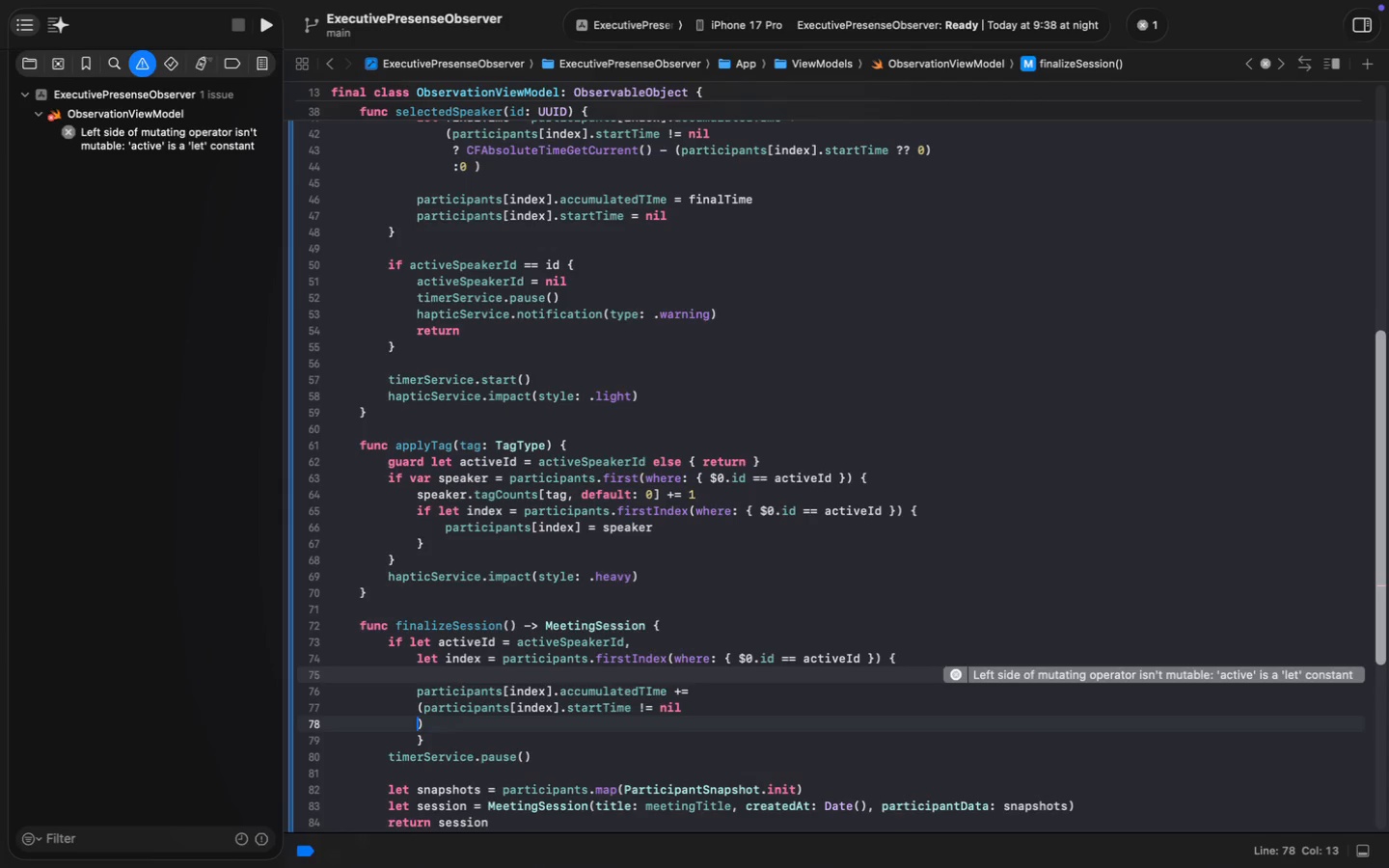 
key(ArrowUp)
 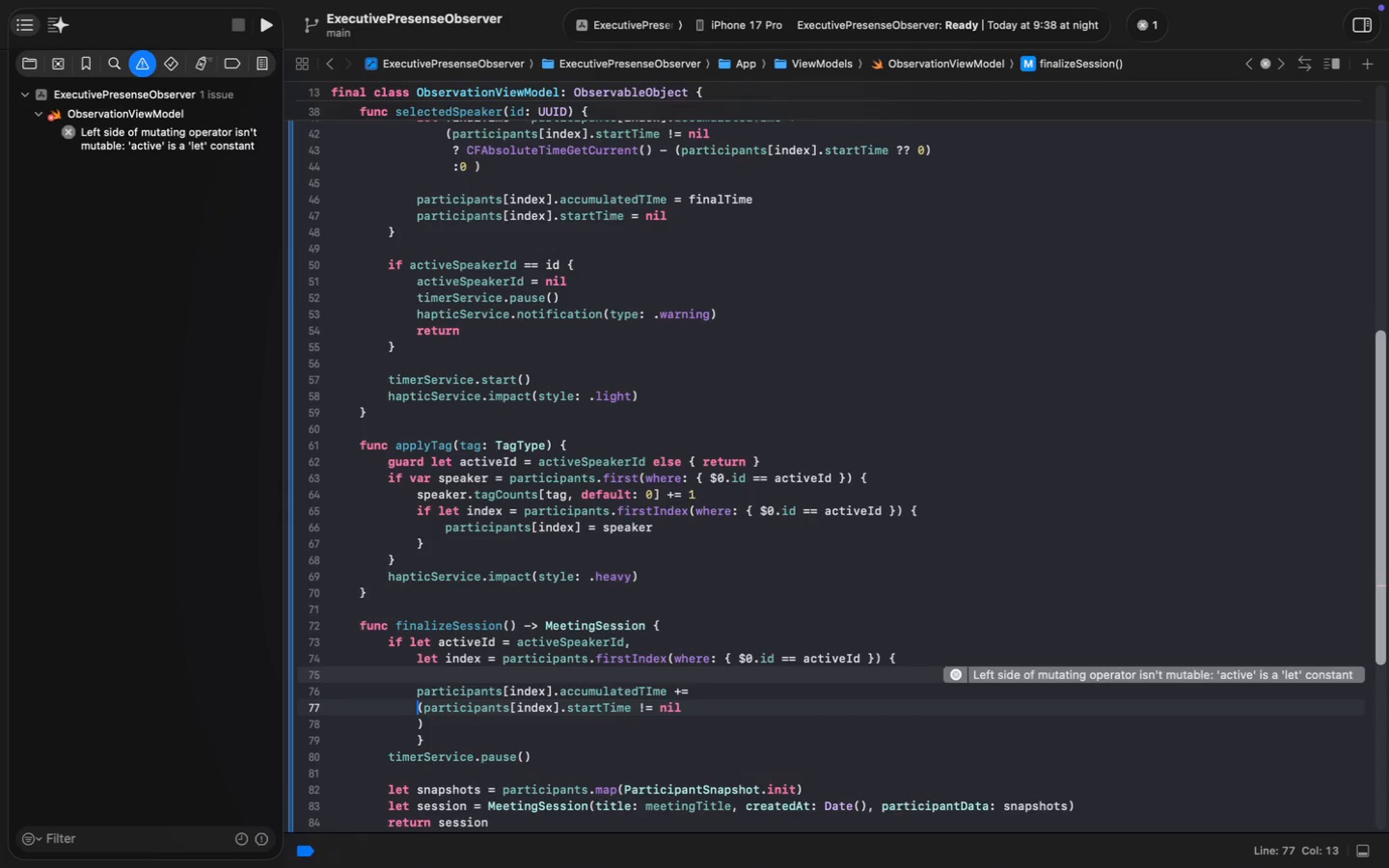 
key(ArrowDown)
 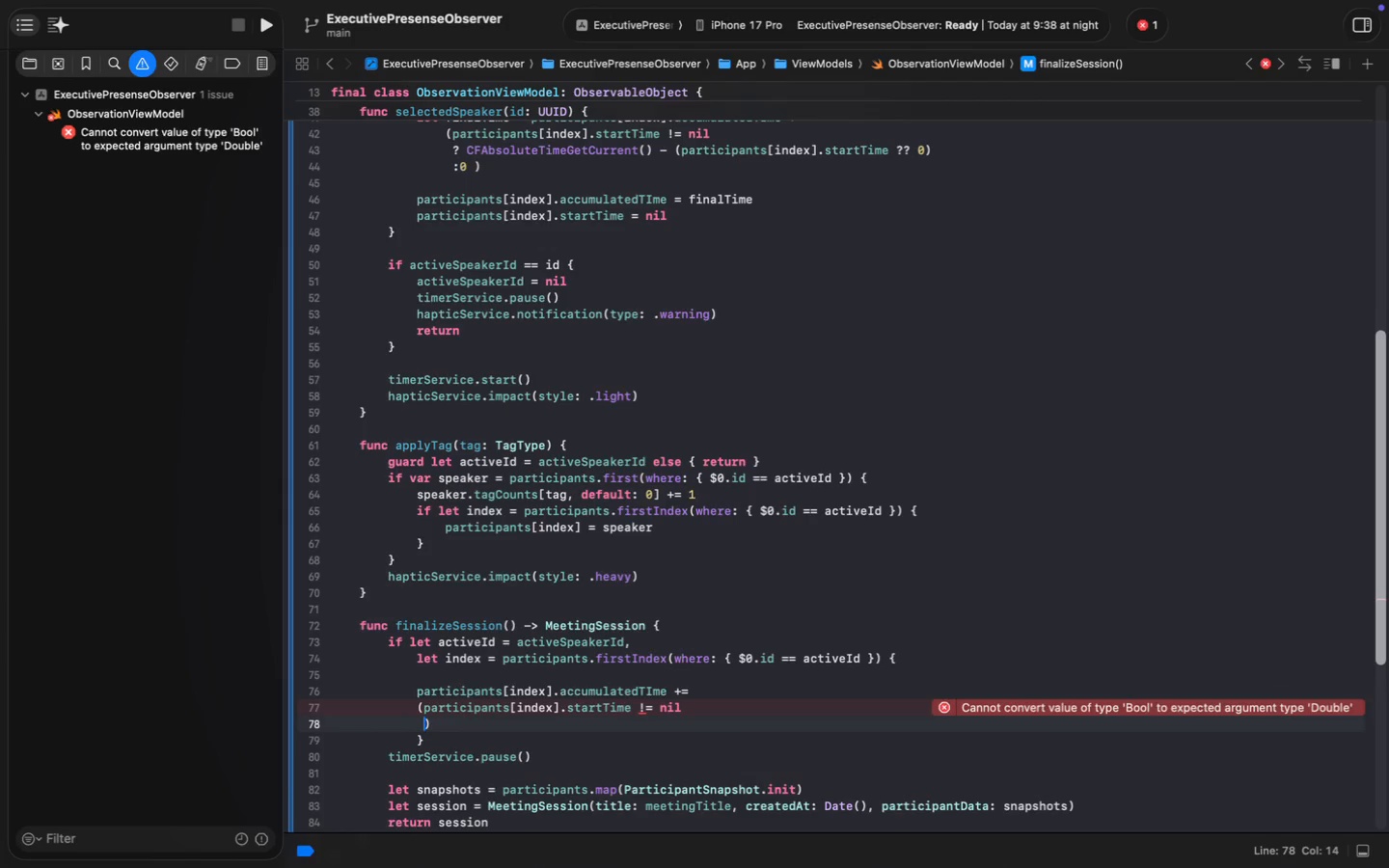 
key(Space)
 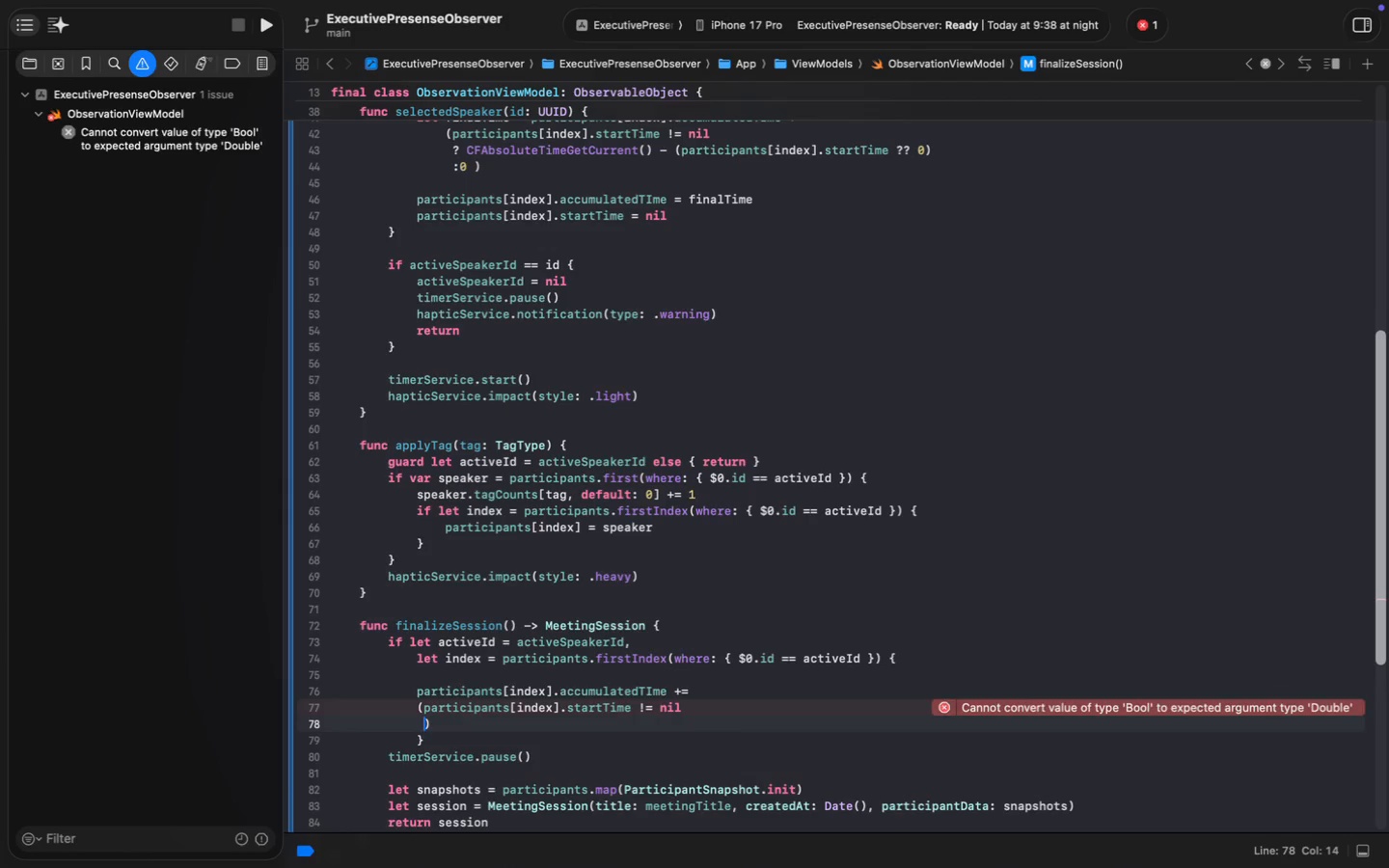 
key(ArrowLeft)
 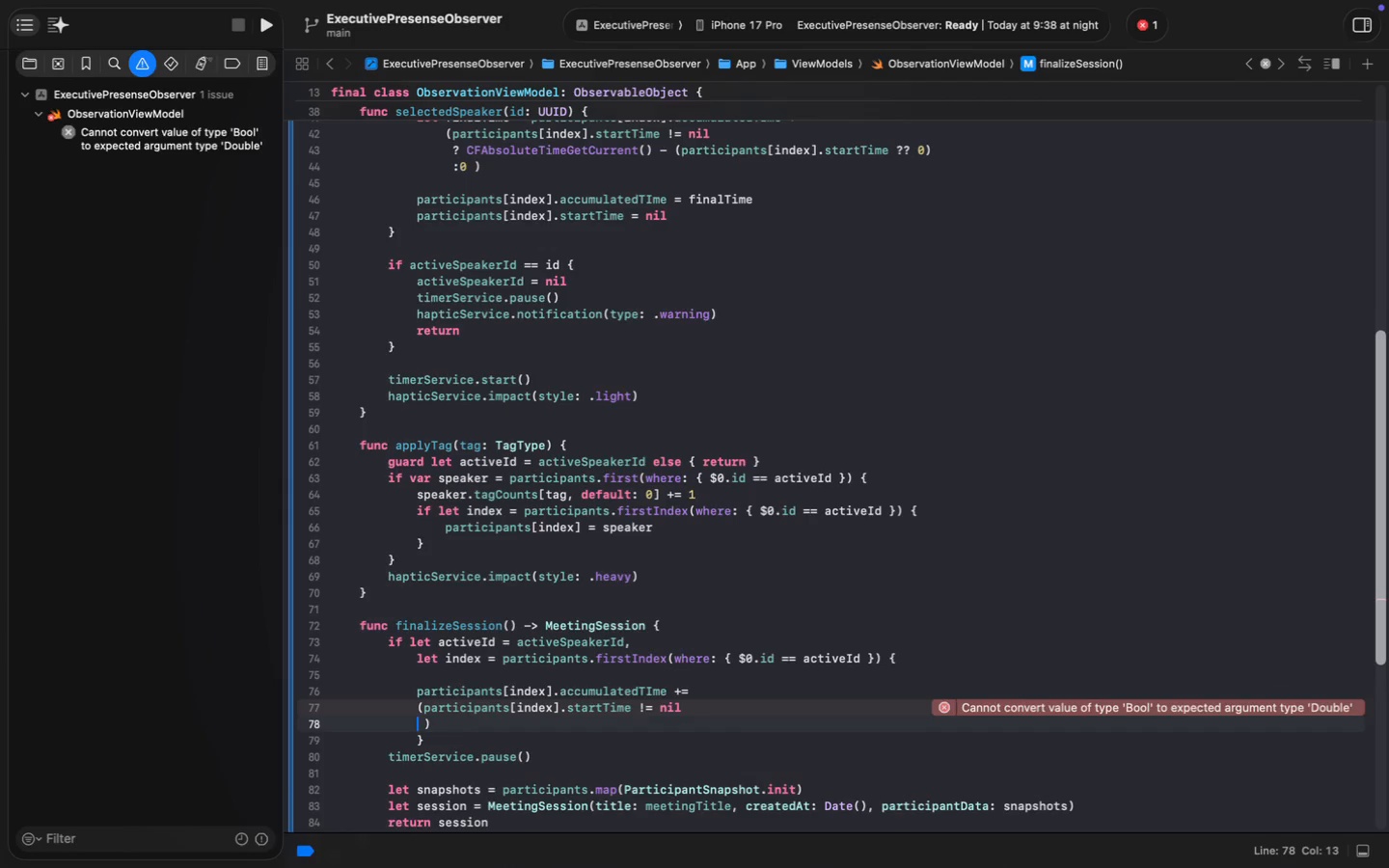 
key(Space)
 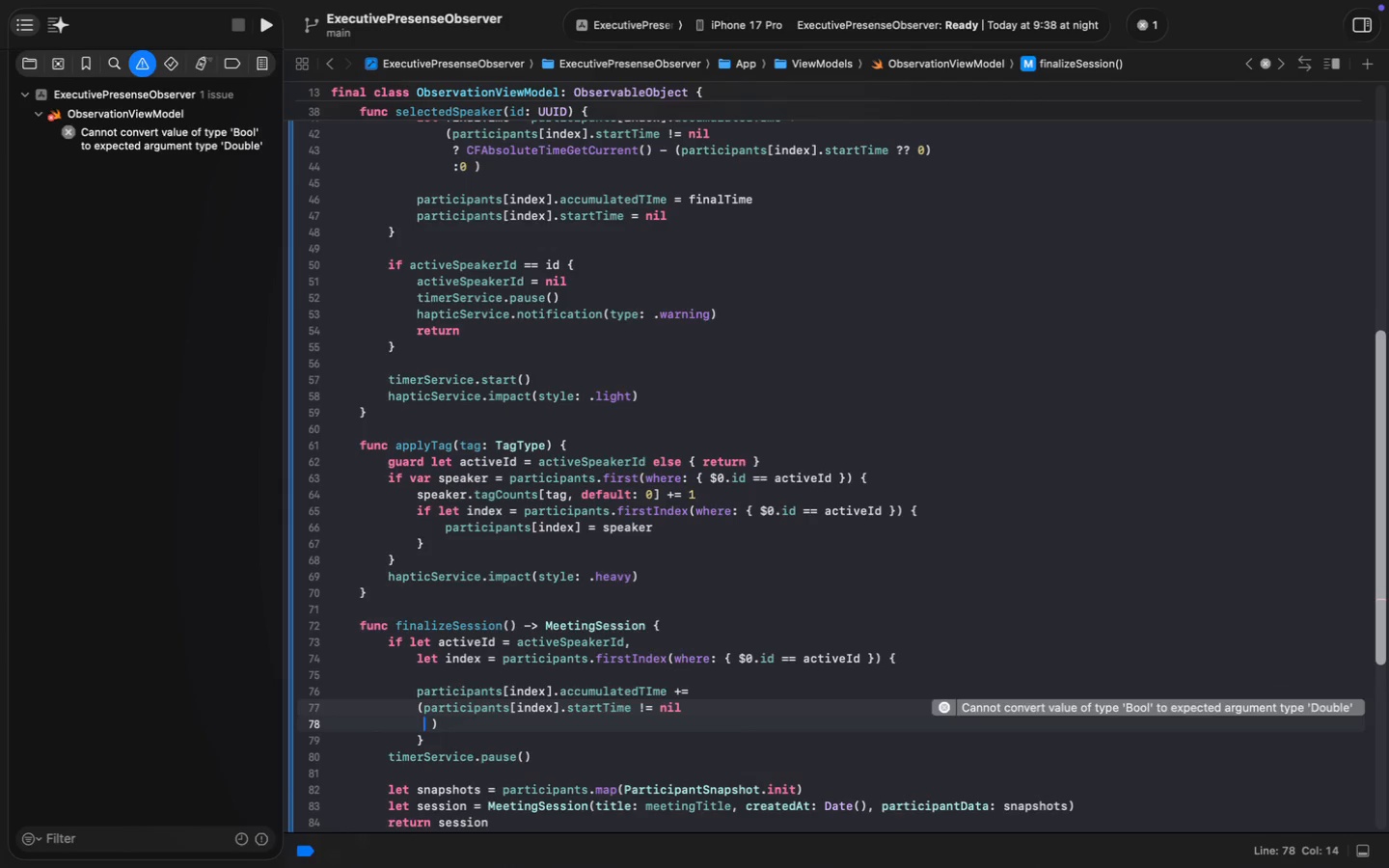 
key(Meta+Z)
 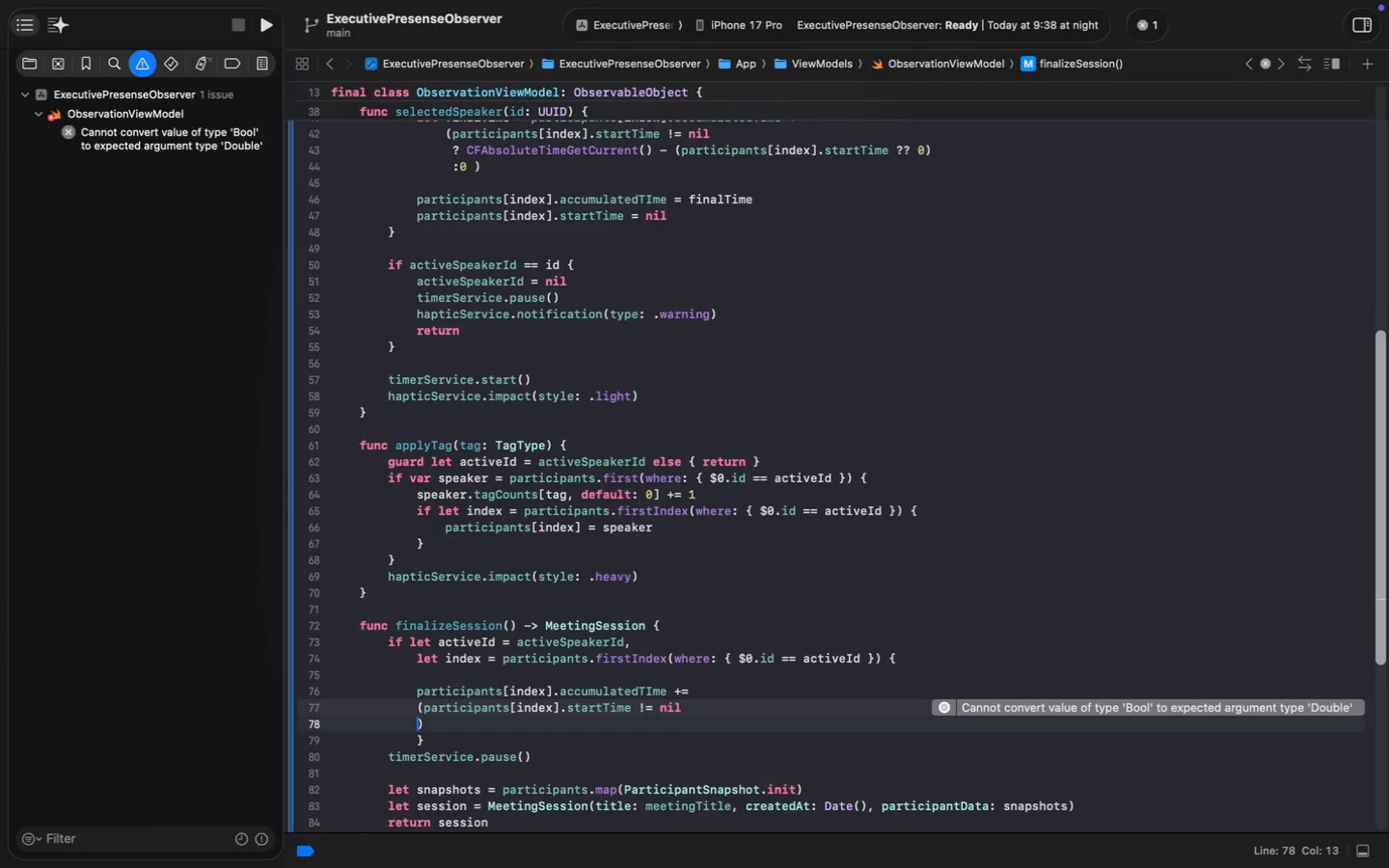 
key(Meta+Z)
 